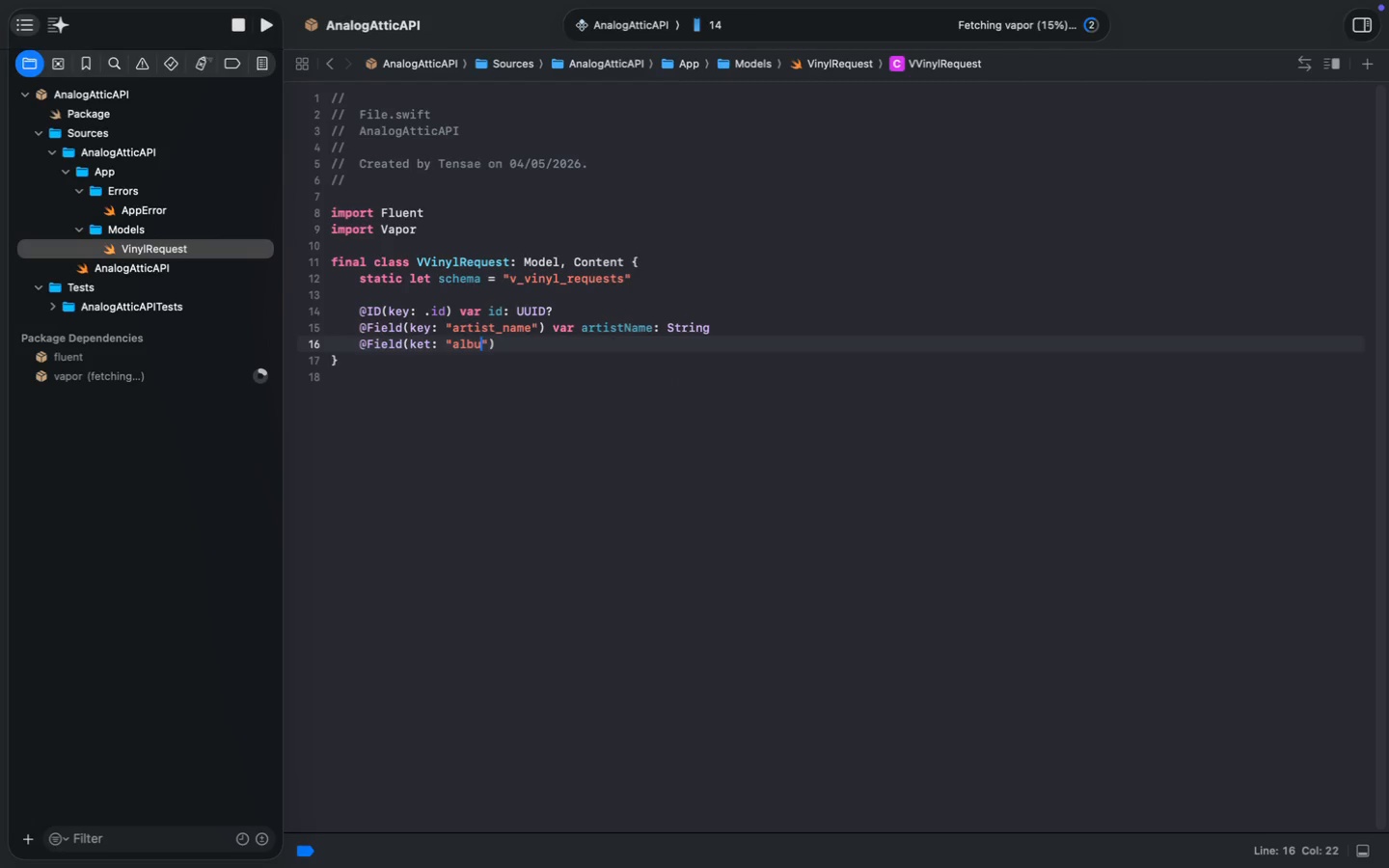 
key(ArrowRight)
 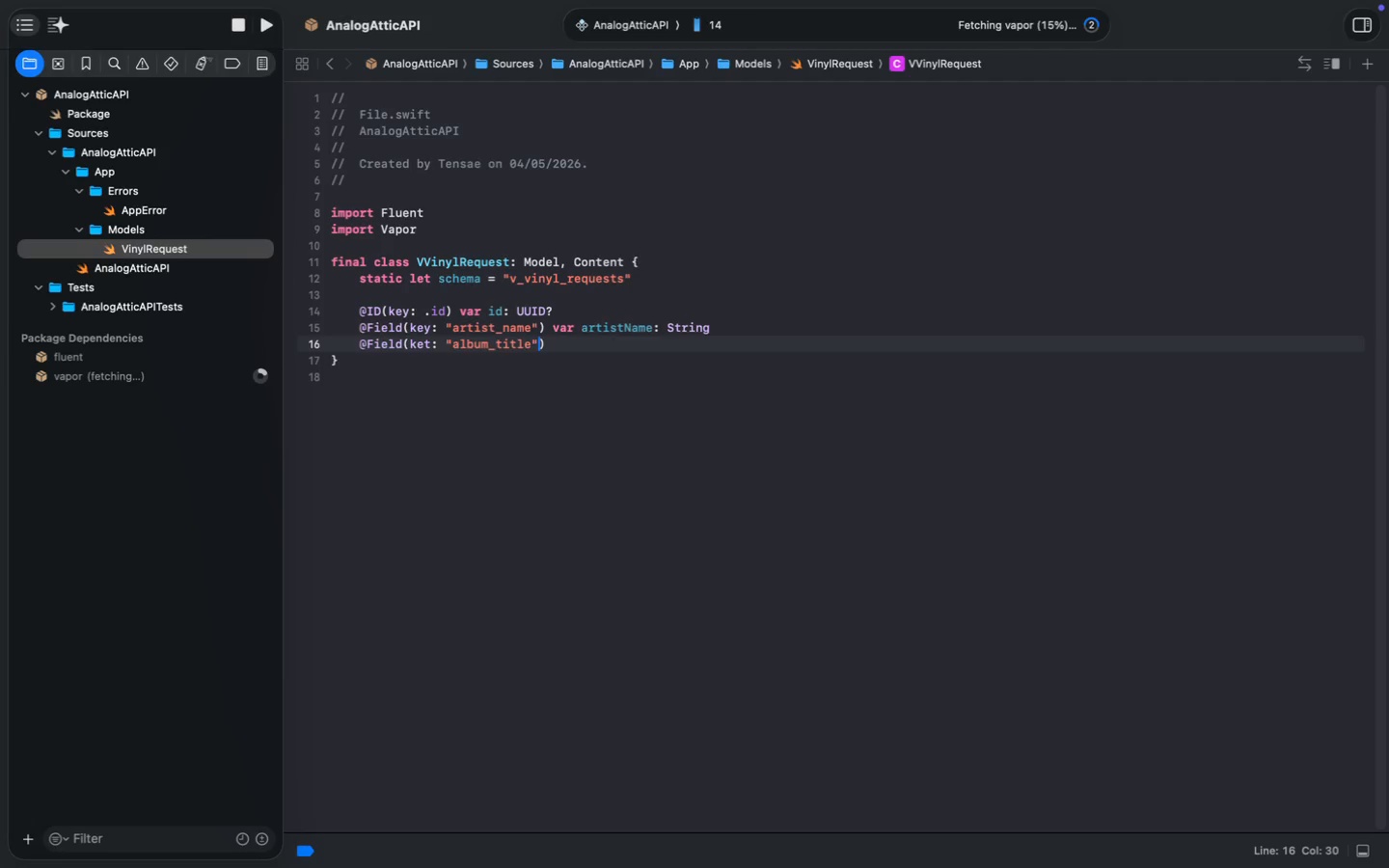 
key(ArrowRight)
 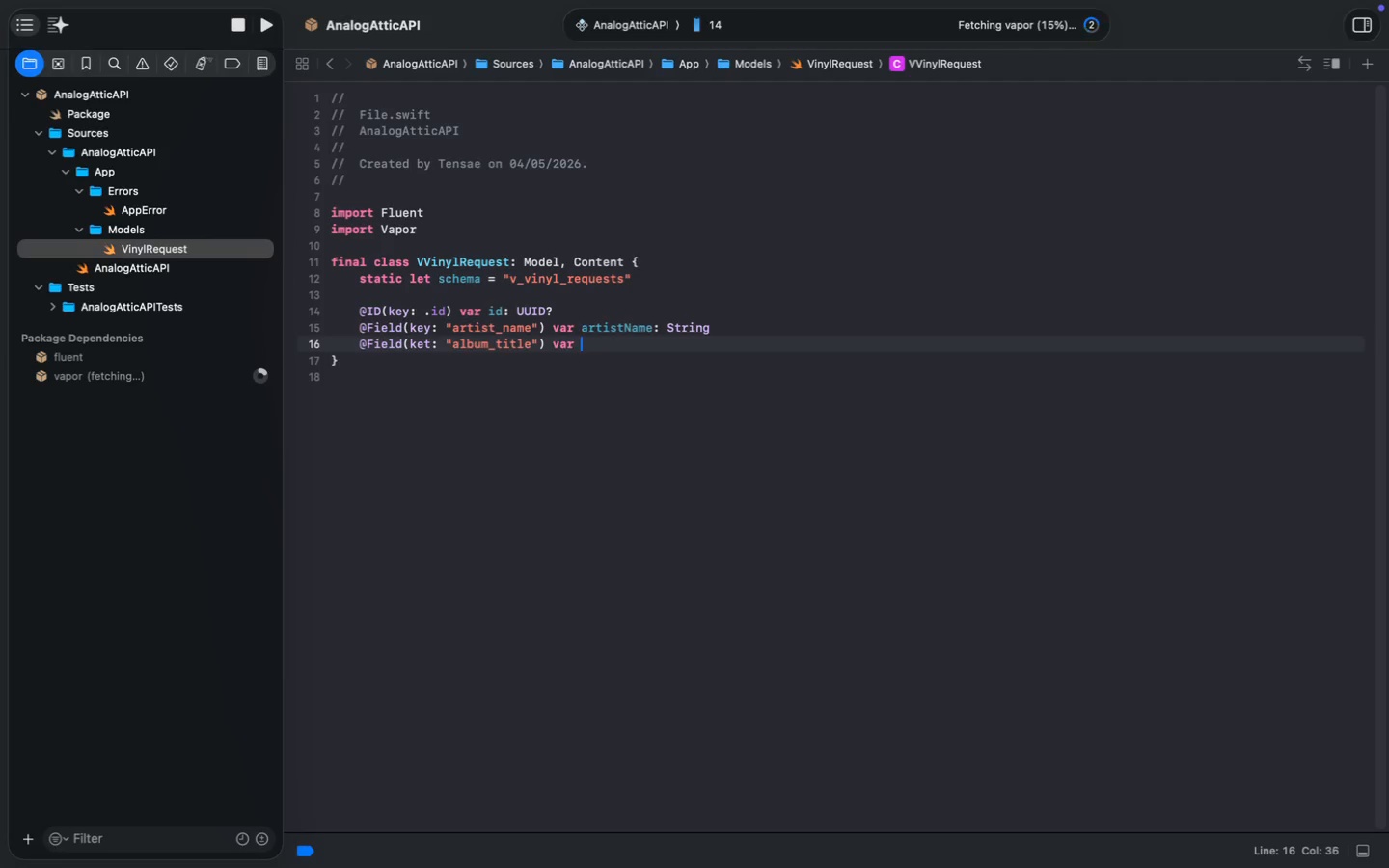 
type( var )
key(Tab)
 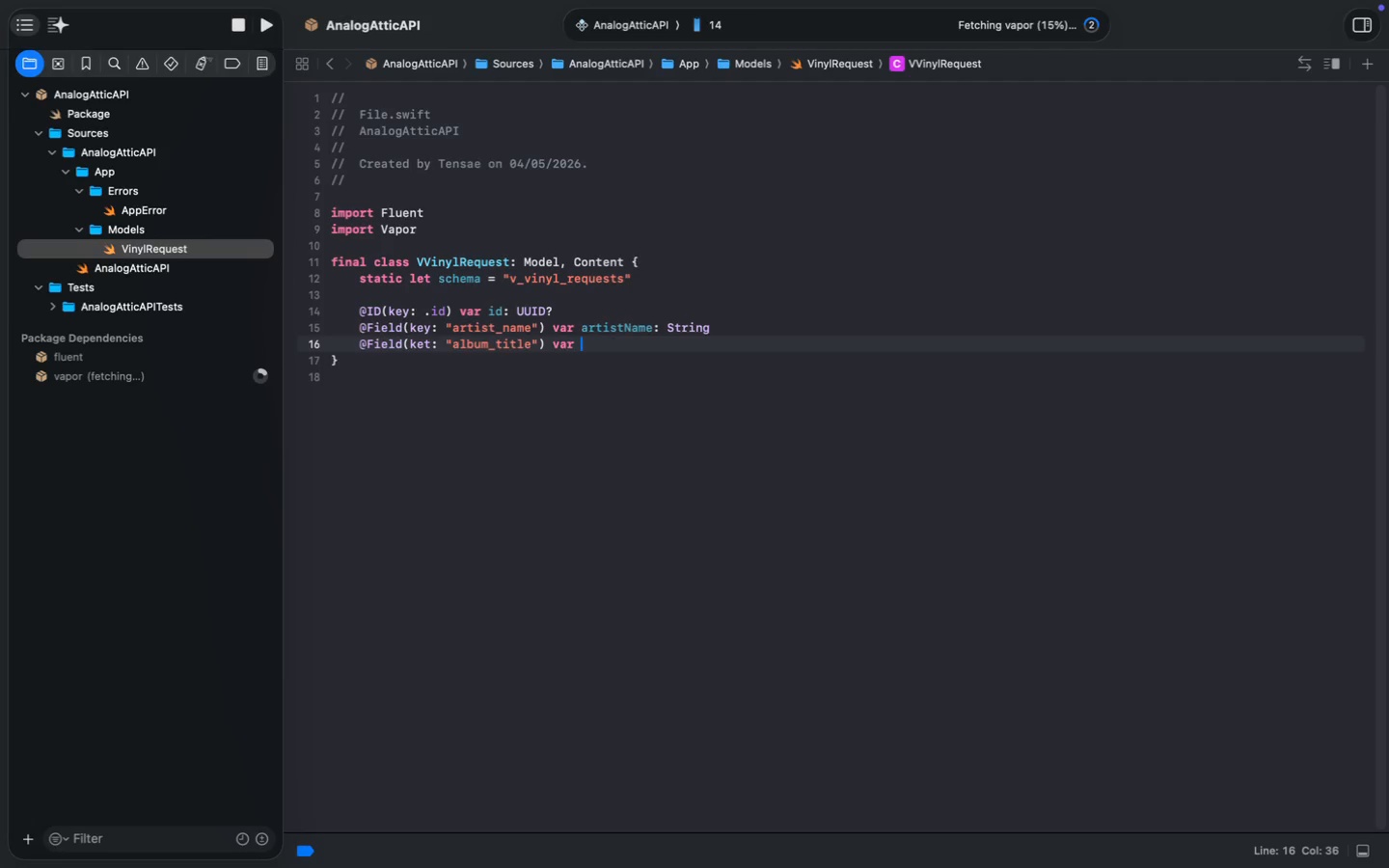 
key(Enter)
 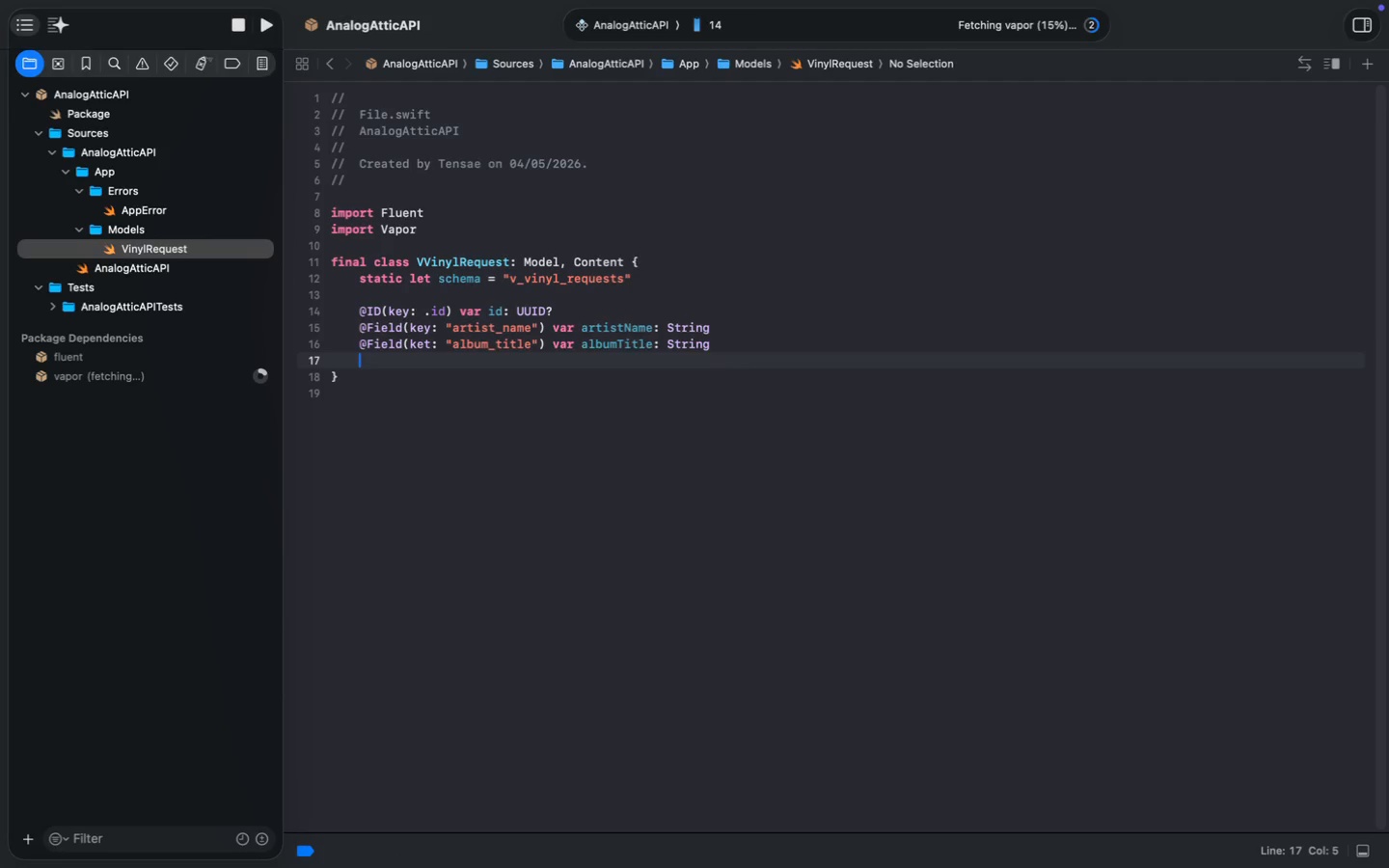 
type(@Field())
 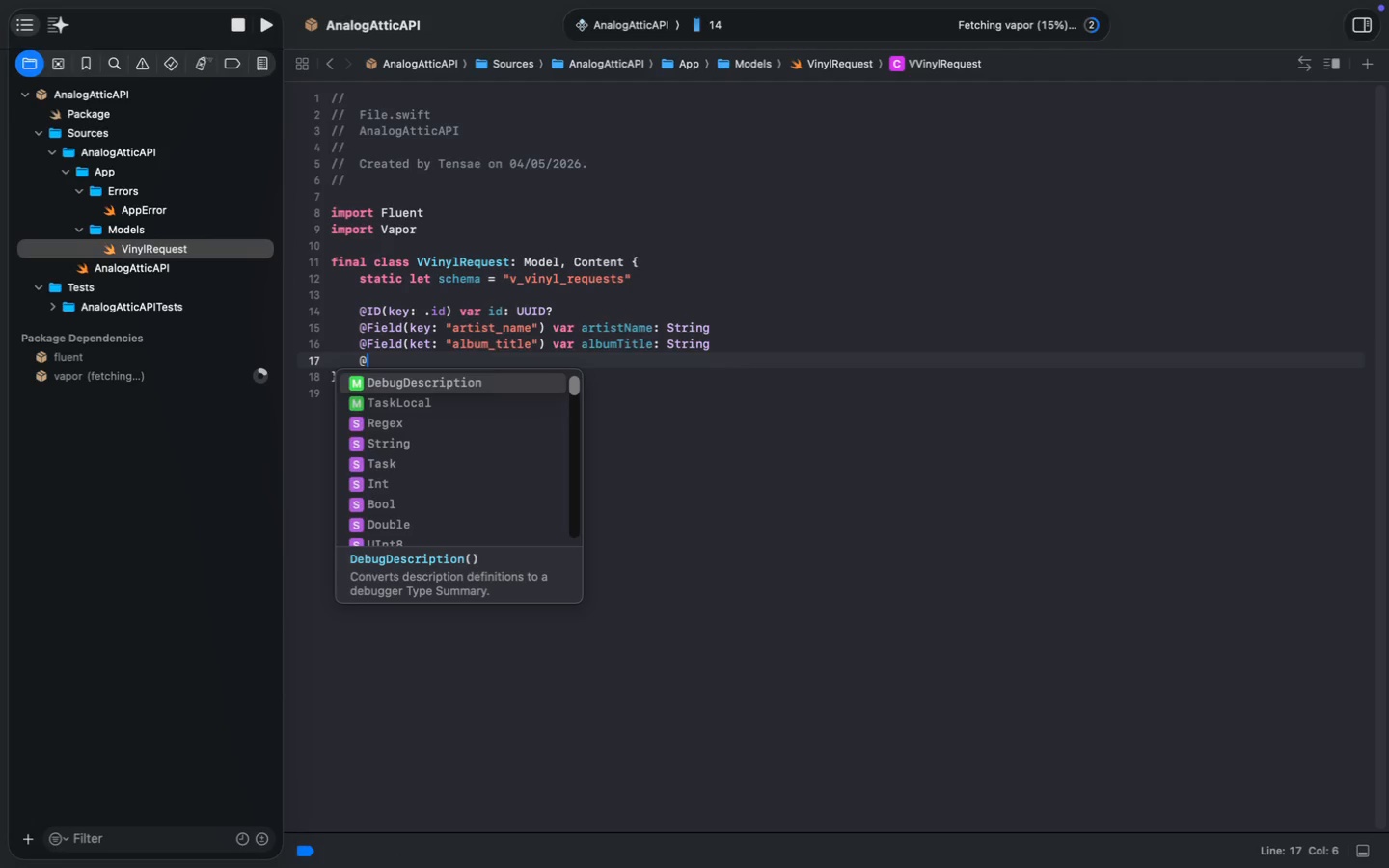 
key(ArrowDown)
 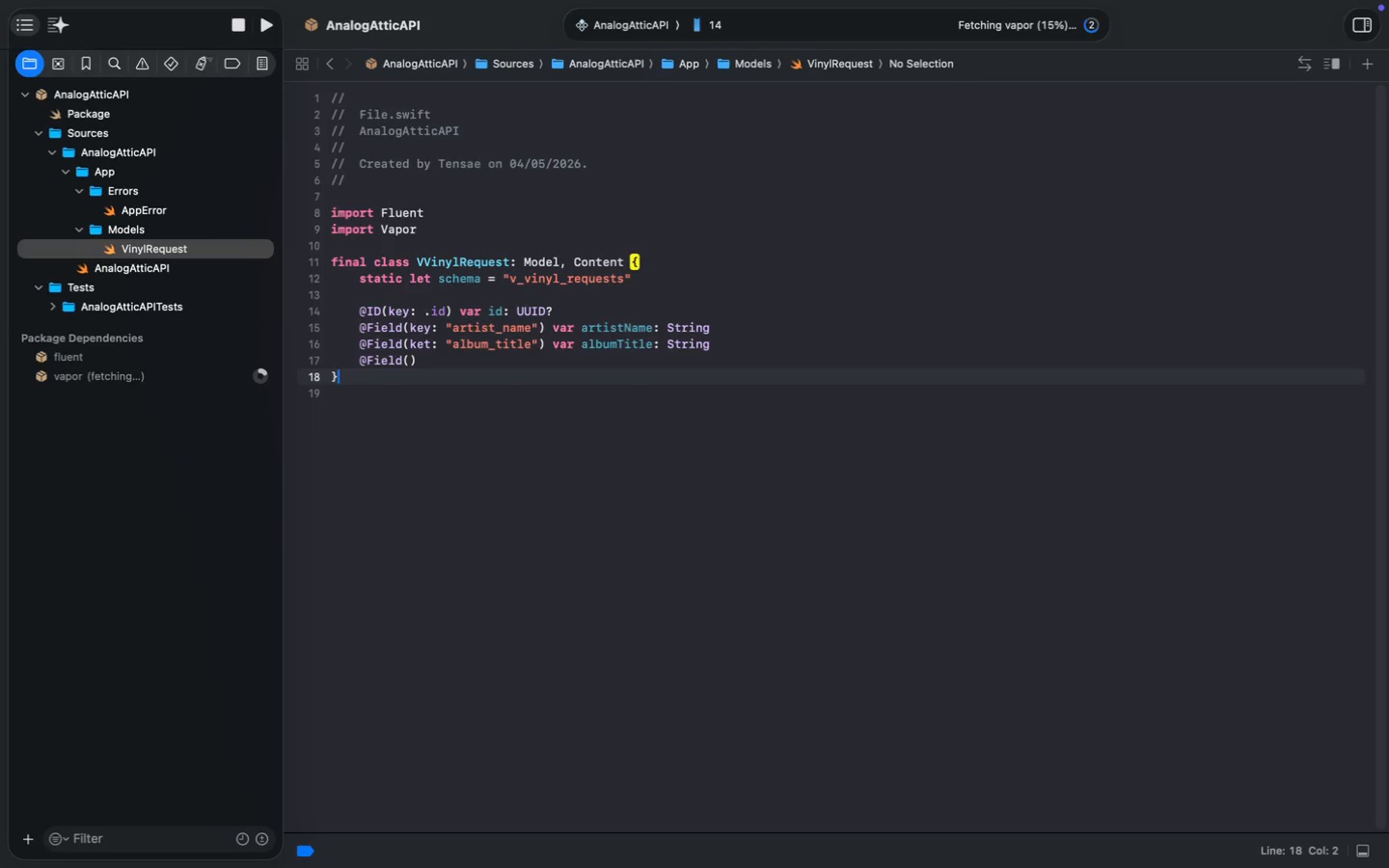 
key(ArrowUp)
 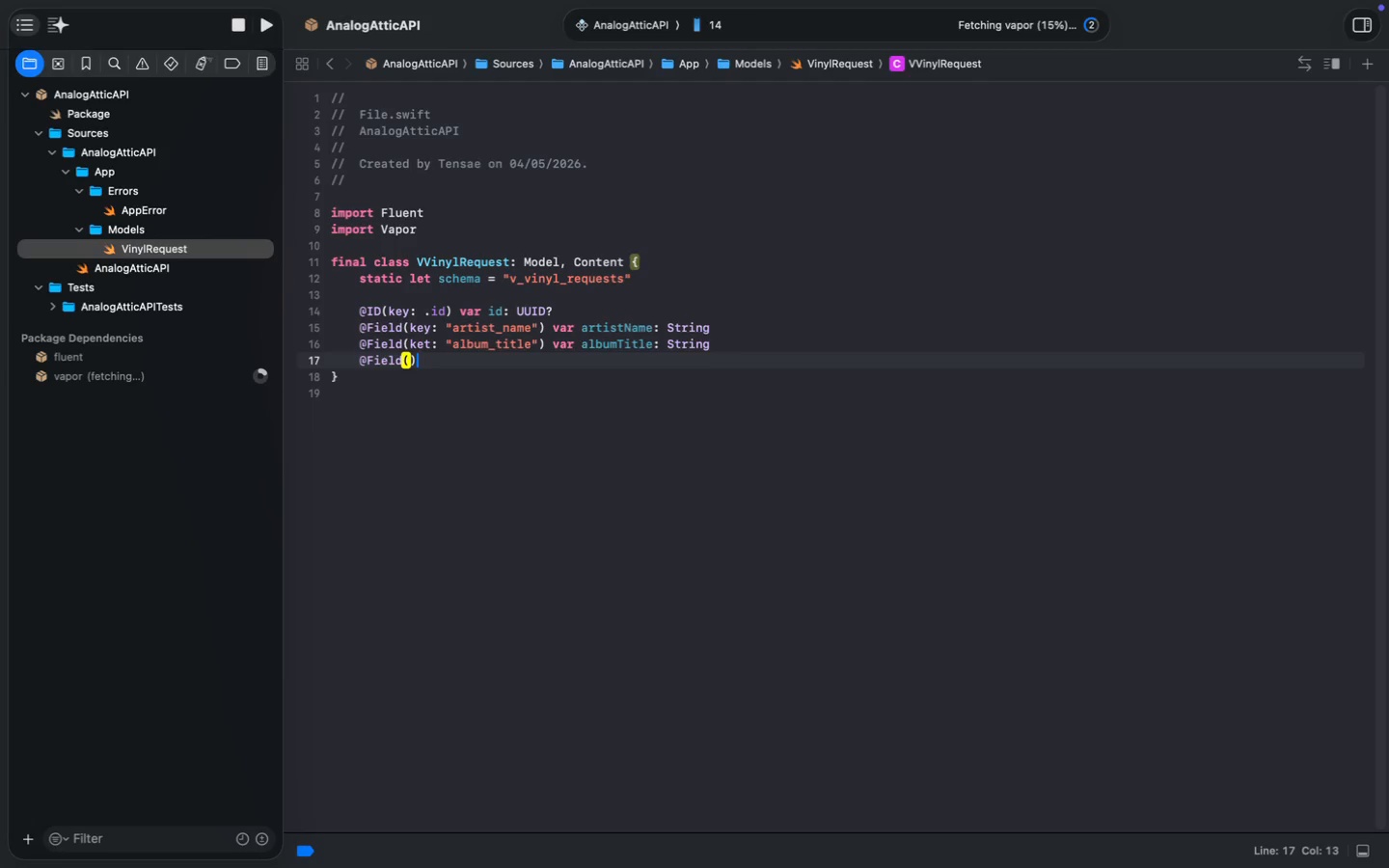 
key(ArrowUp)
 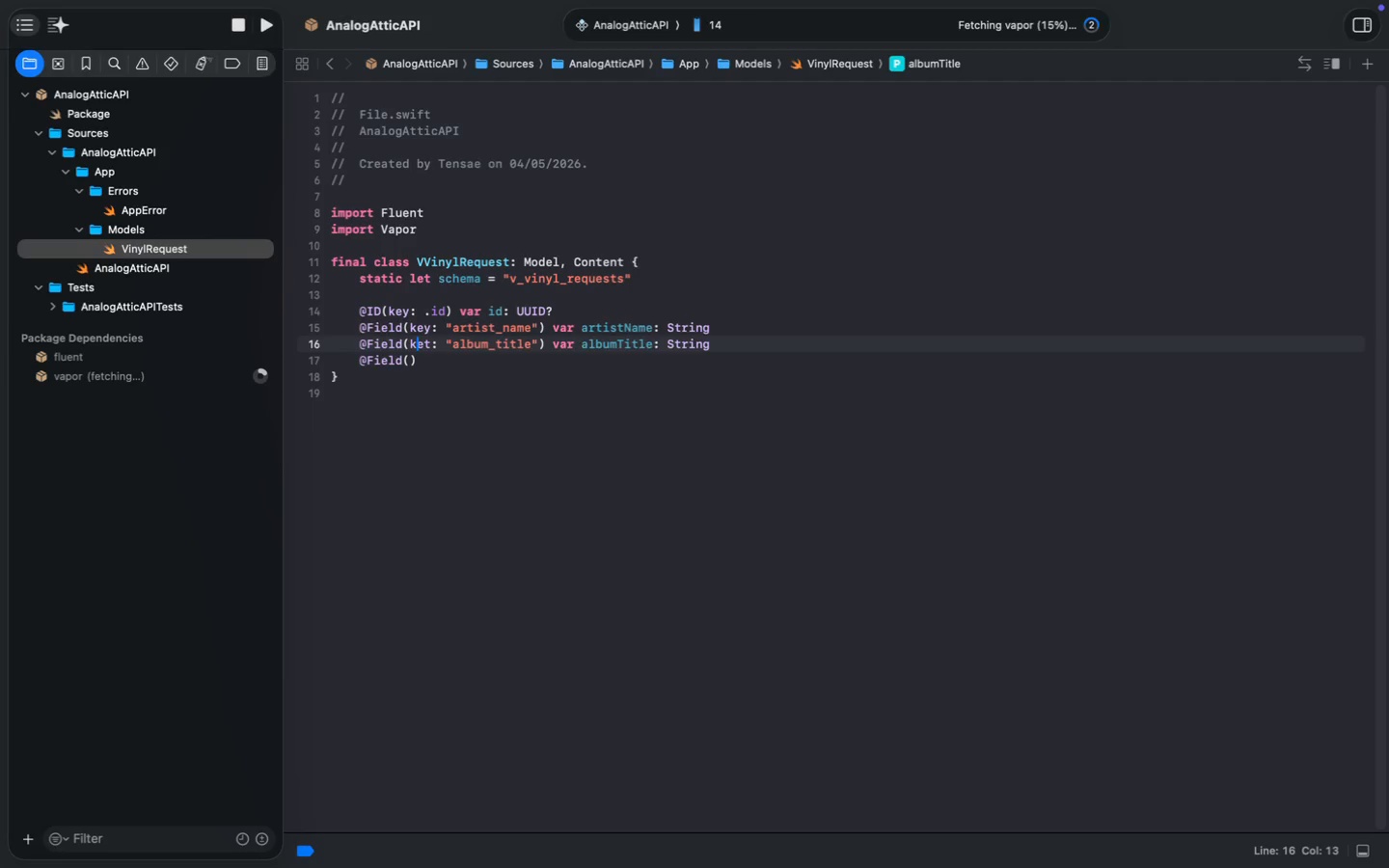 
key(ArrowUp)
 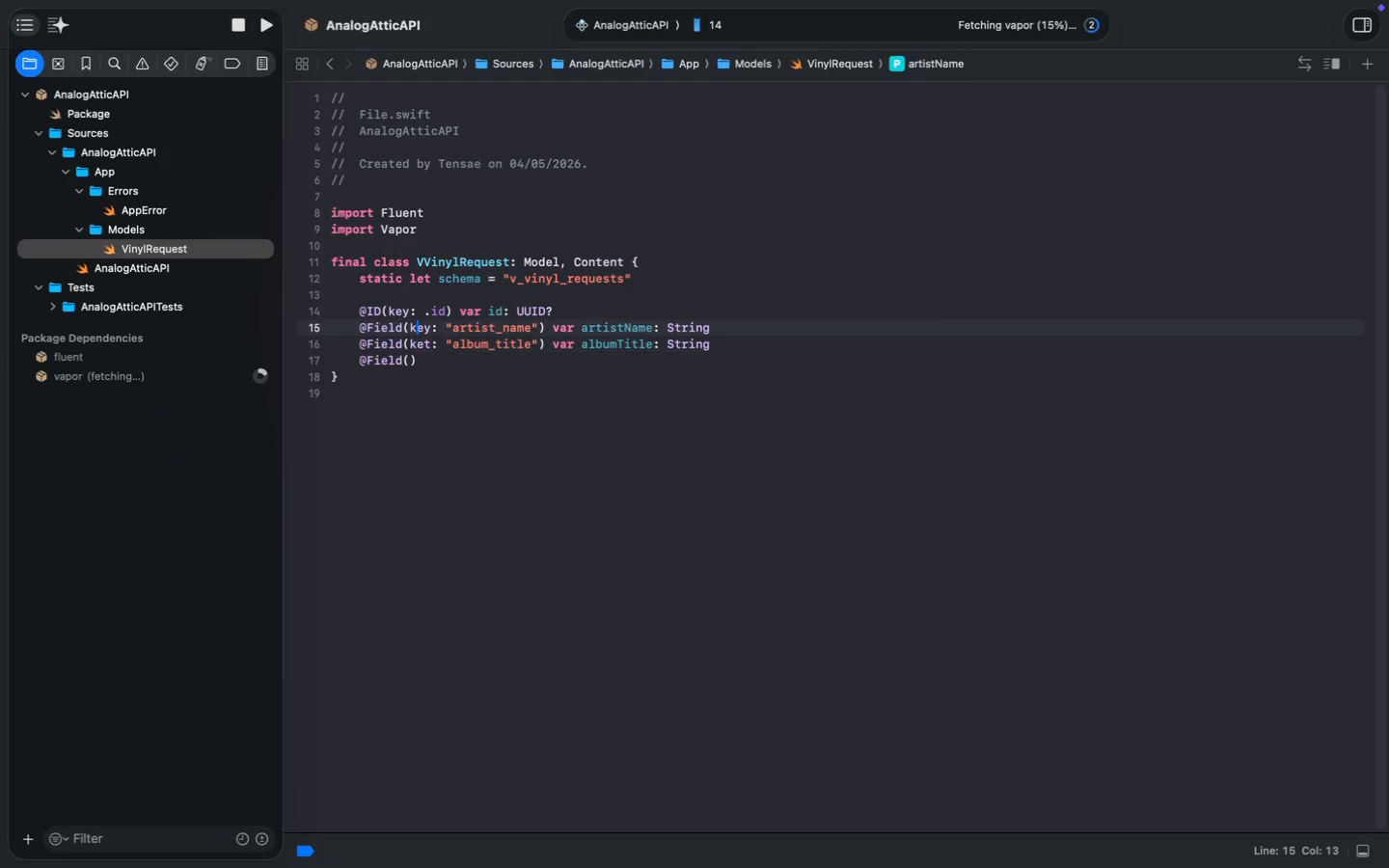 
key(ArrowRight)
 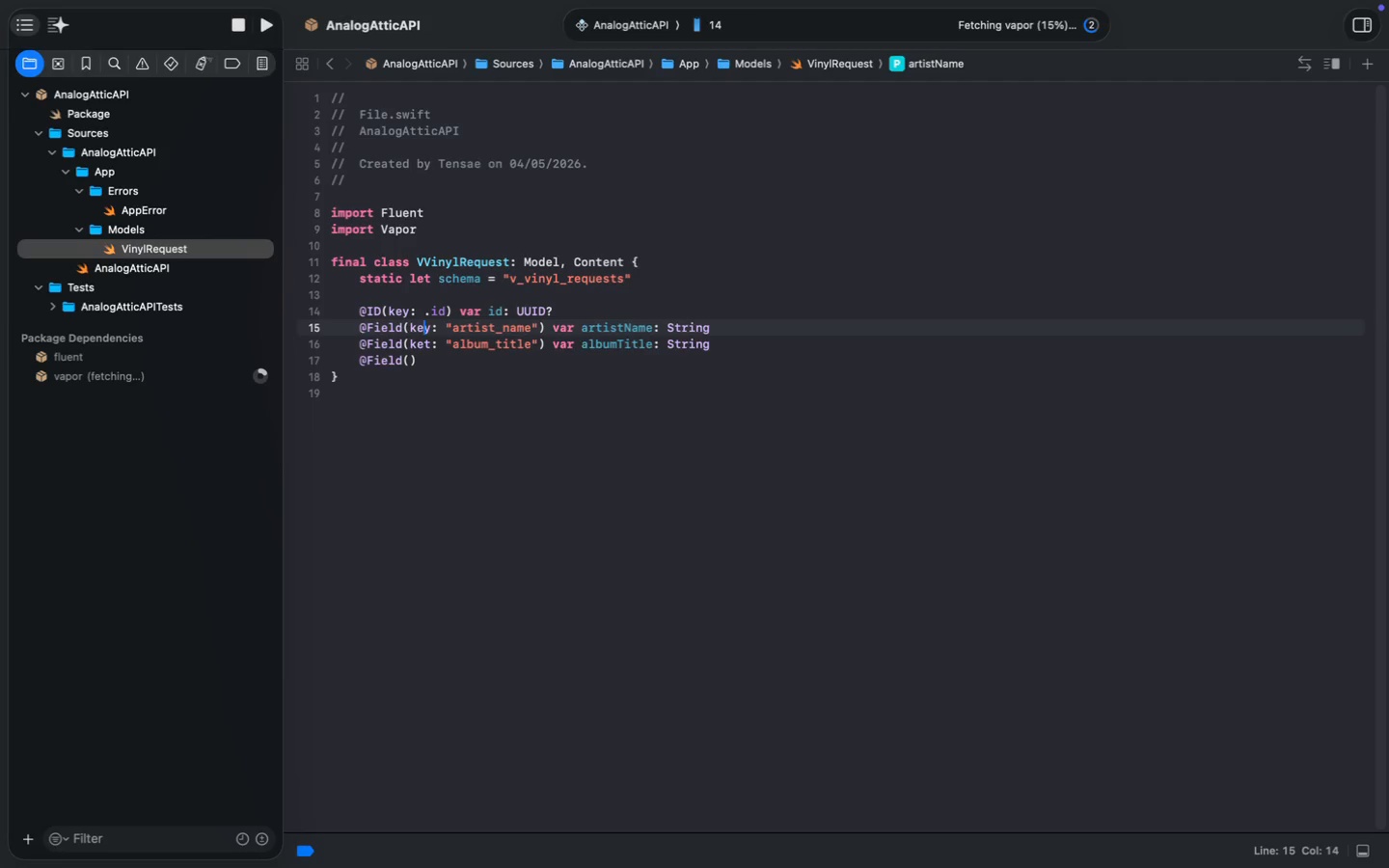 
key(ArrowDown)
 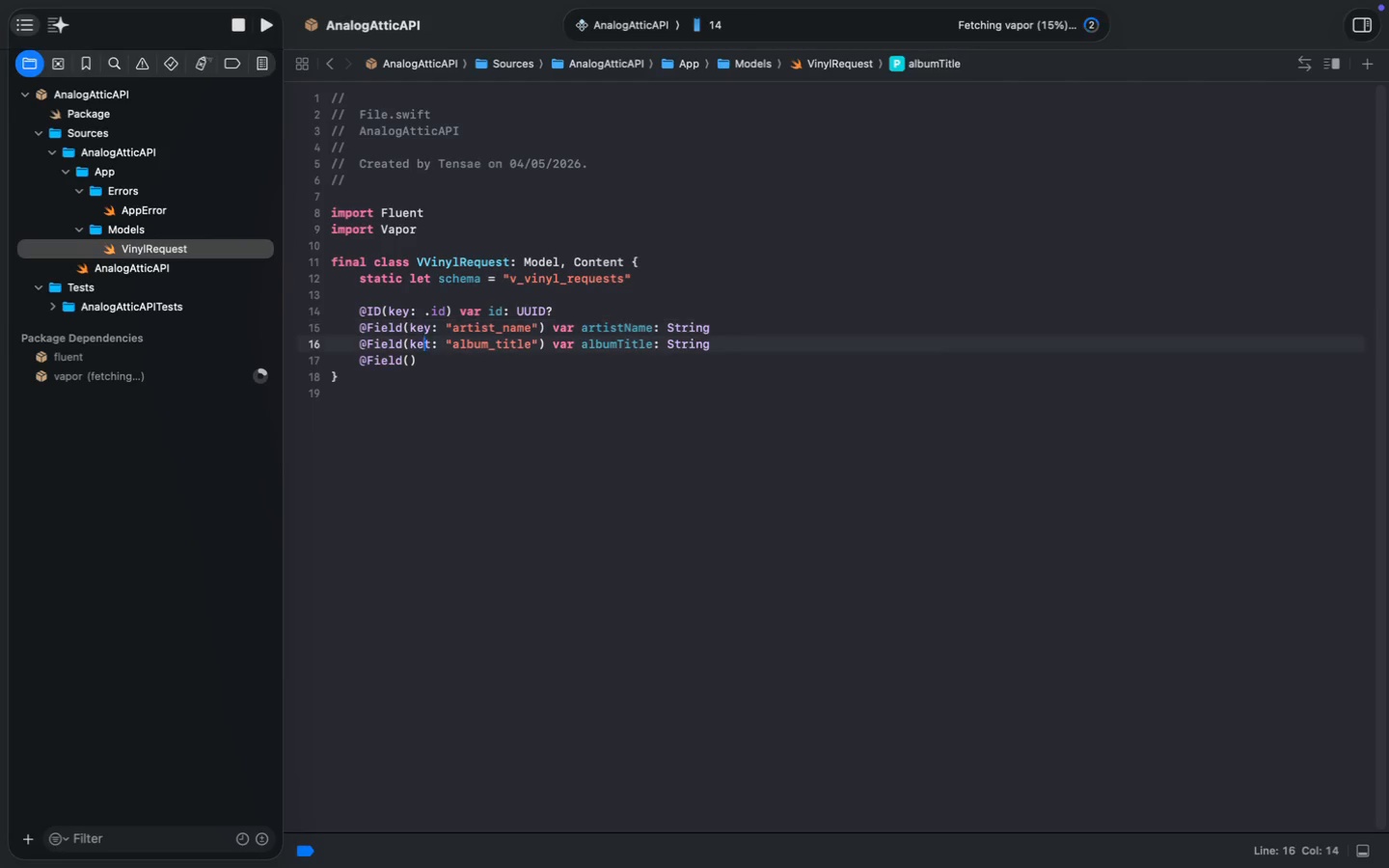 
key(ArrowRight)
 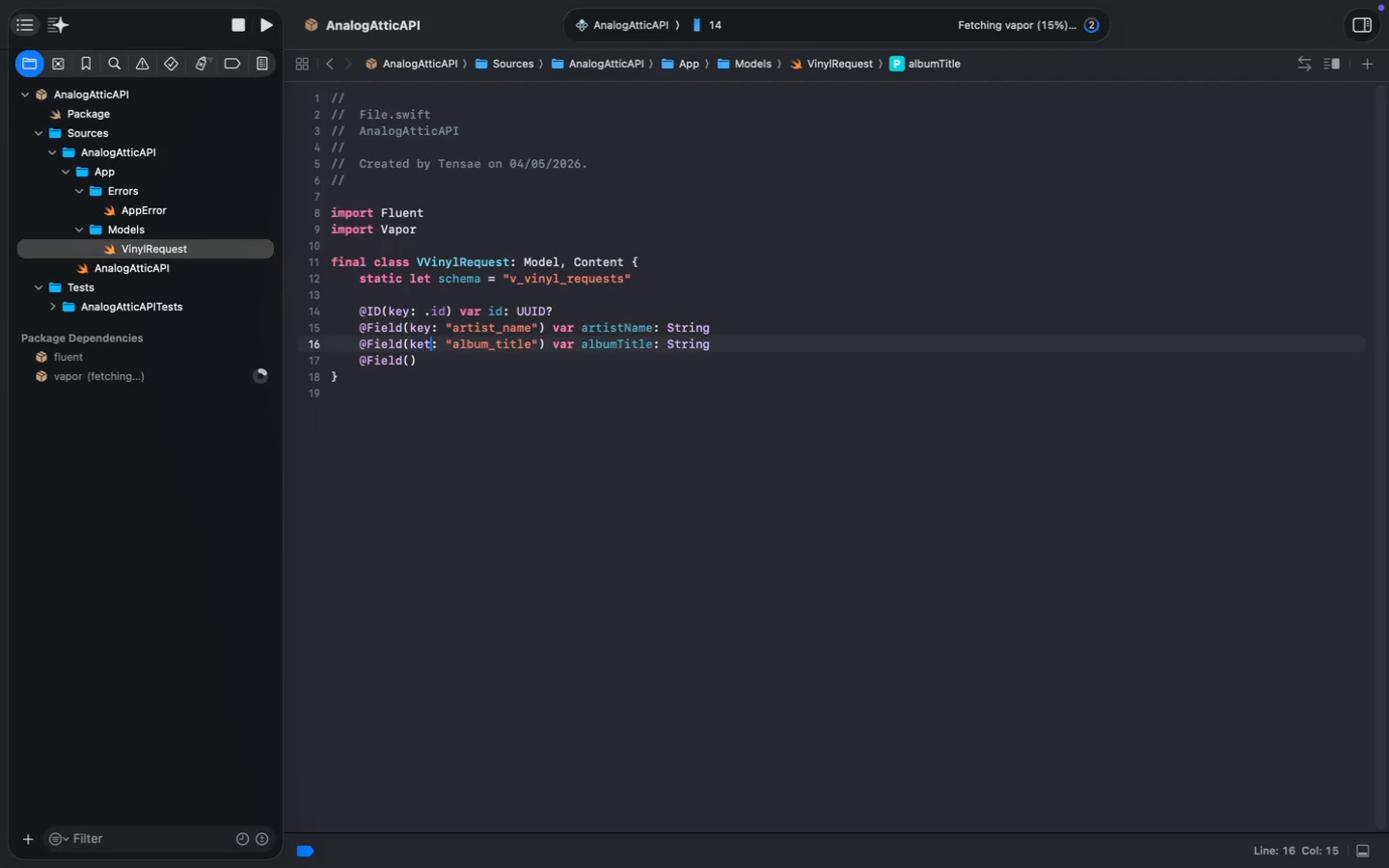 
key(Backspace)
 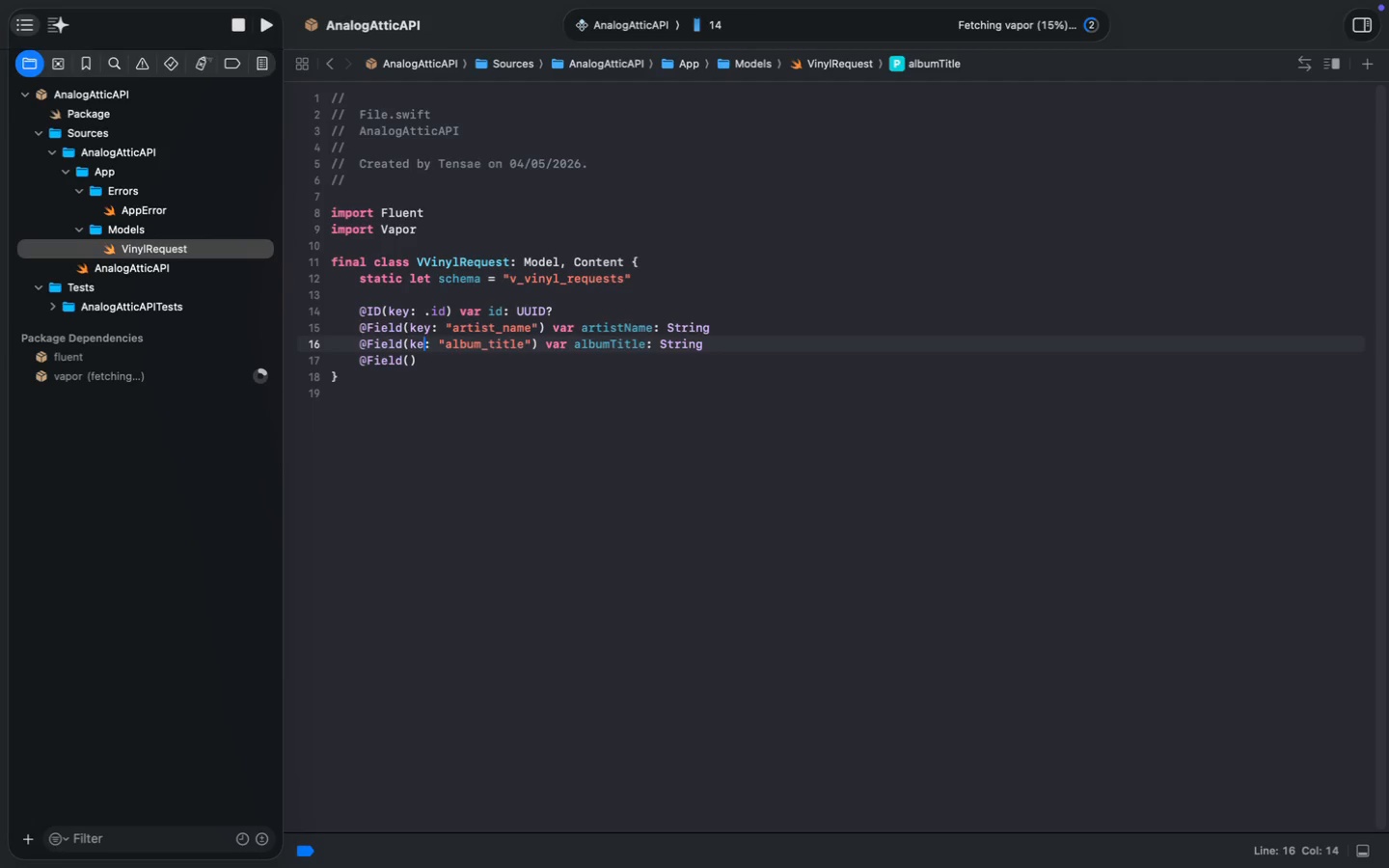 
key(Y)
 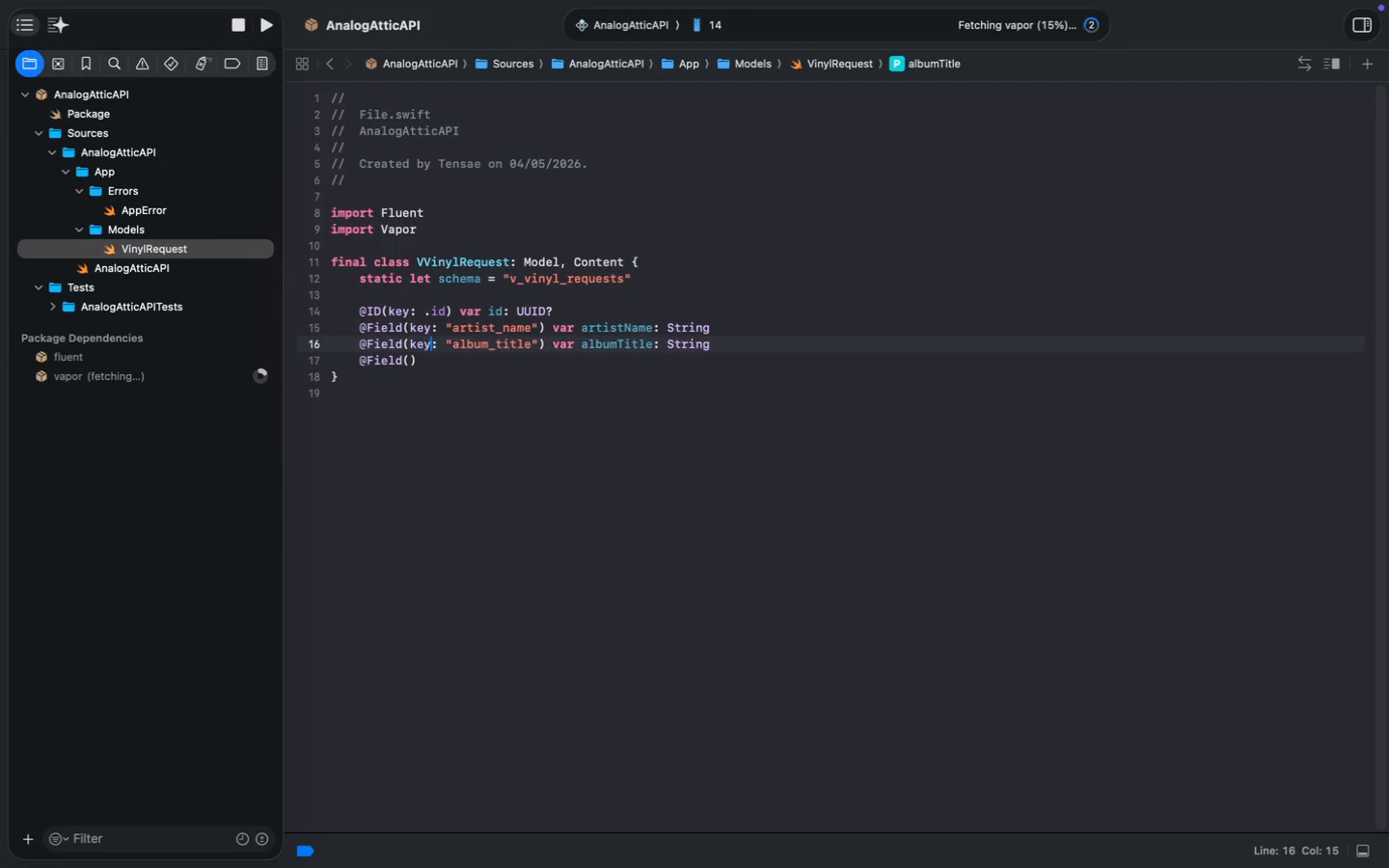 
key(ArrowDown)
 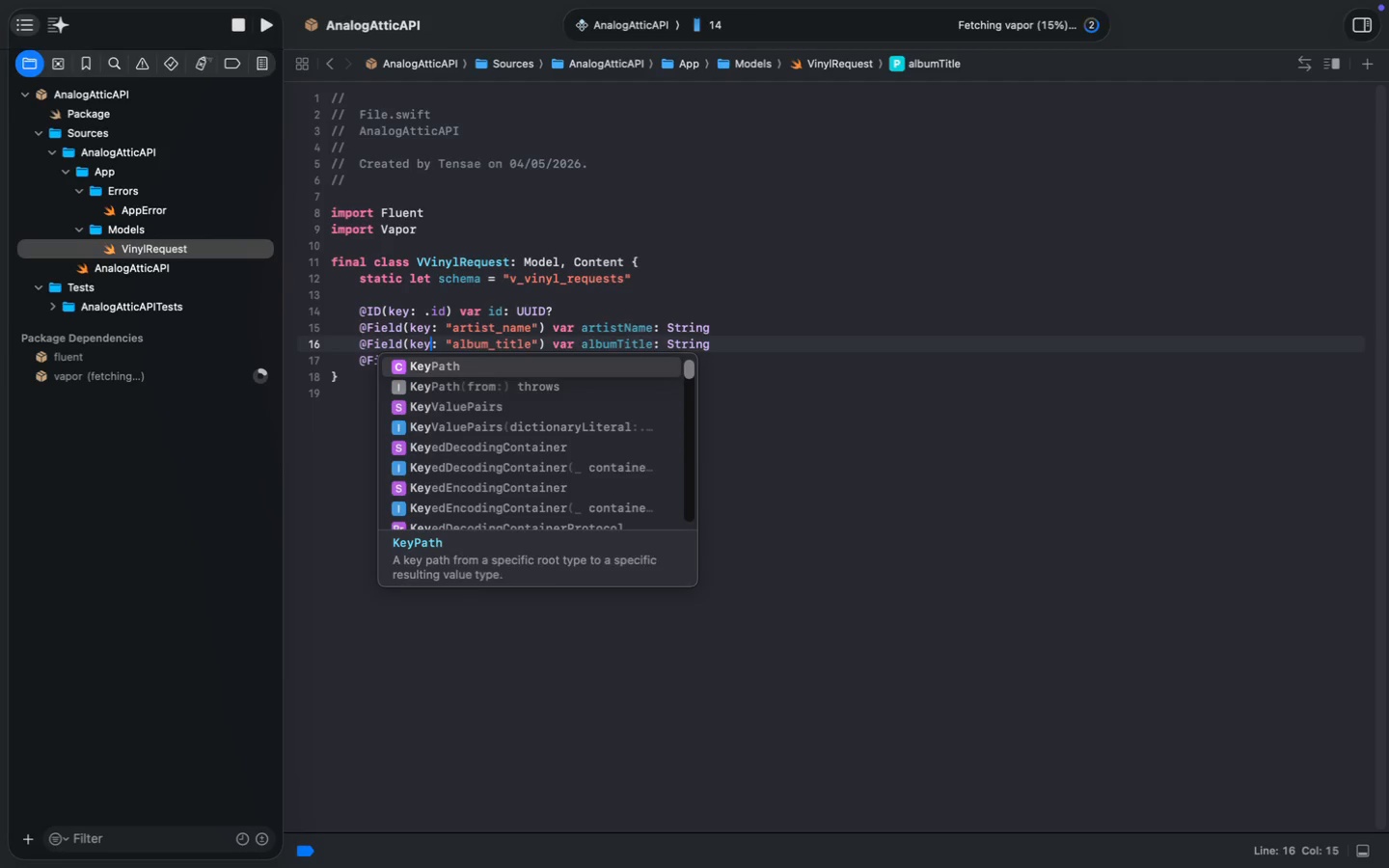 
key(Escape)
 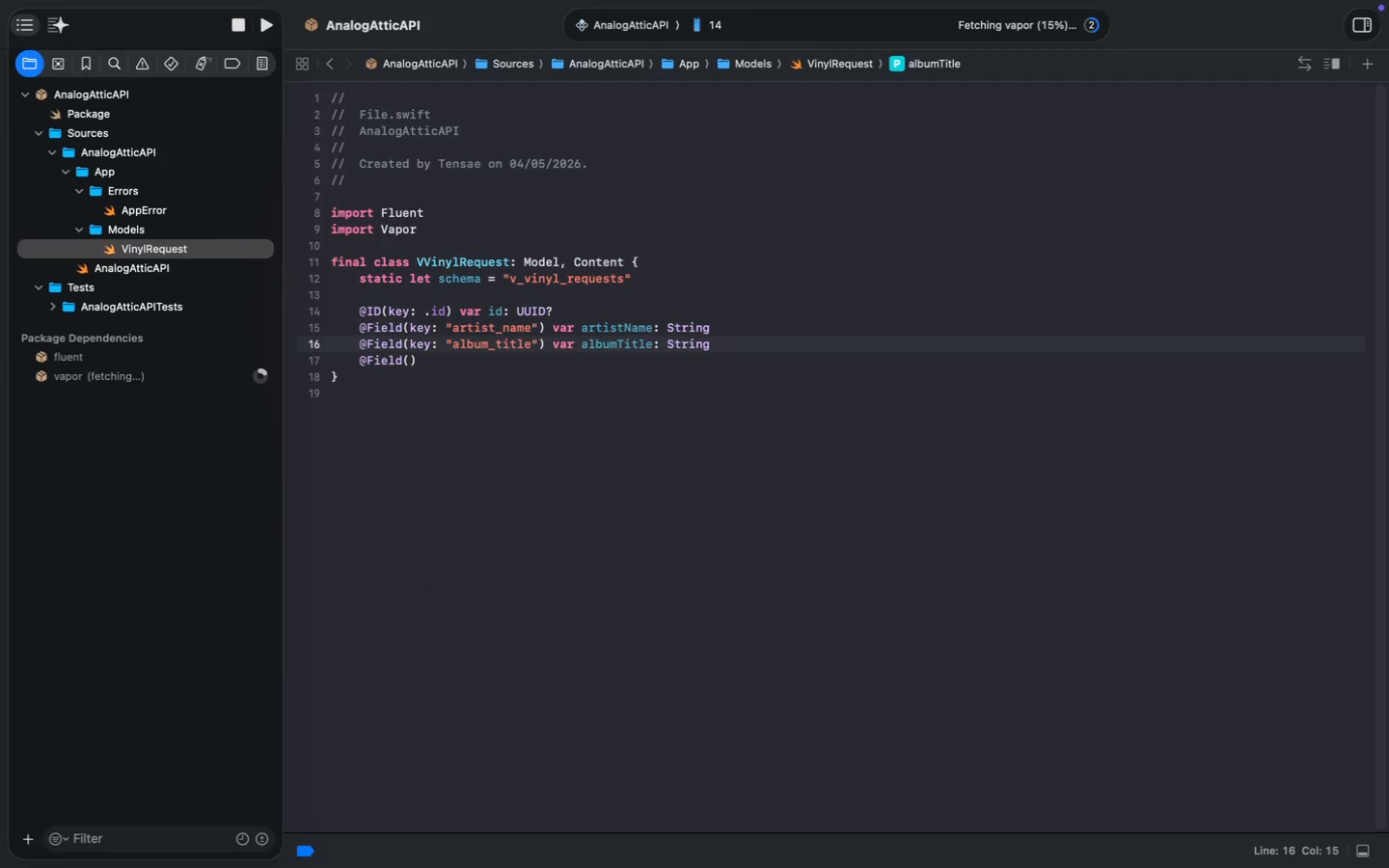 
key(ArrowDown)
 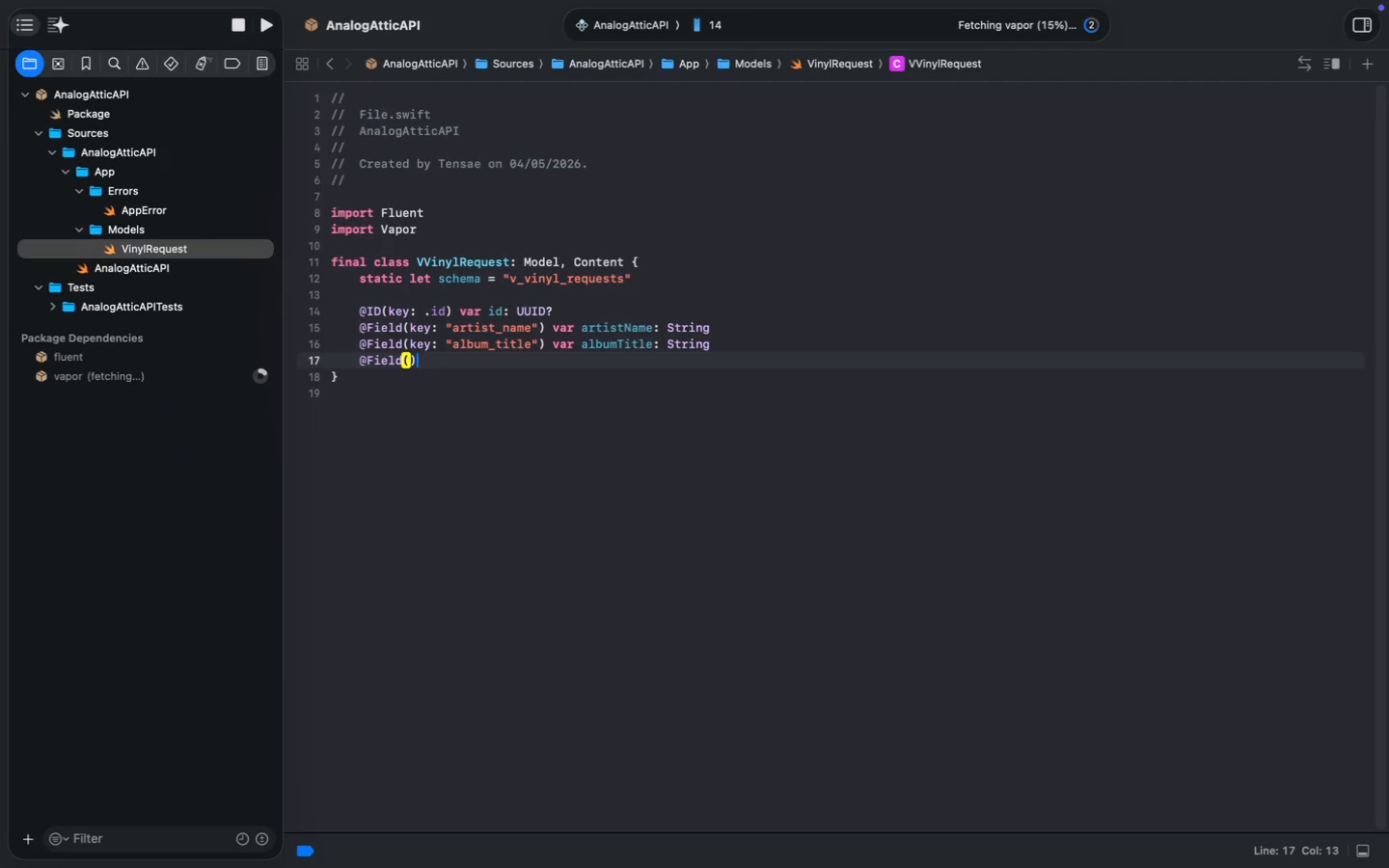 
key(ArrowLeft)
 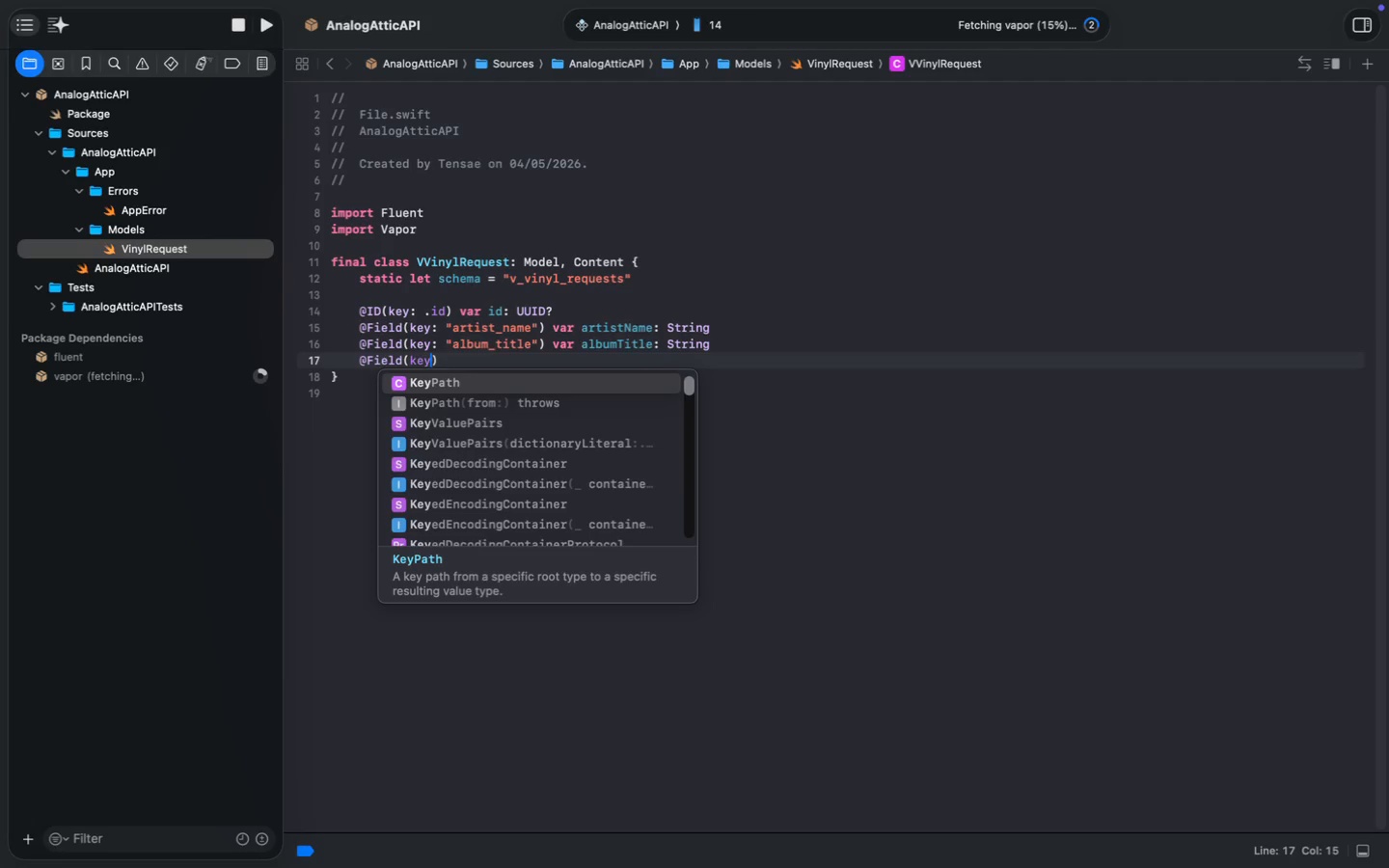 
type(key: "max)budget)
 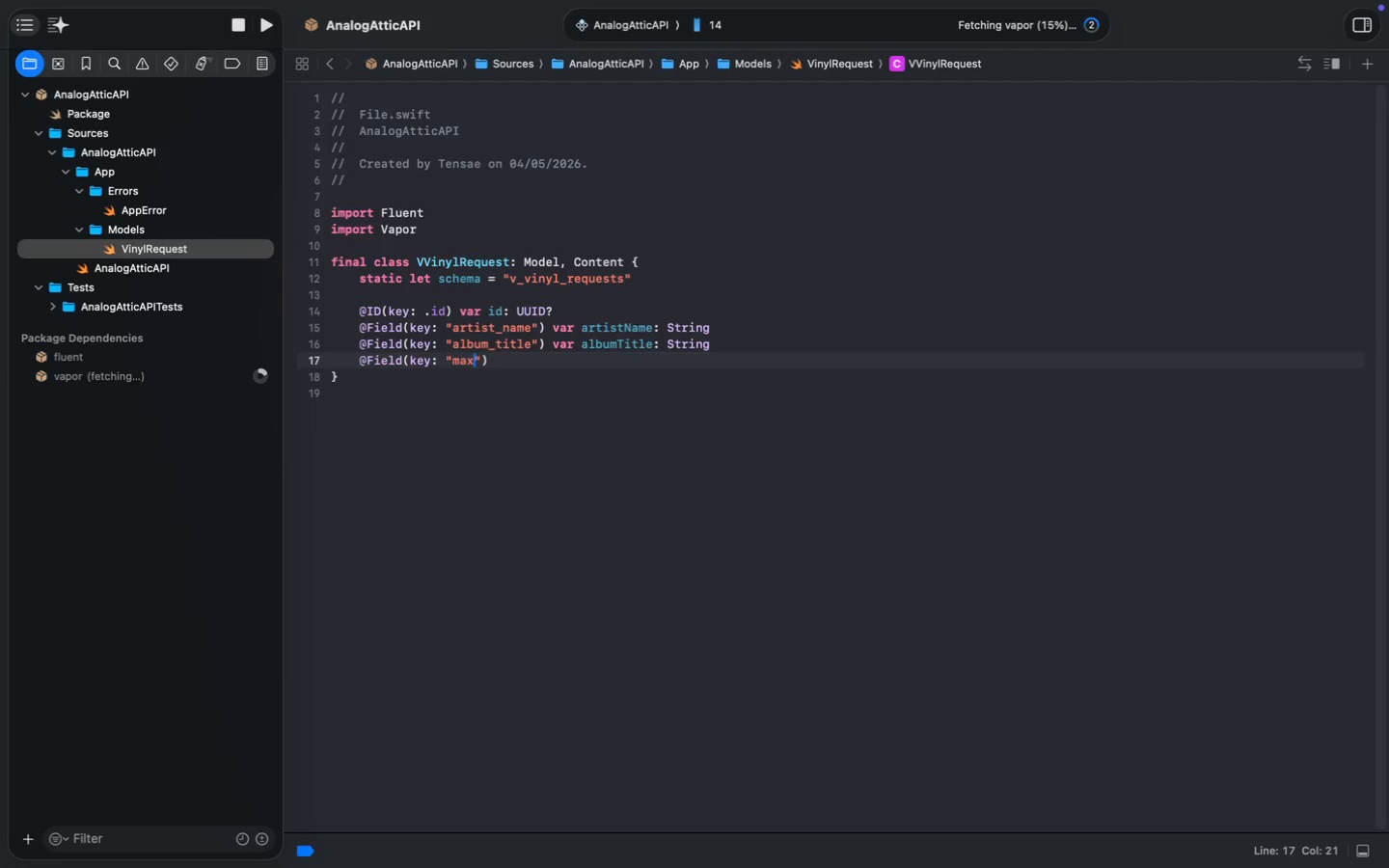 
key(ArrowLeft)
 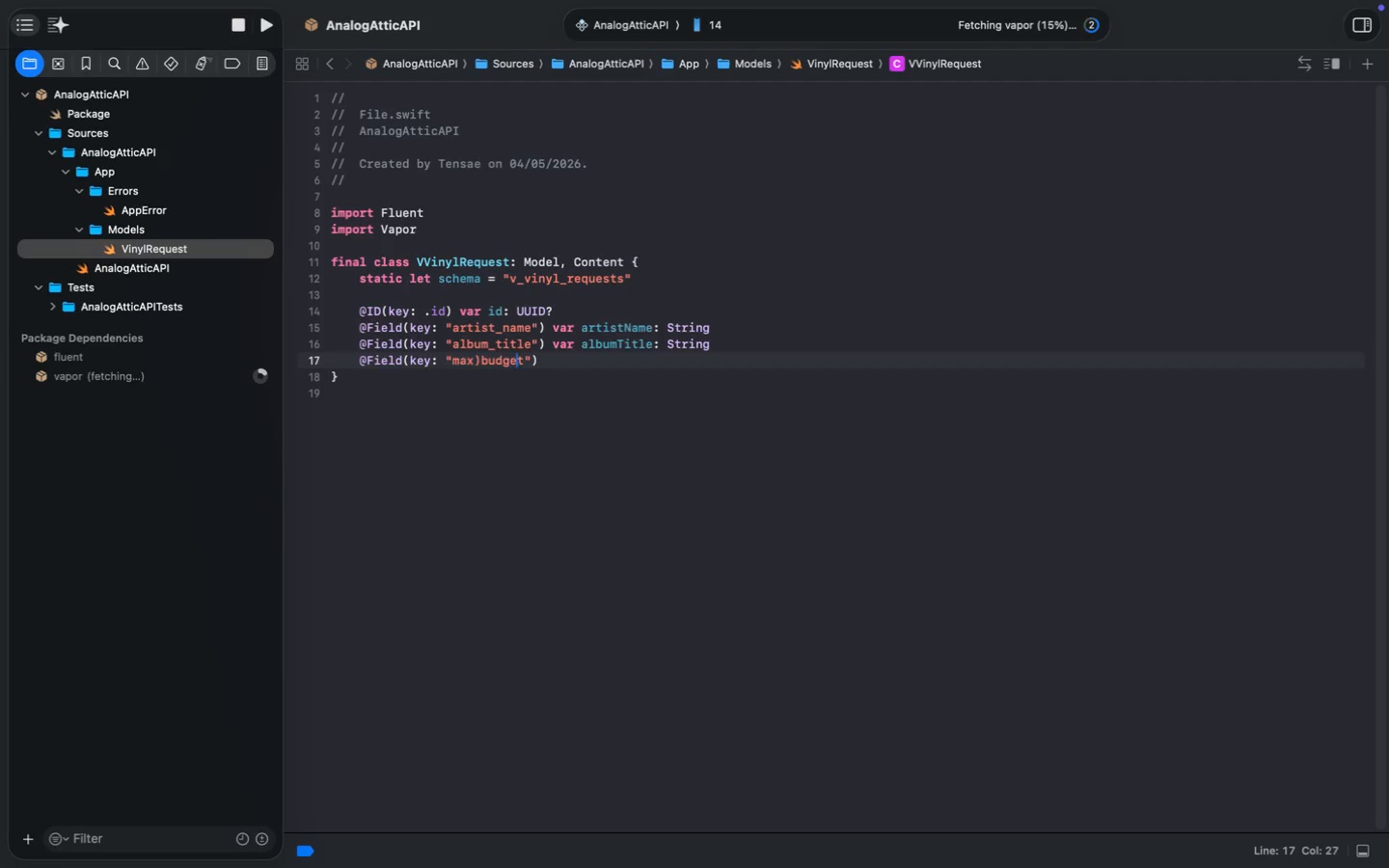 
key(ArrowLeft)
 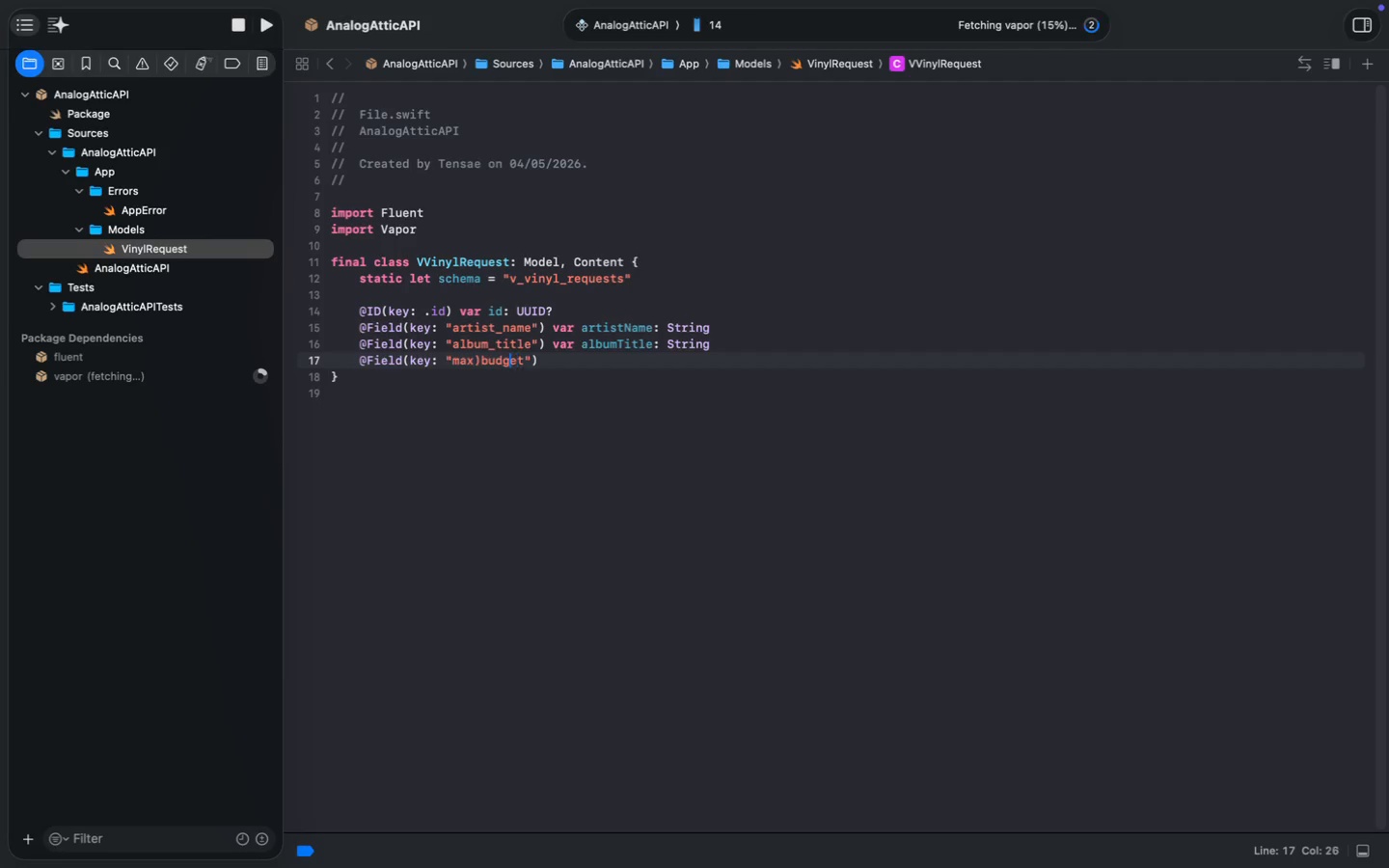 
key(ArrowLeft)
 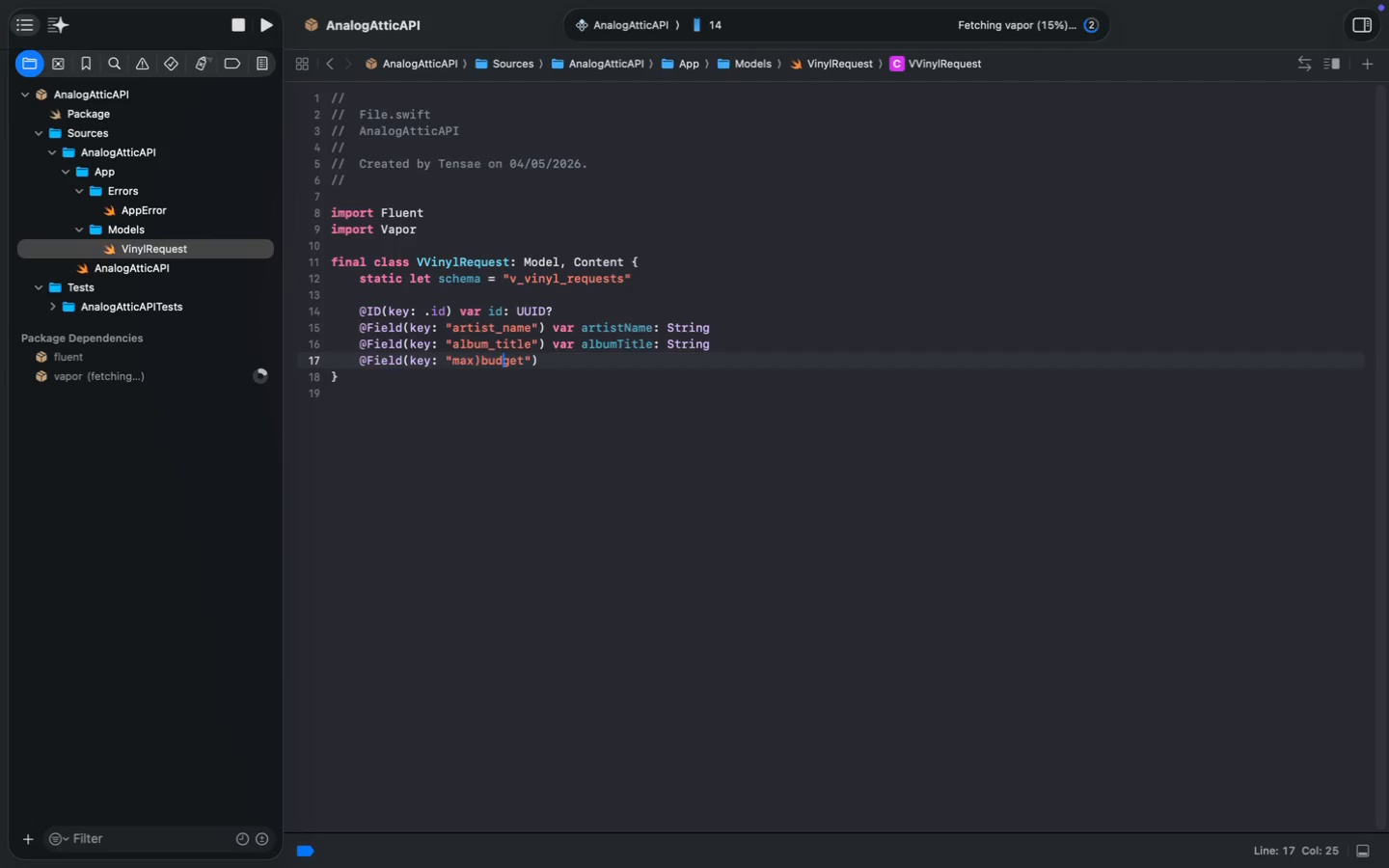 
key(ArrowLeft)
 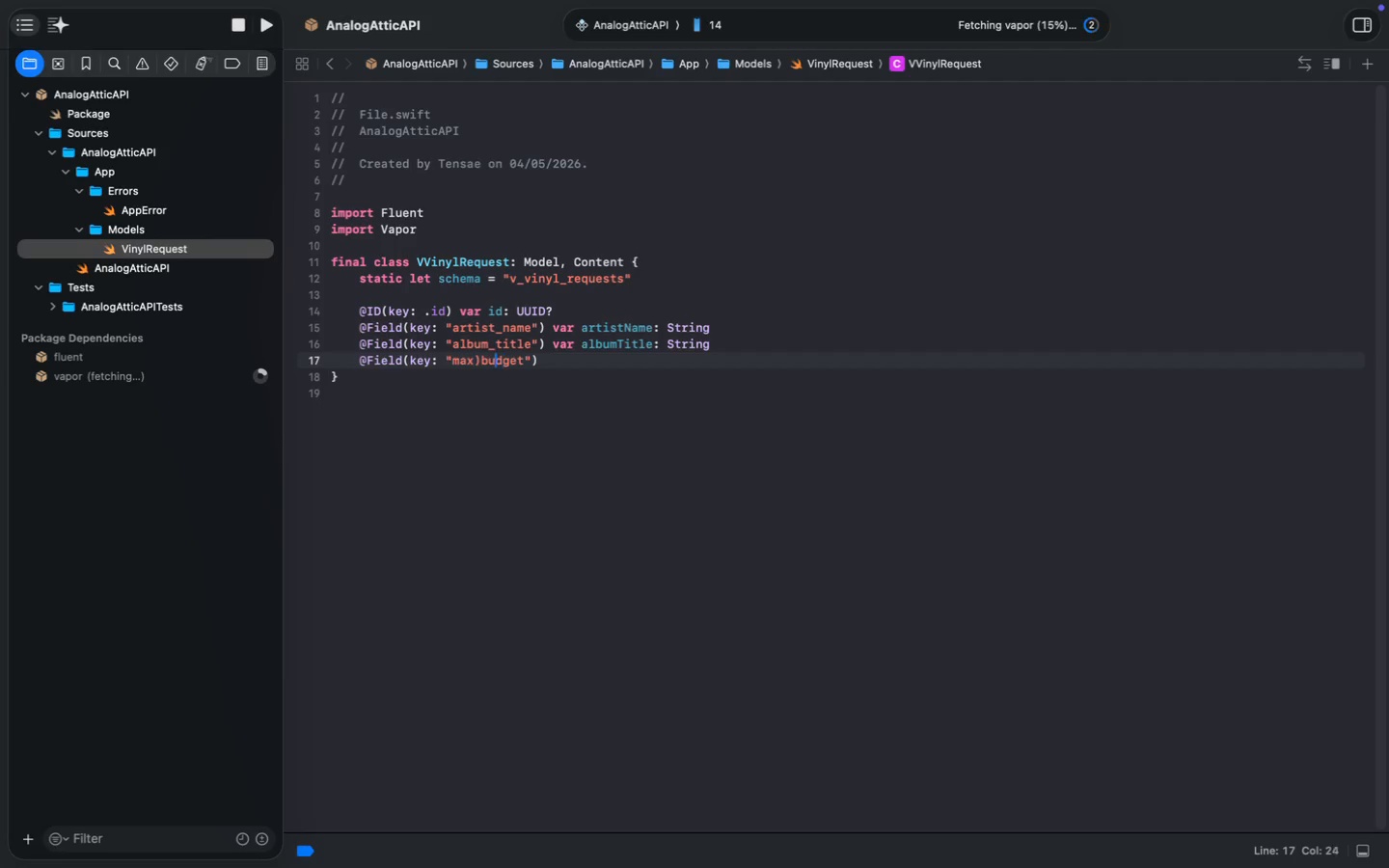 
key(ArrowLeft)
 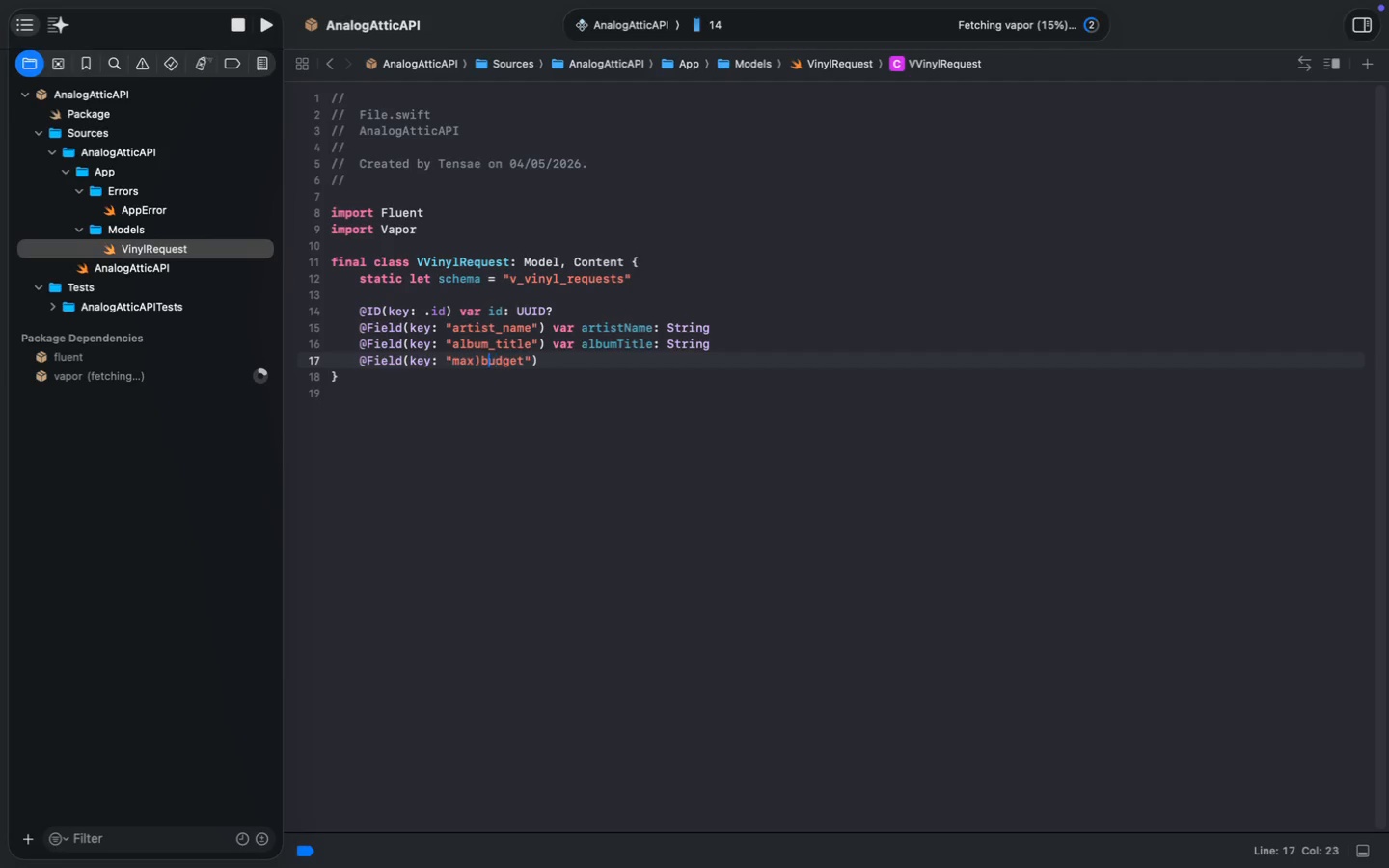 
key(ArrowLeft)
 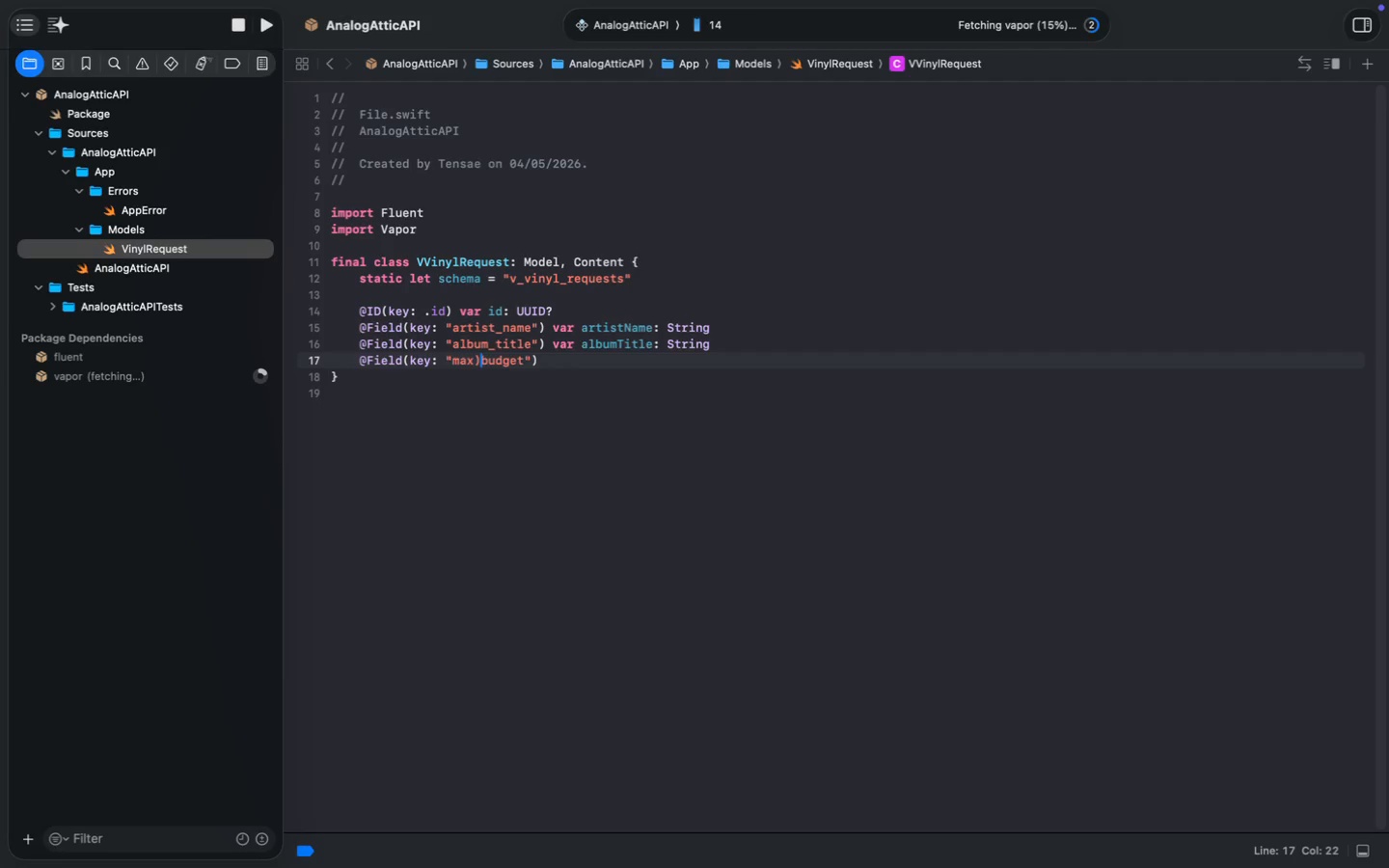 
key(Backspace)
 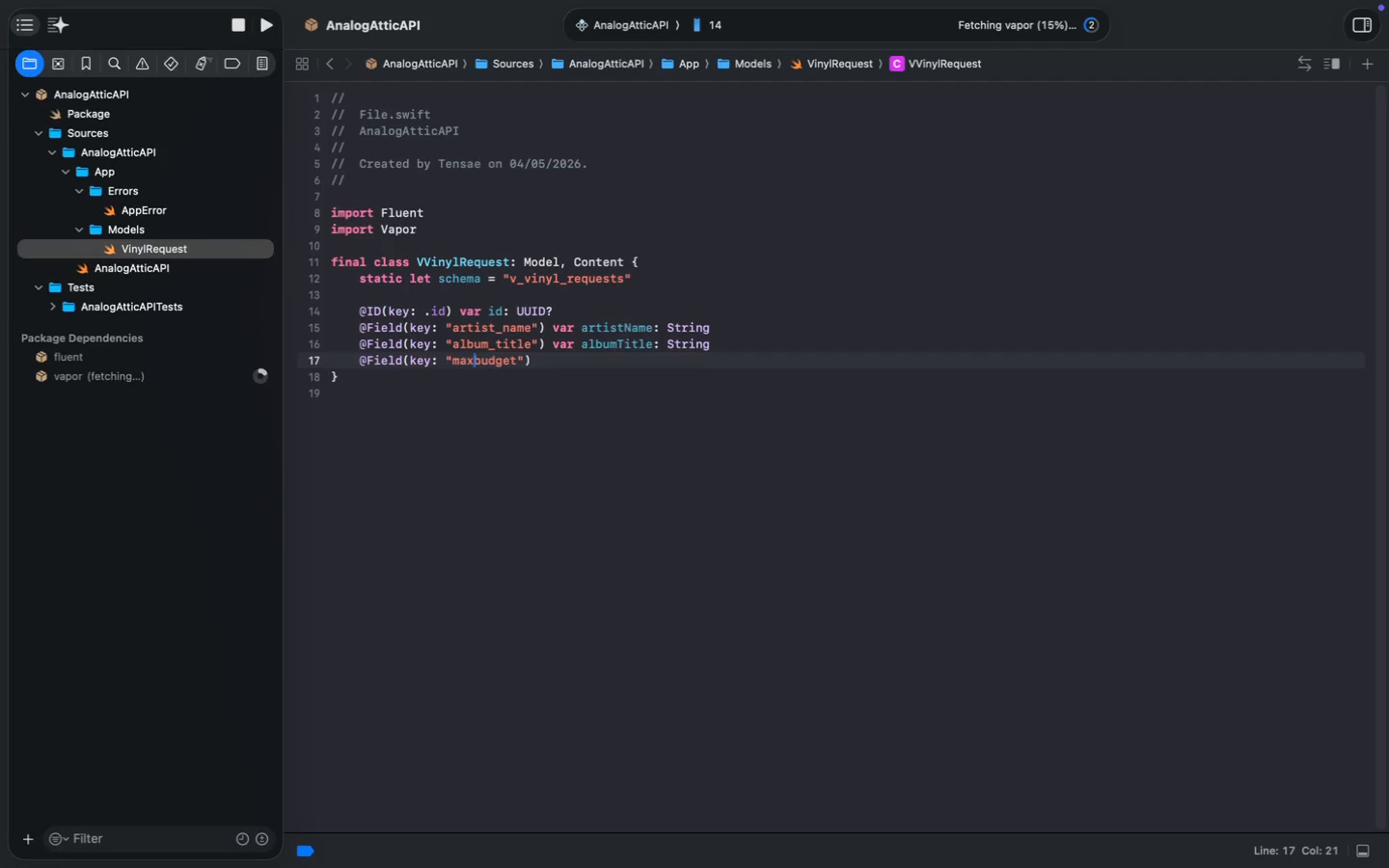 
key(Shift+0)
 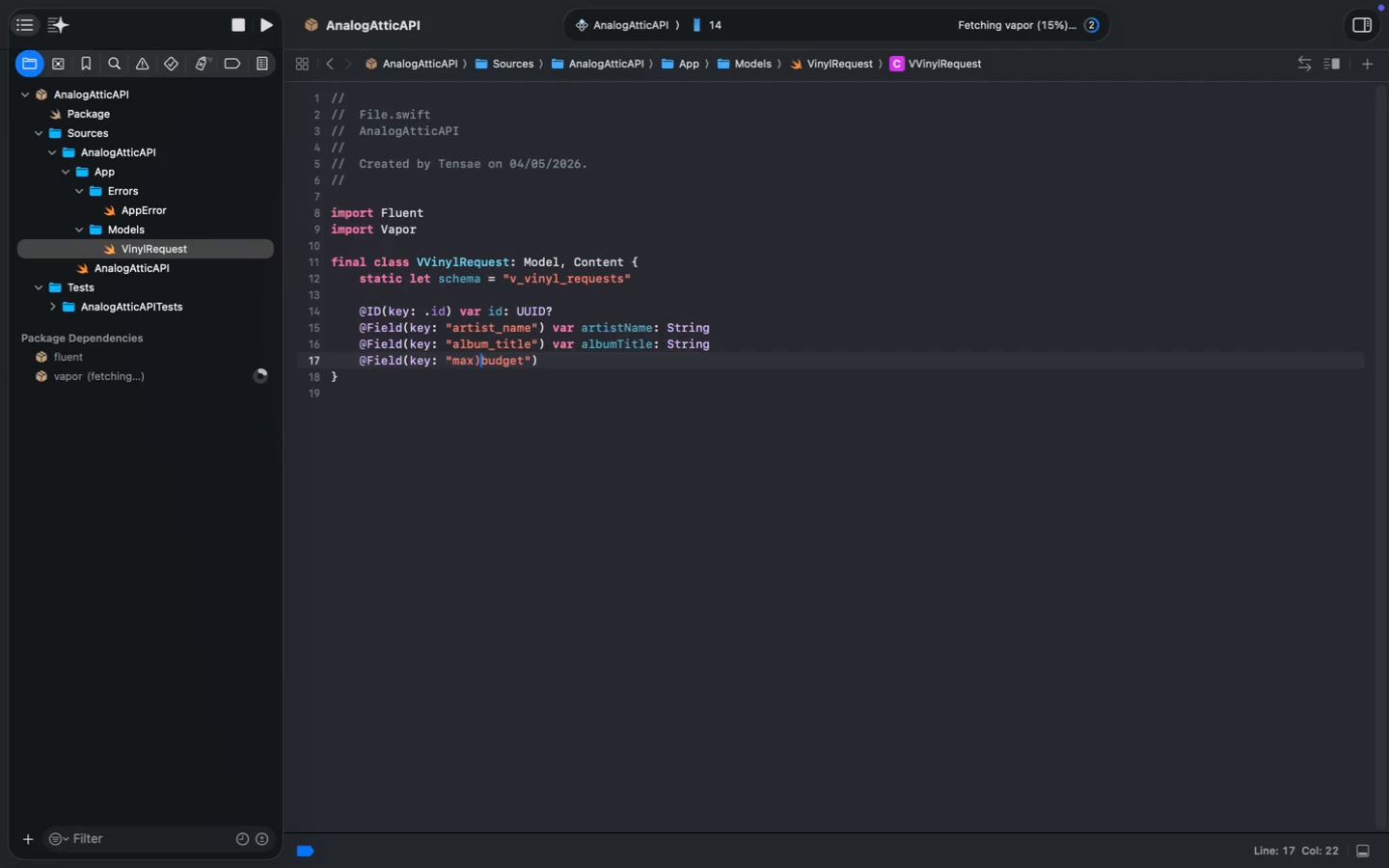 
key(Shift+Backspace)
 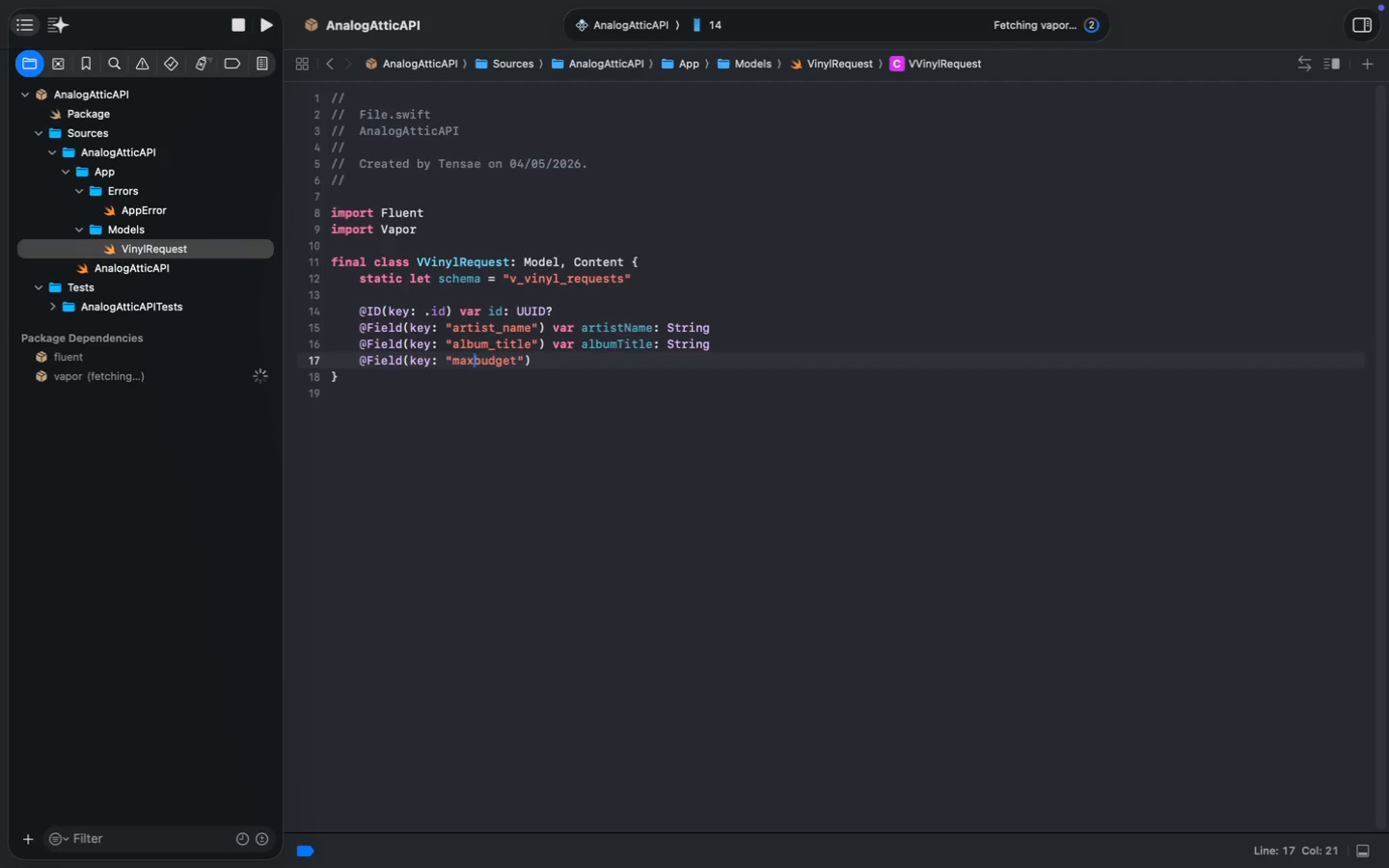 
key(Shift+Minus)
 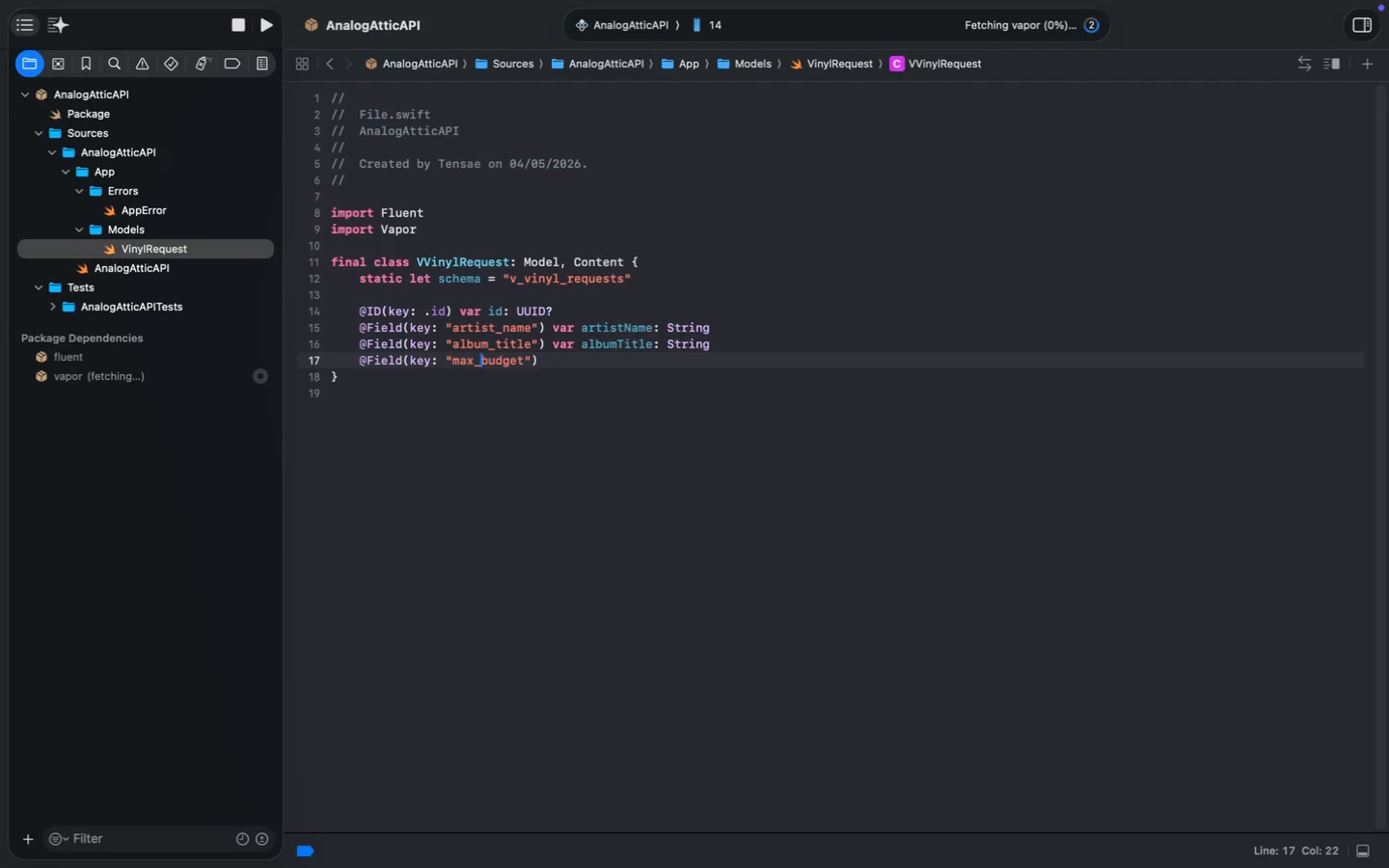 
key(Meta+ArrowRight)
 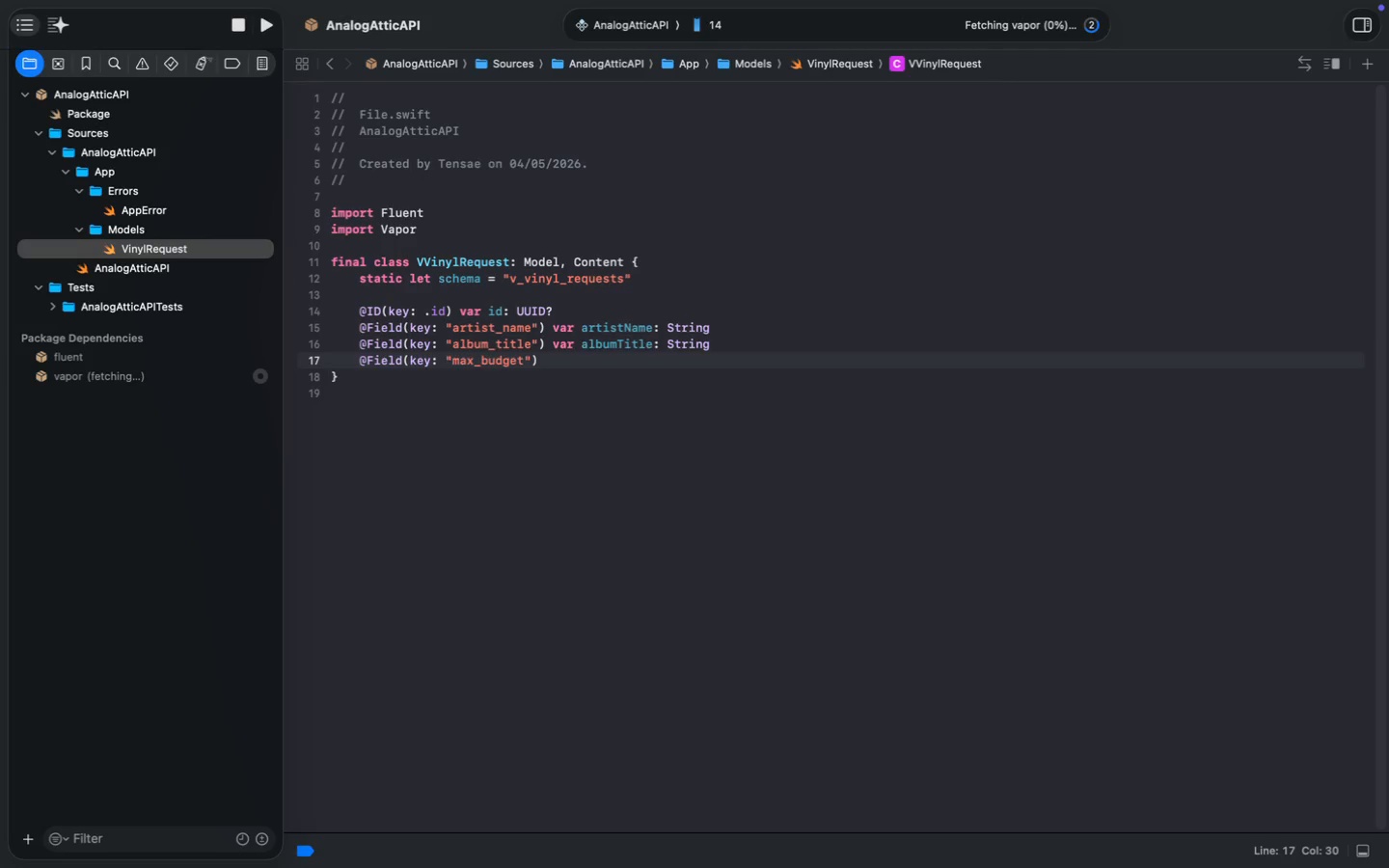 
key(Space)
 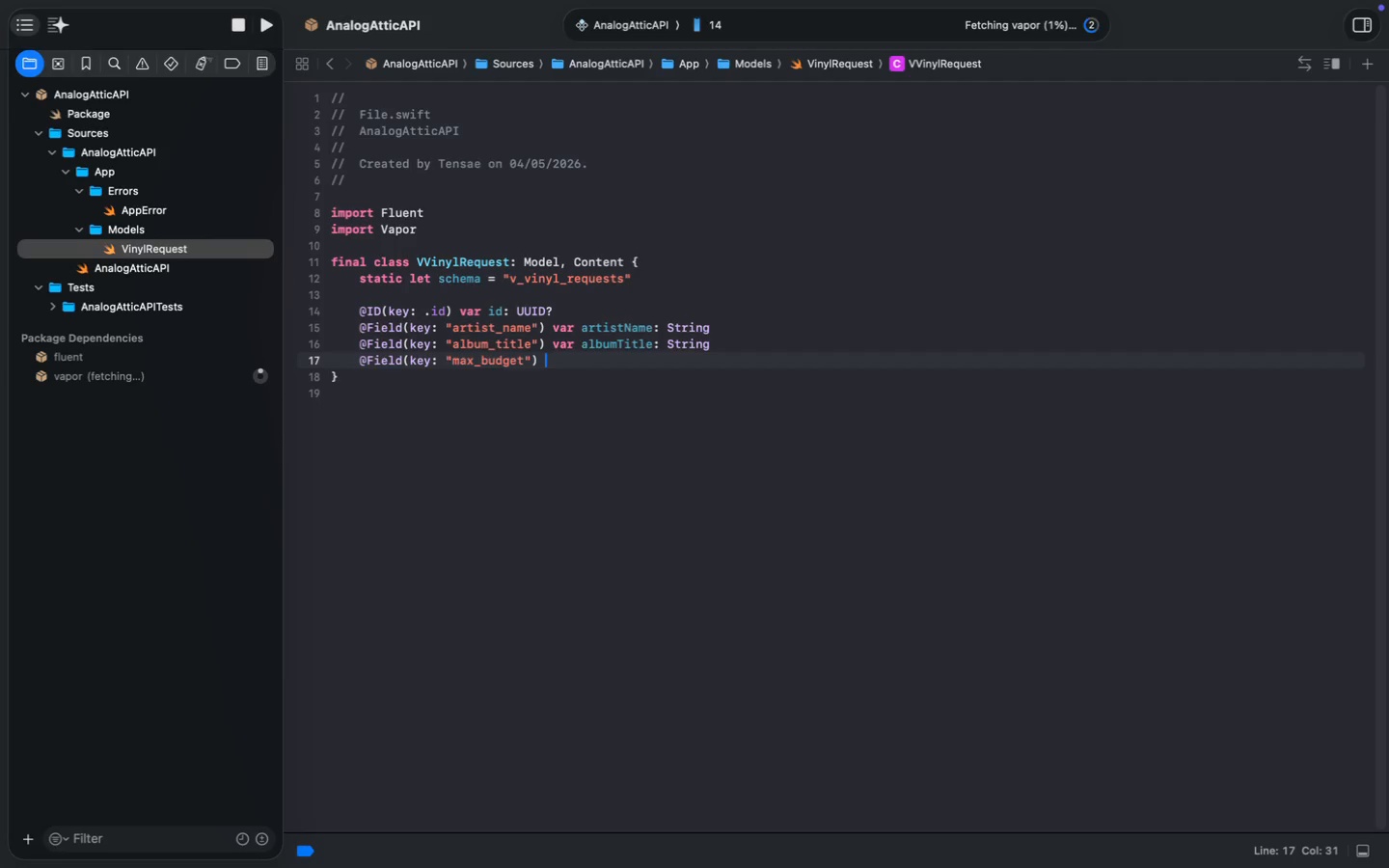 
key(Tab)
 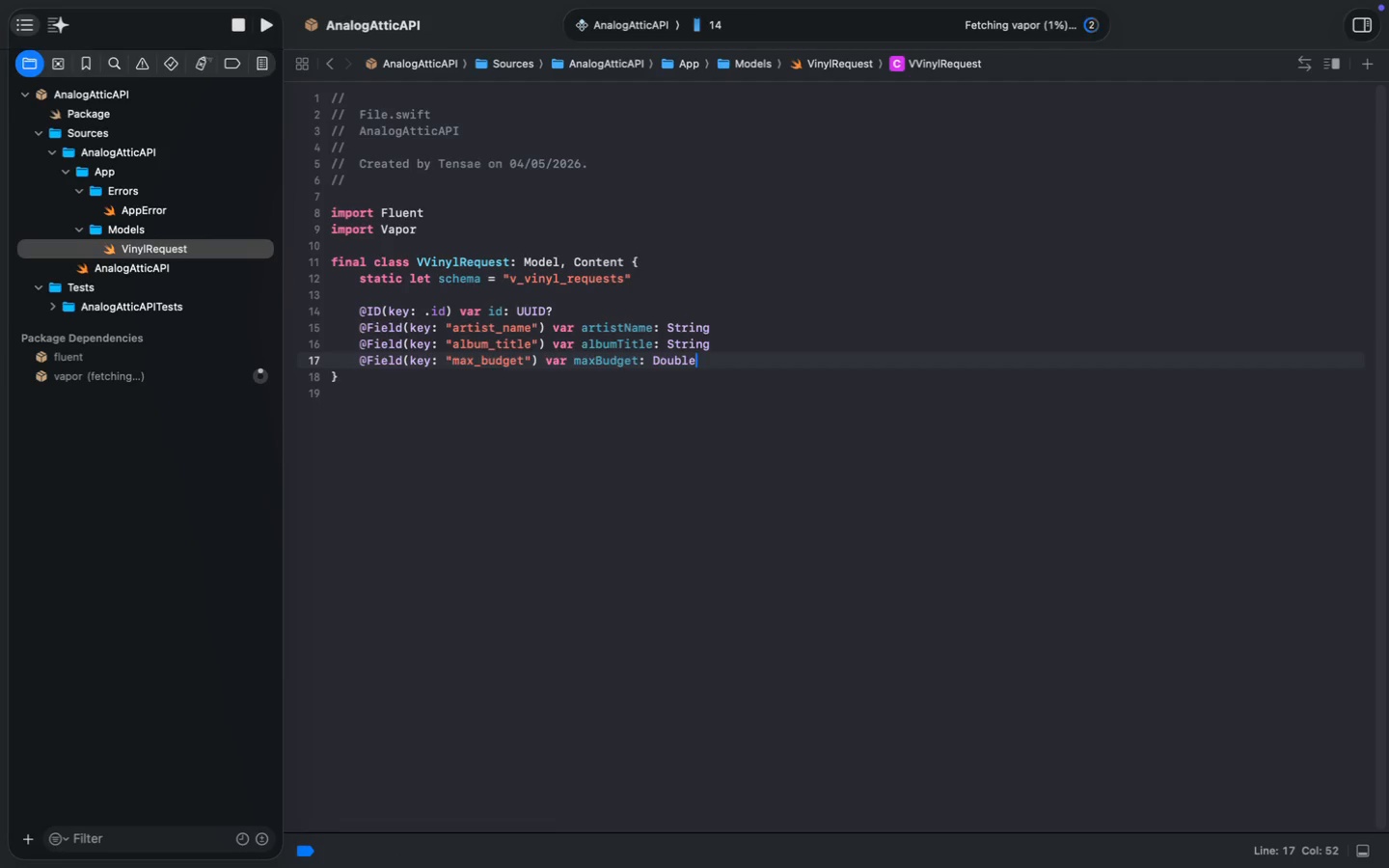 
key(Enter)
 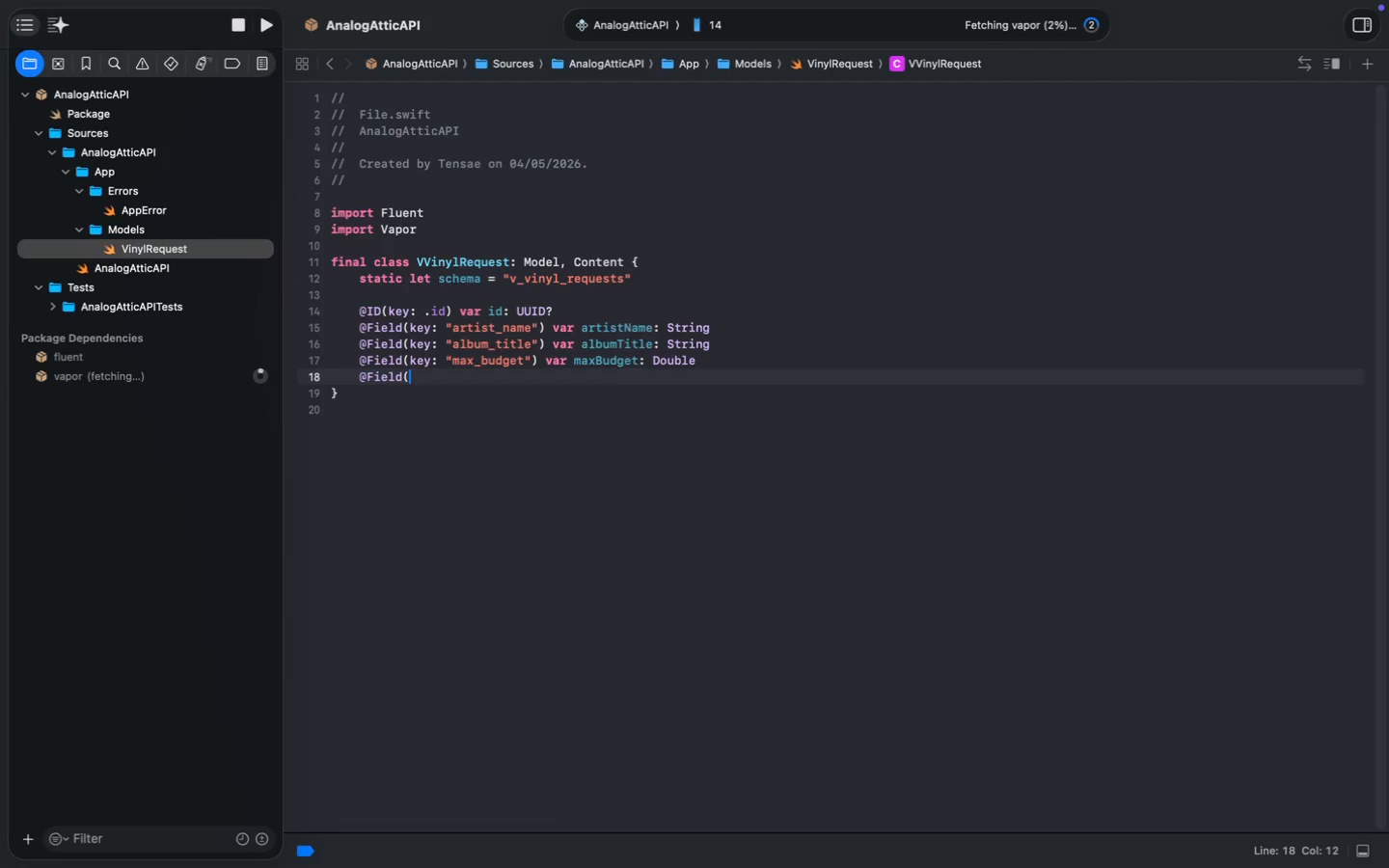 
type(@Field("k)
key(Backspace)
key(Backspace)
 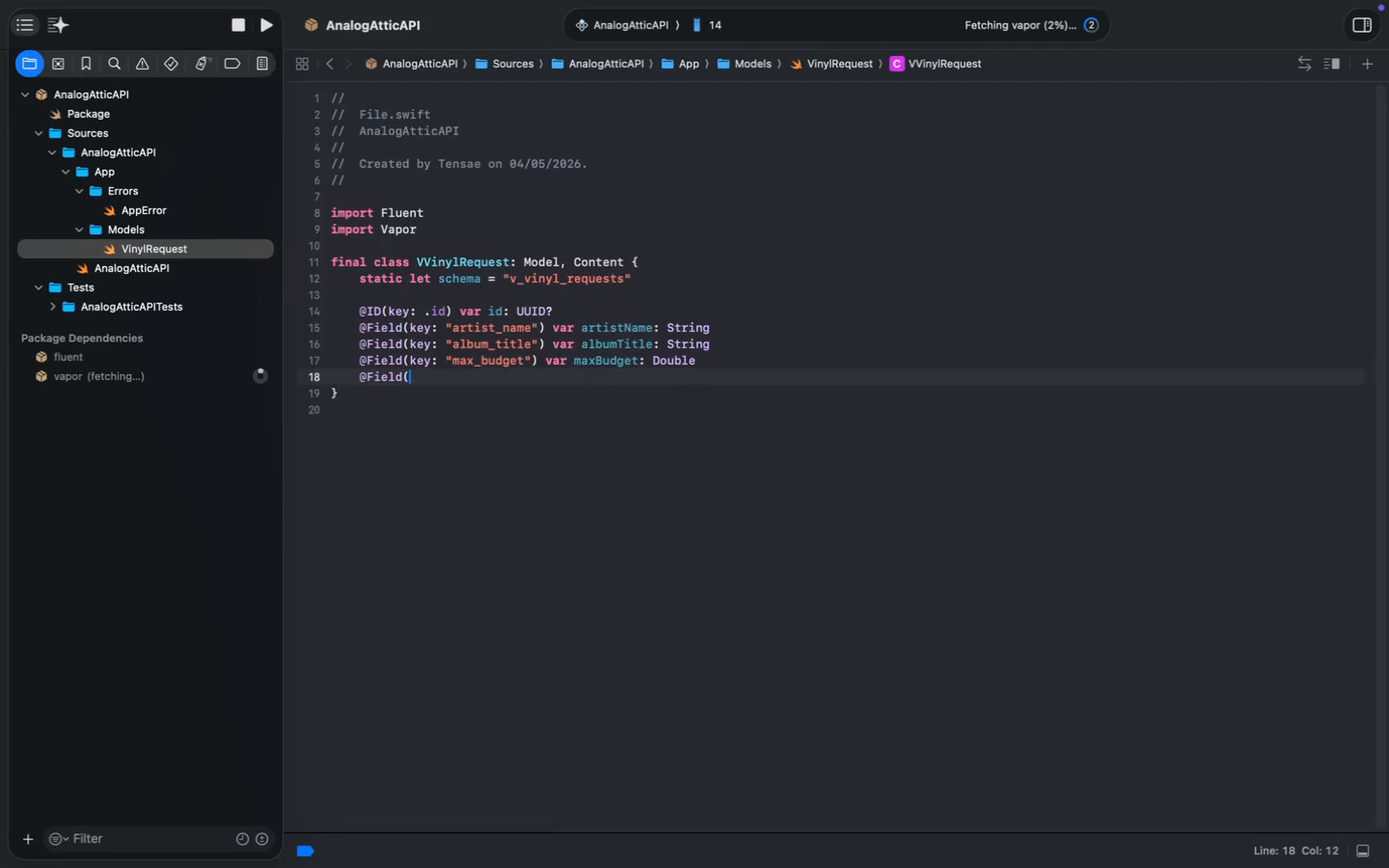 
key(ArrowRight)
 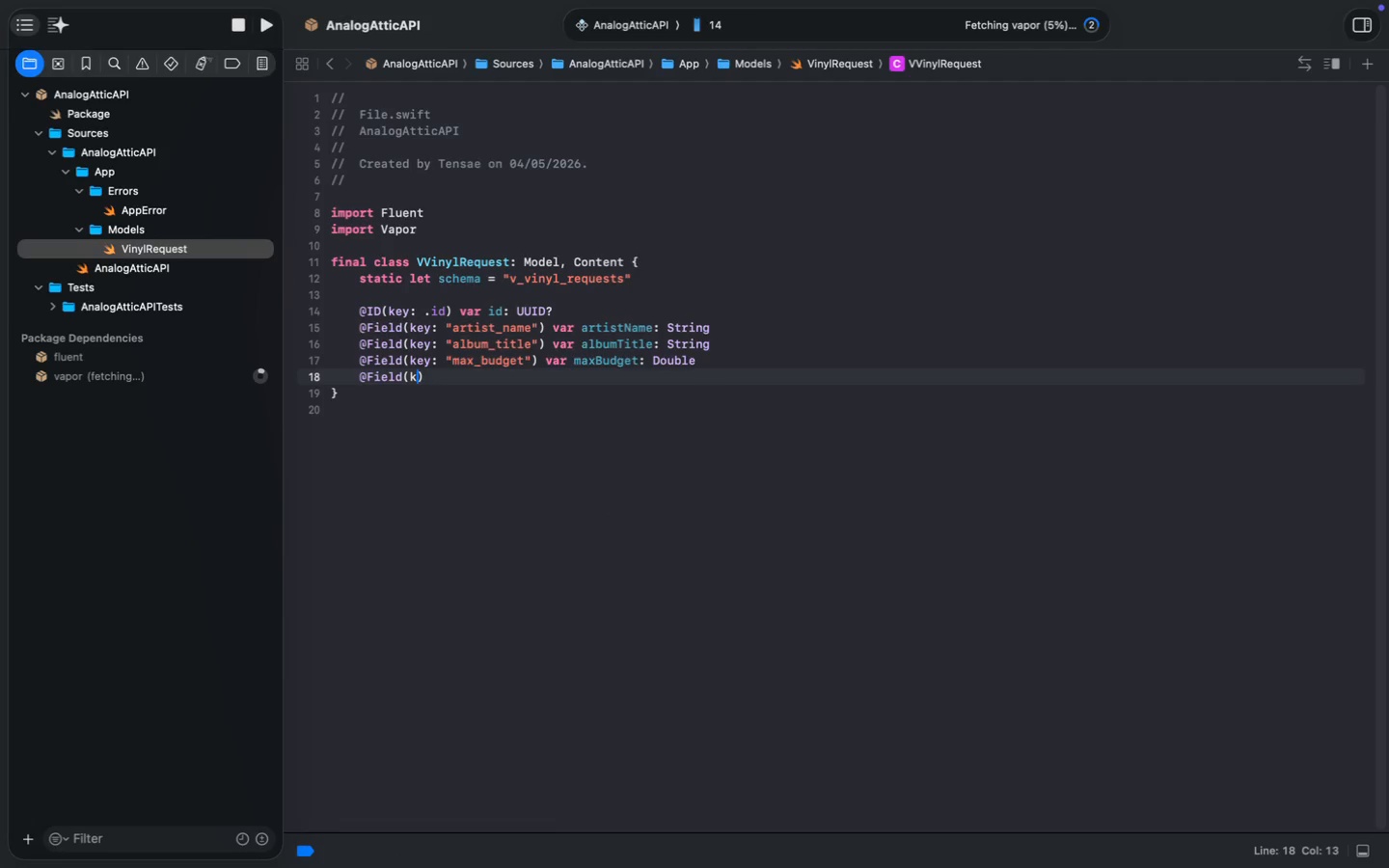 
key(Backspace)
type(key: "customer_phone)
 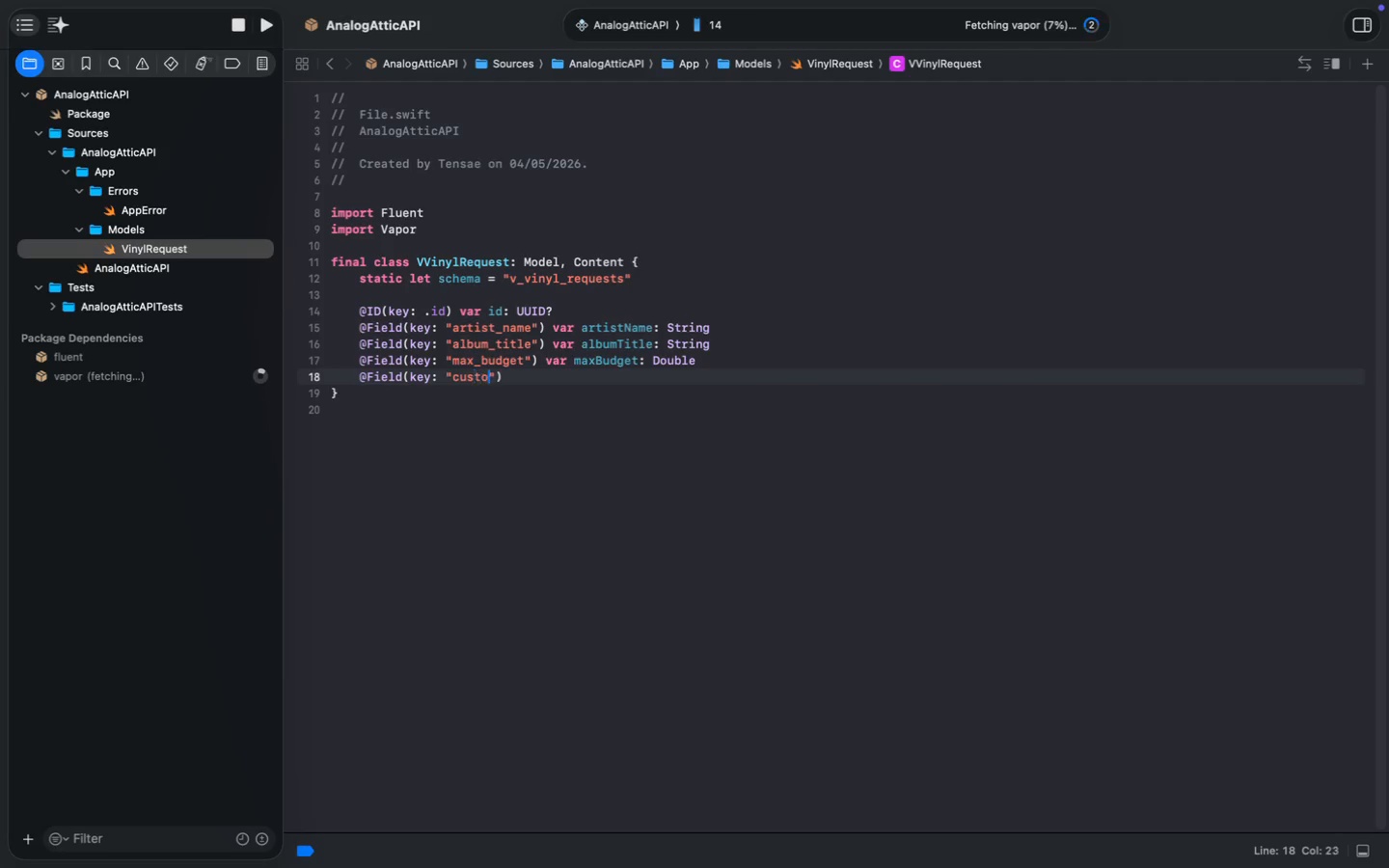 
 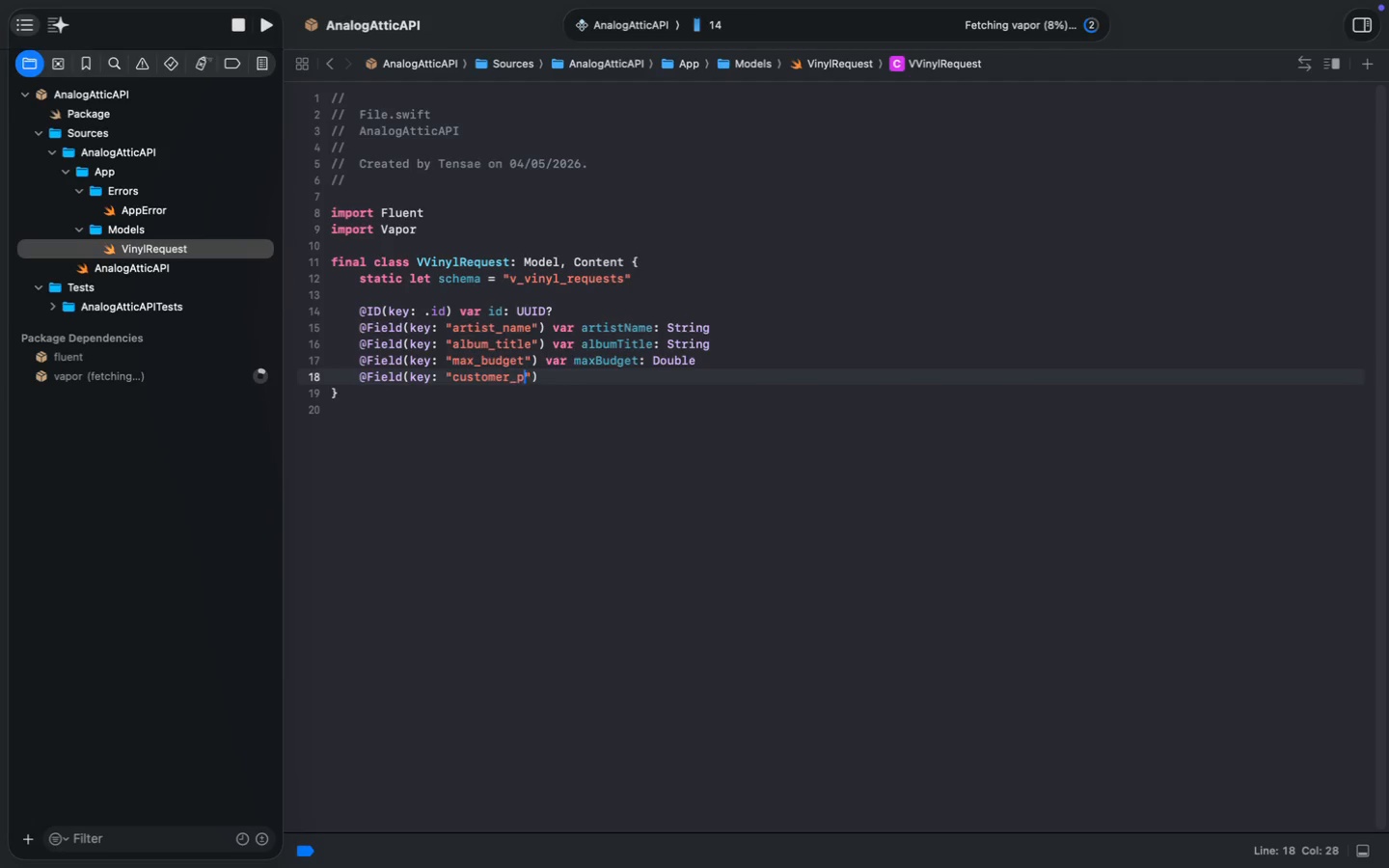 
key(ArrowRight)
 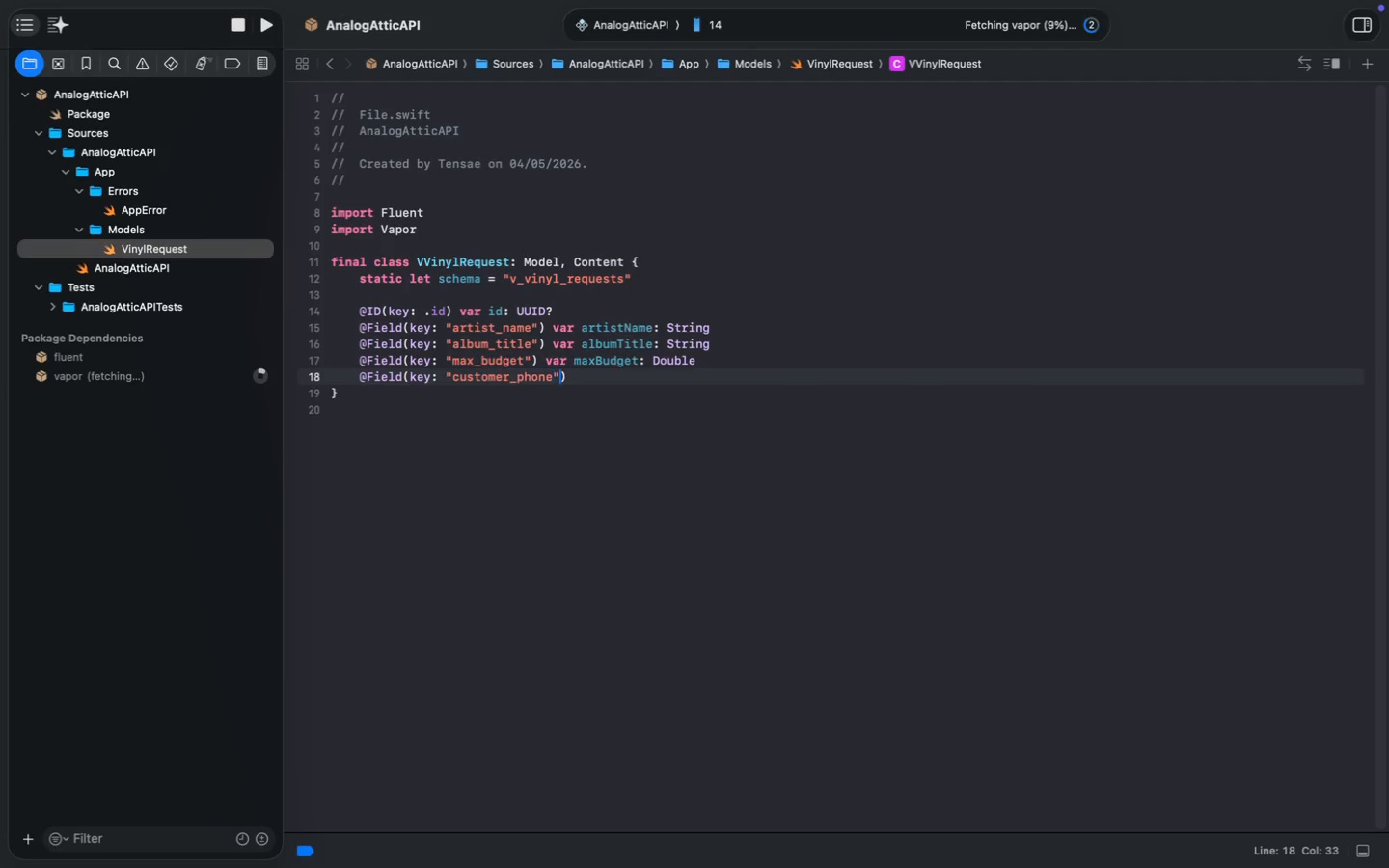 
key(ArrowRight)
 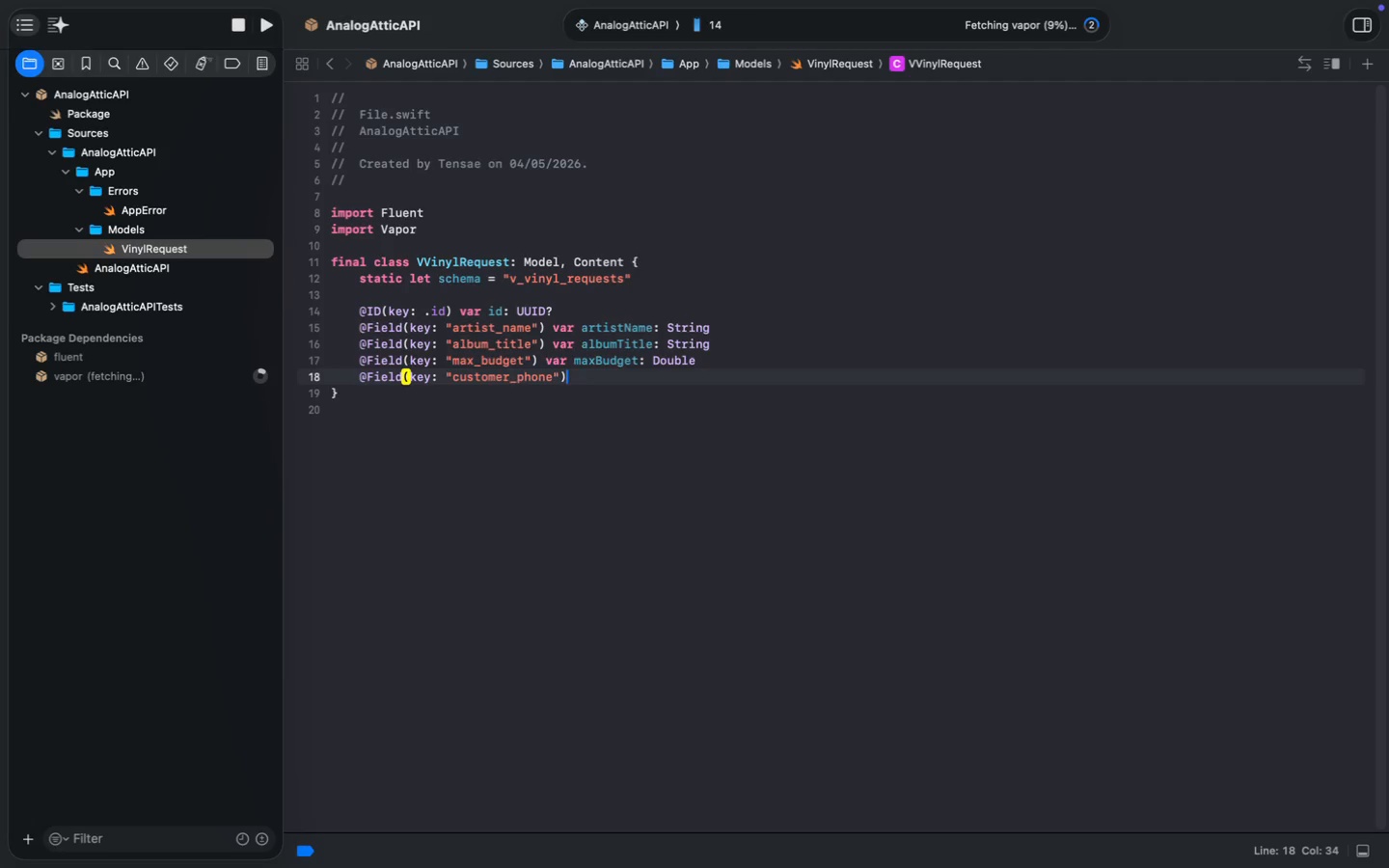 
key(Space)
 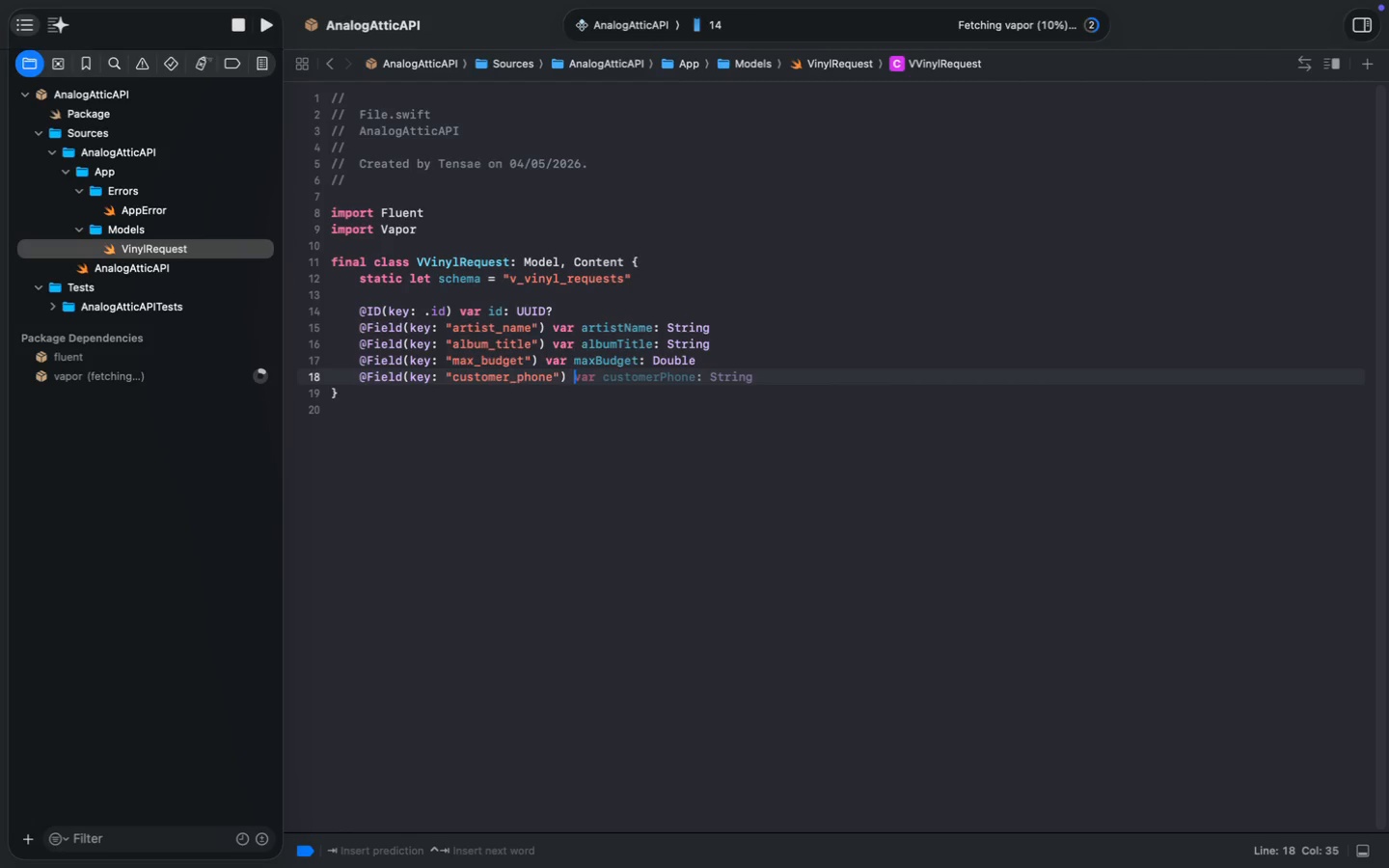 
key(Tab)
 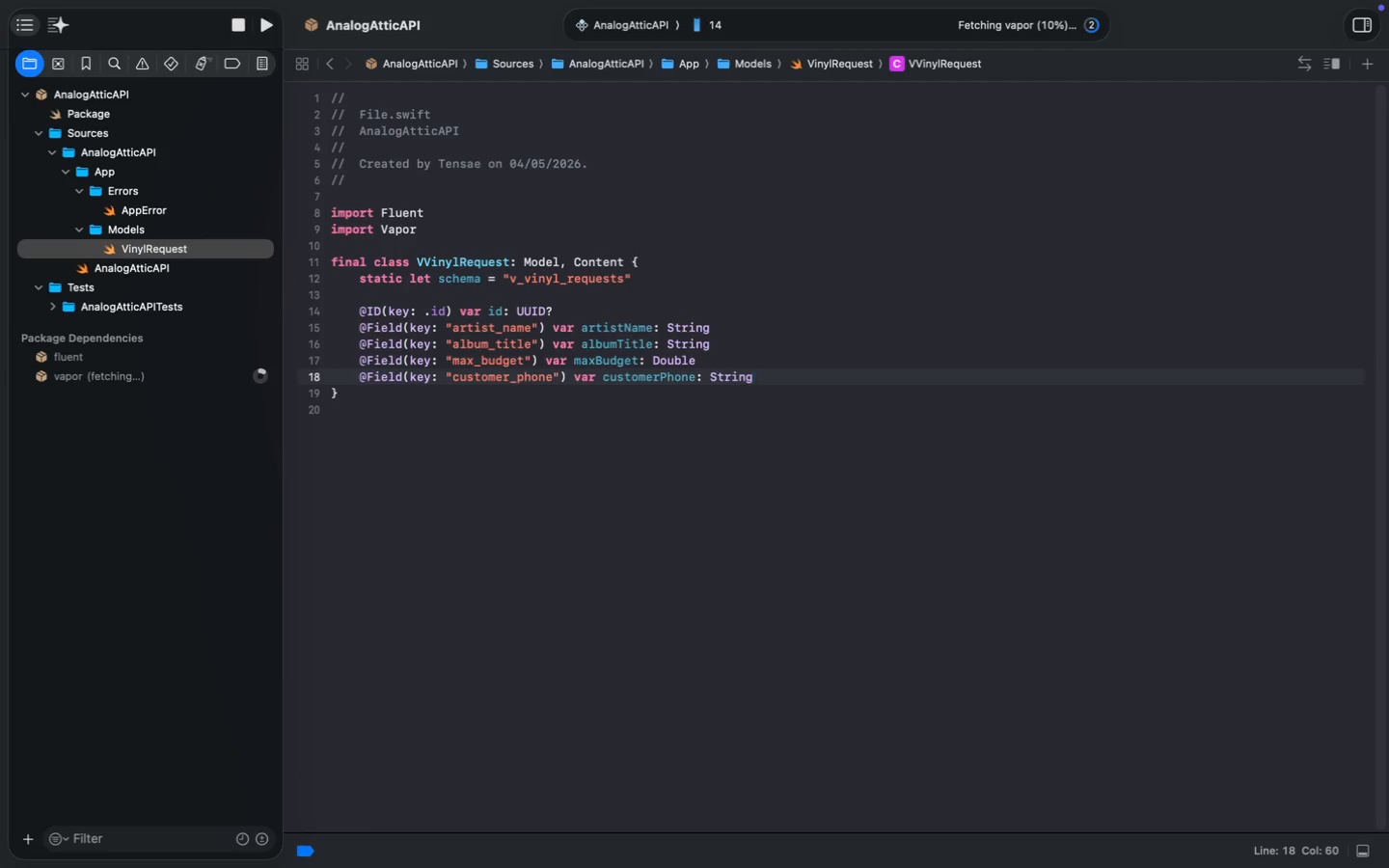 
key(Enter)
 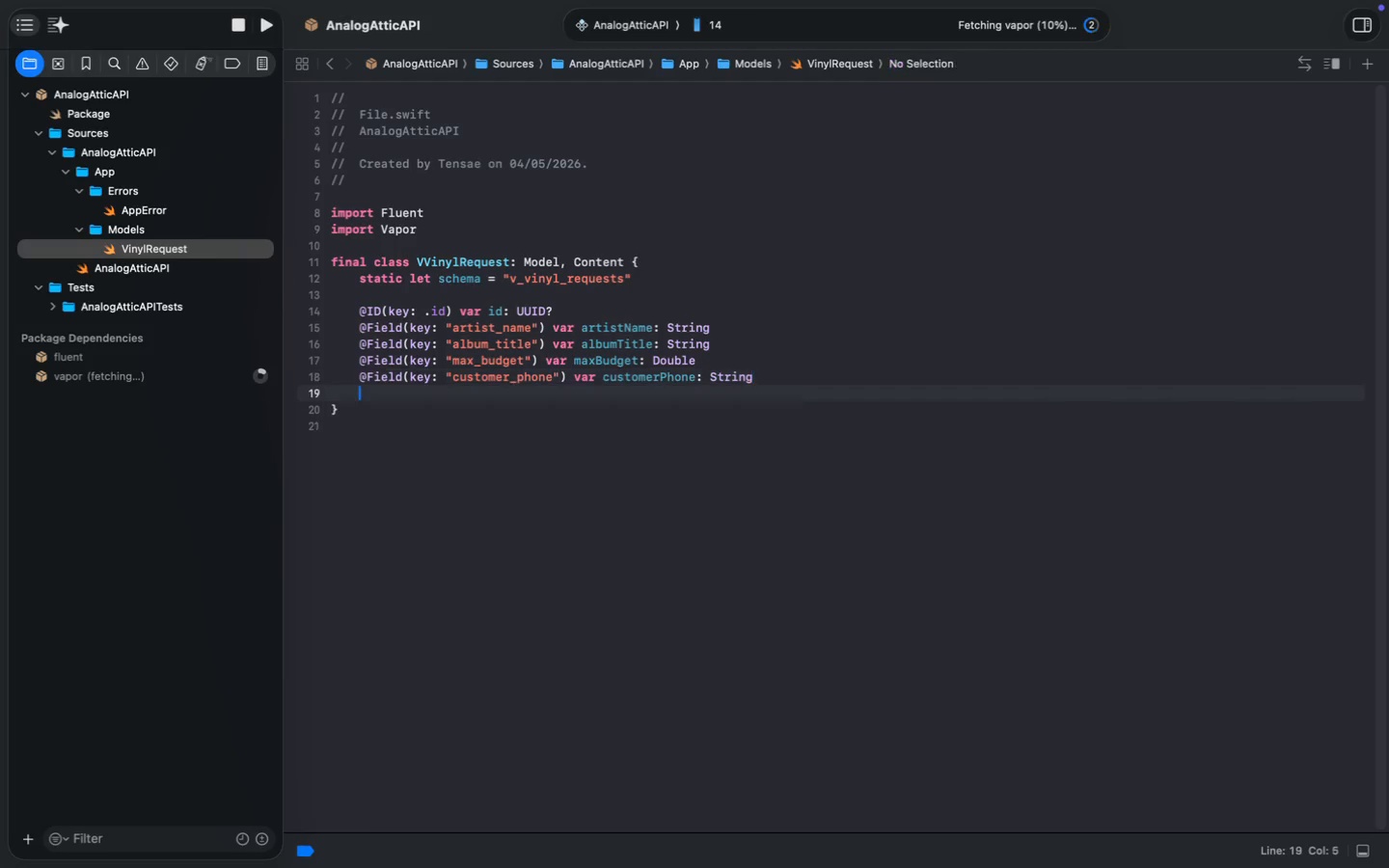 
type(@Field(key: "sa)
key(Backspace)
type(tatus)
 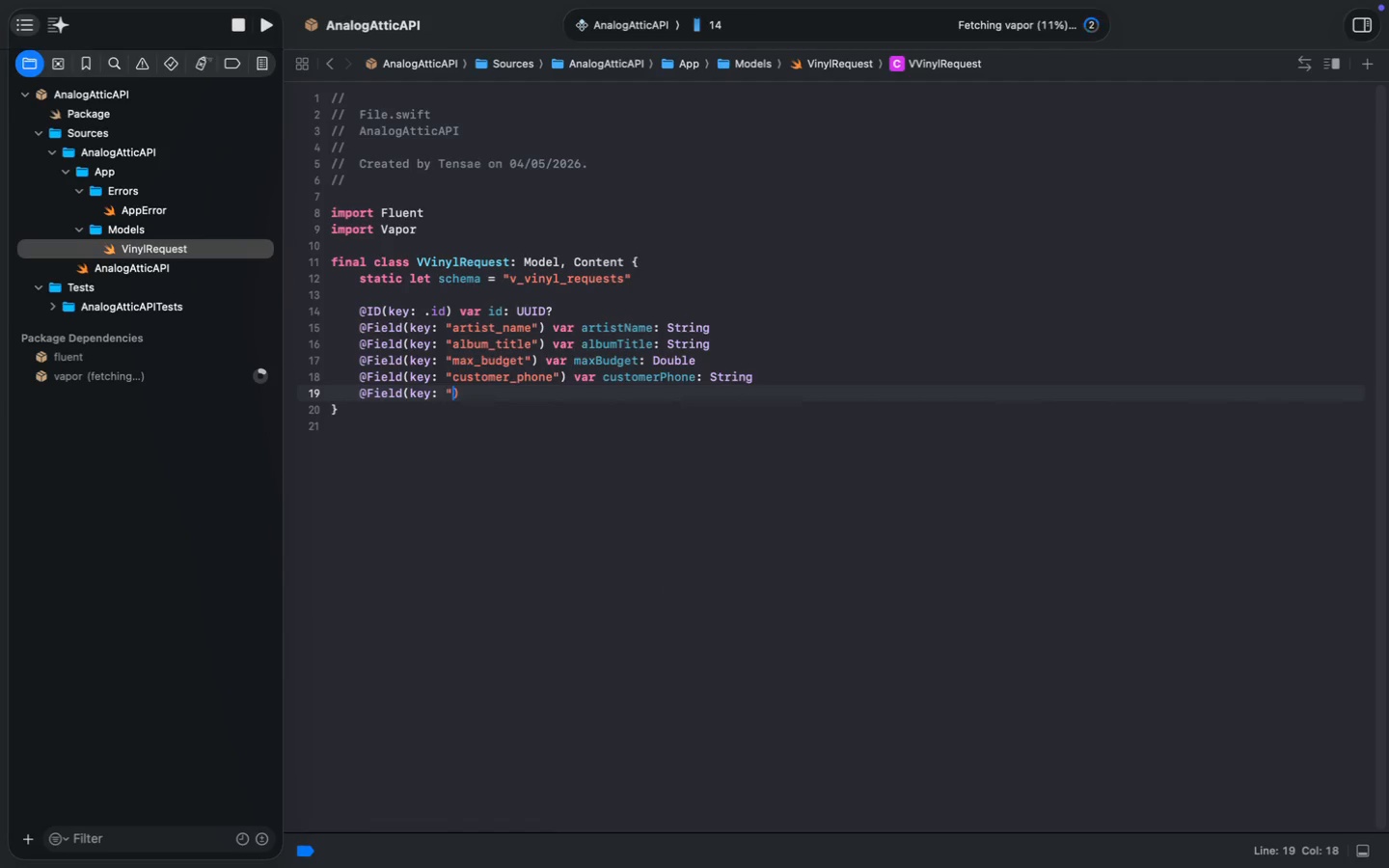 
key(ArrowRight)
 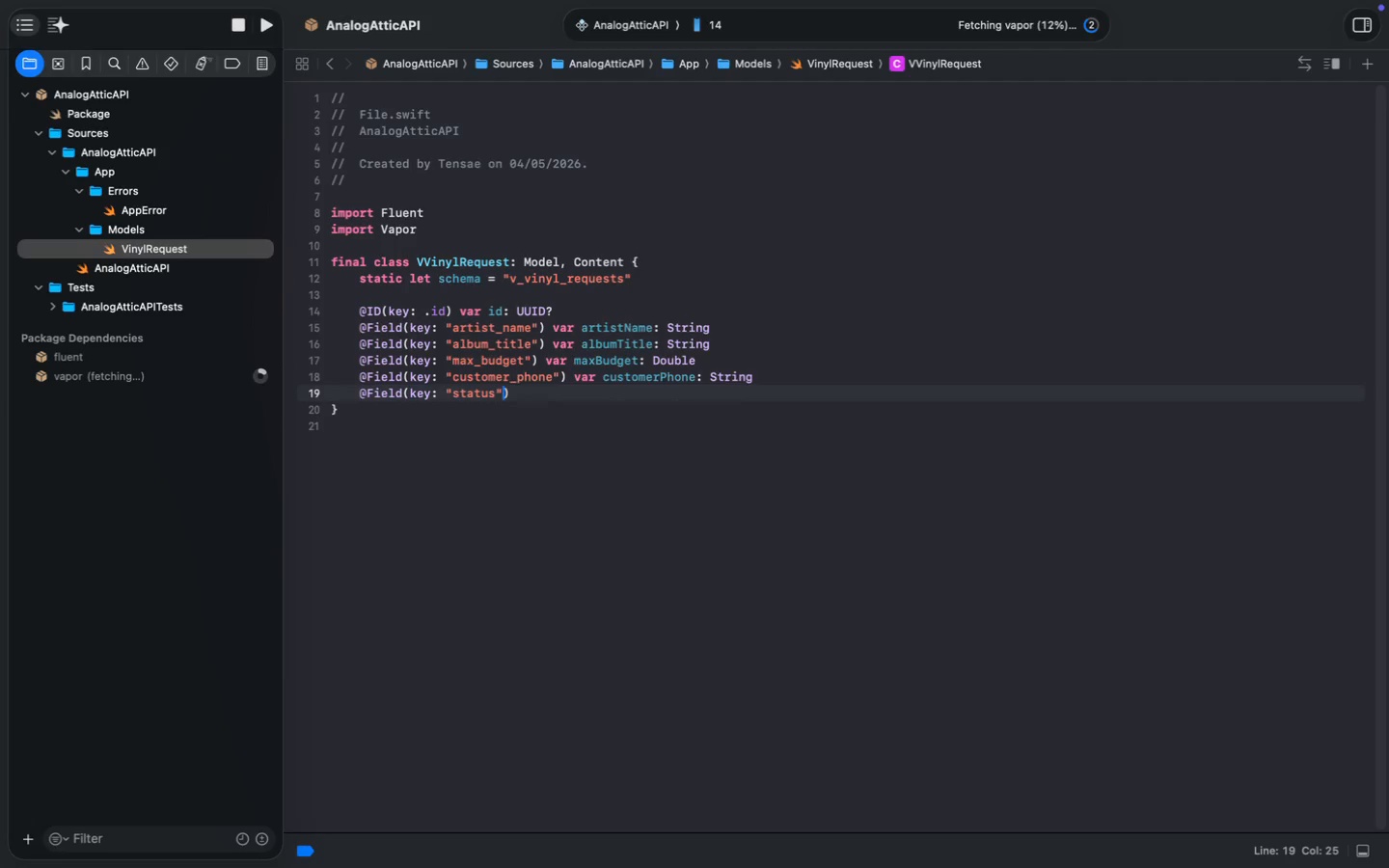 
key(Space)
 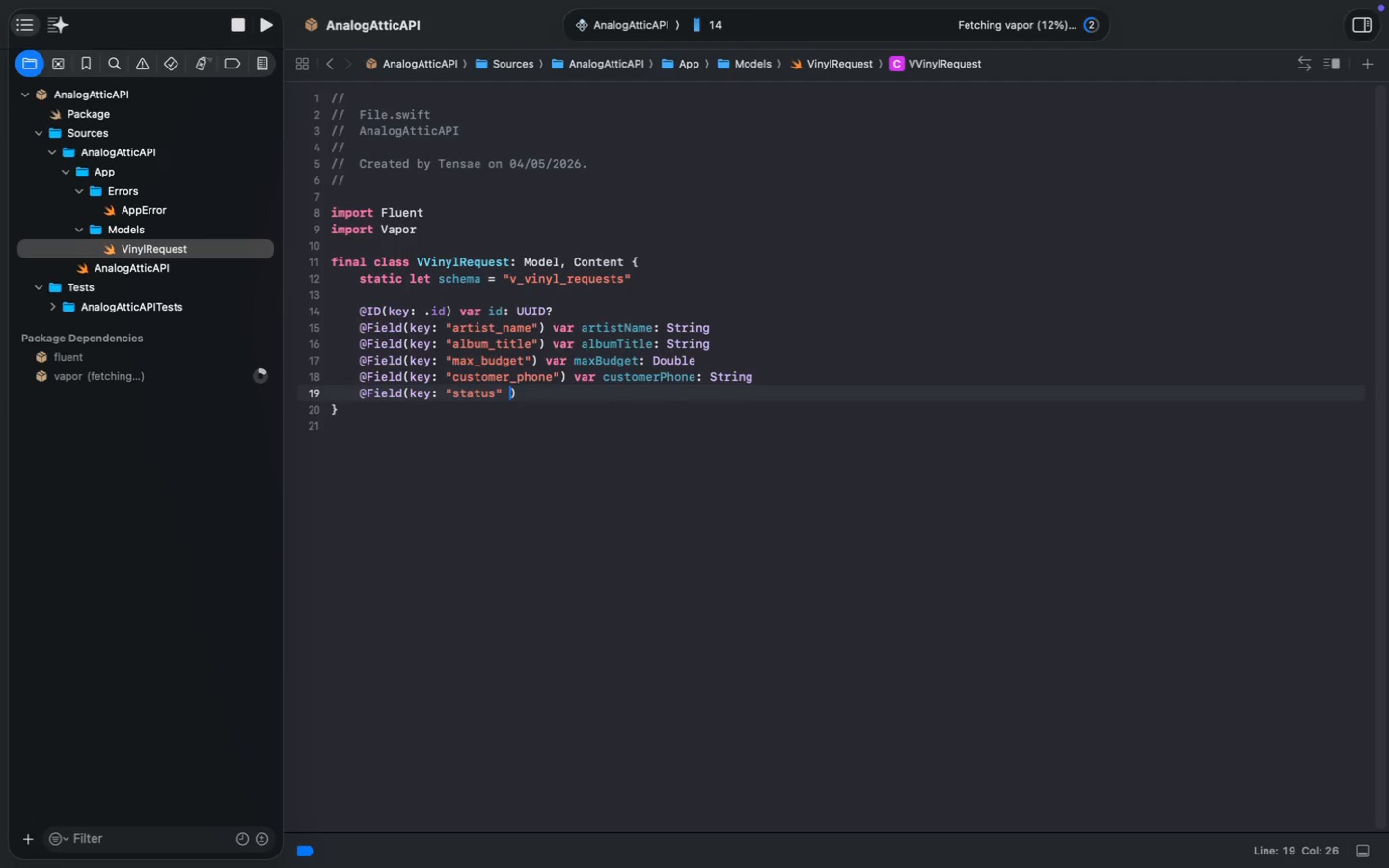 
key(BracketRight)
 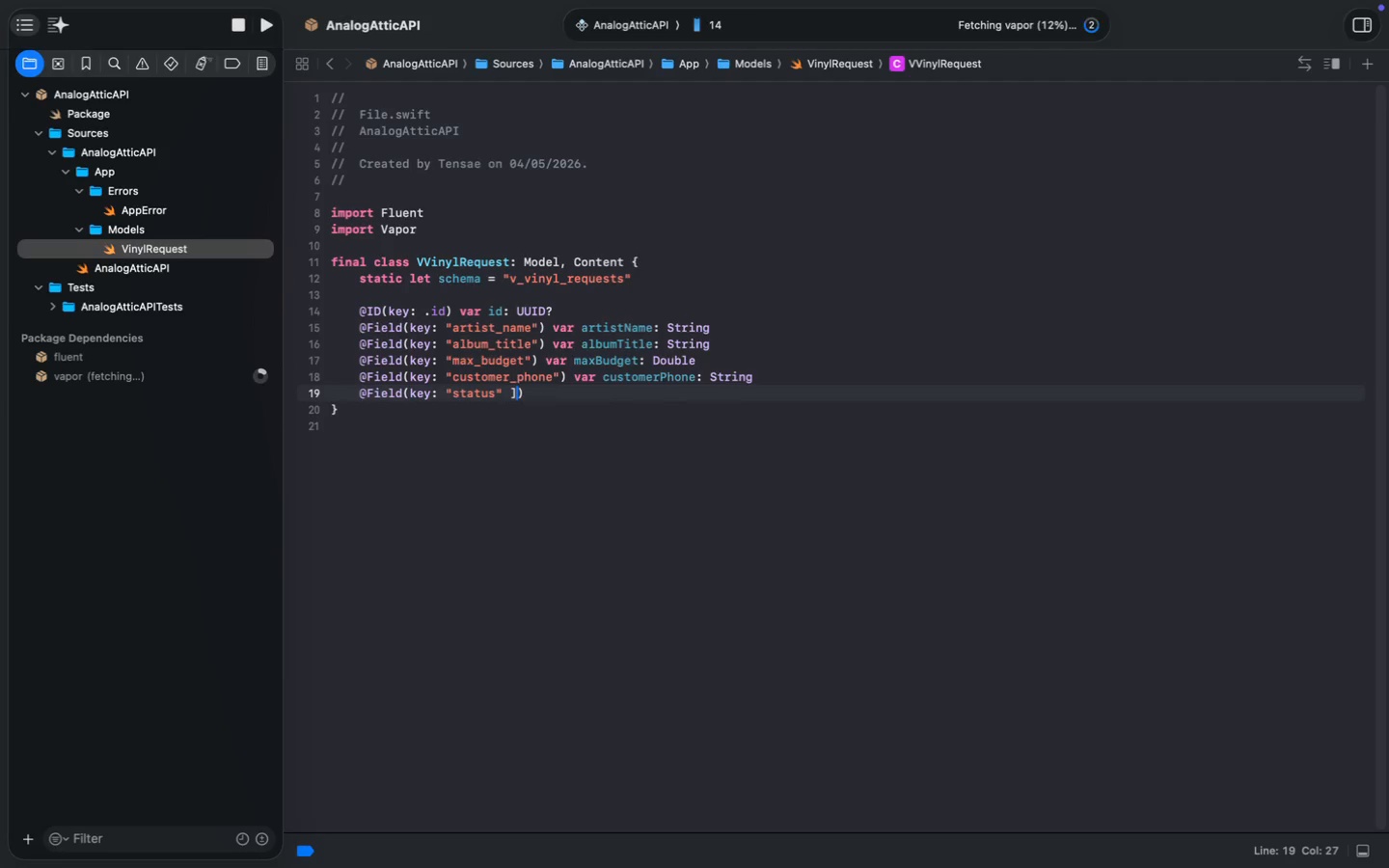 
key(Backspace)
 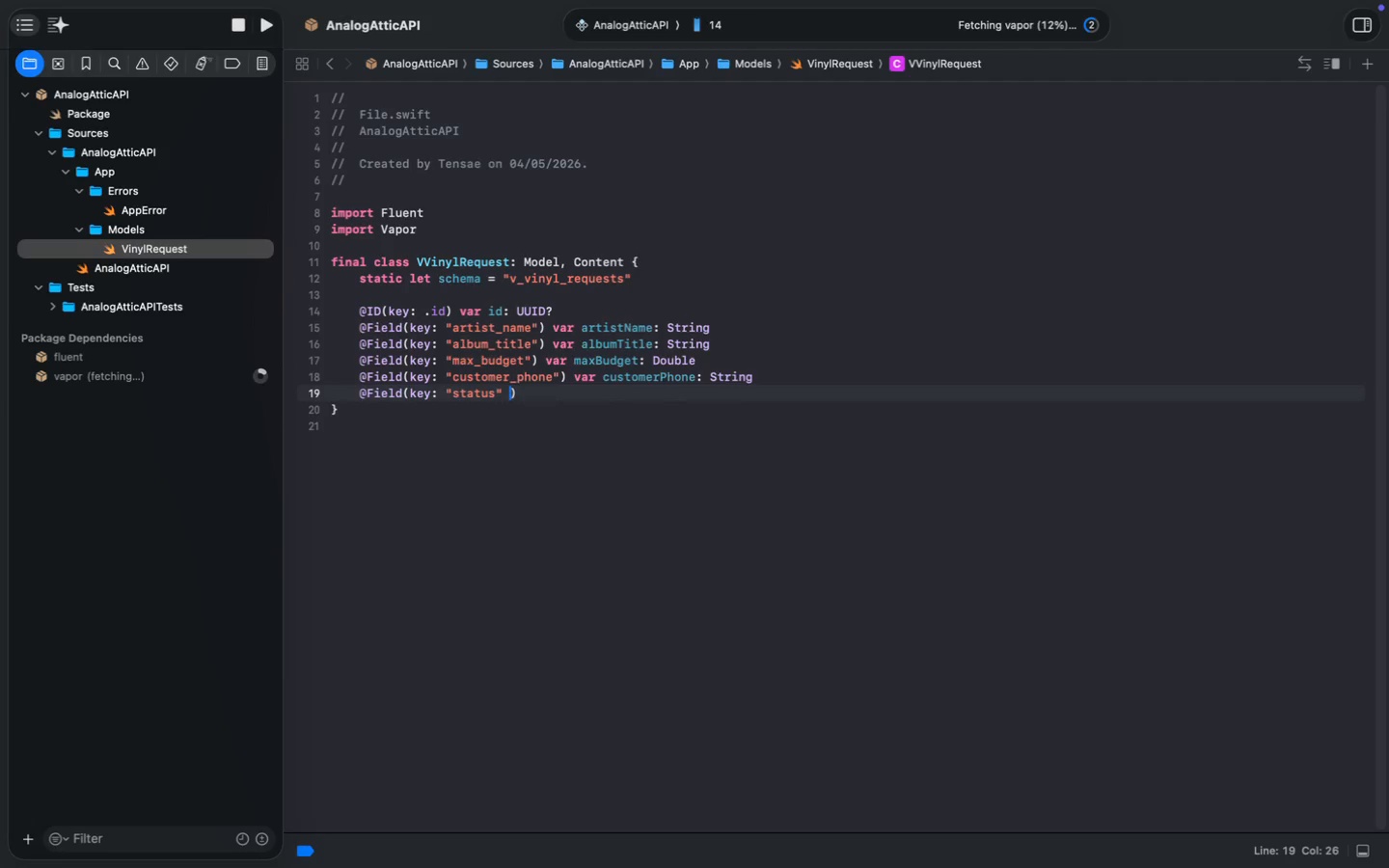 
key(Backspace)
 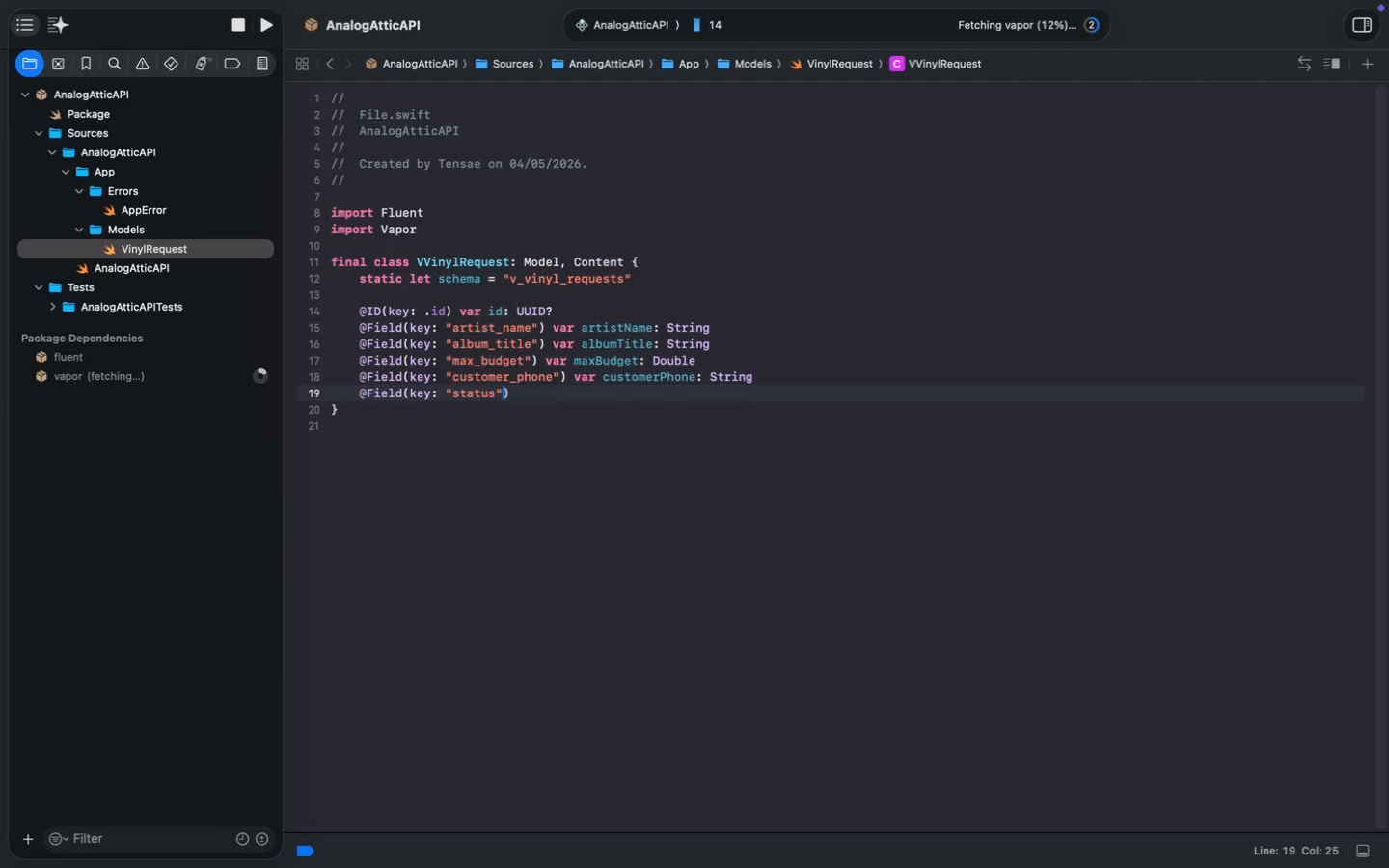 
key(ArrowRight)
 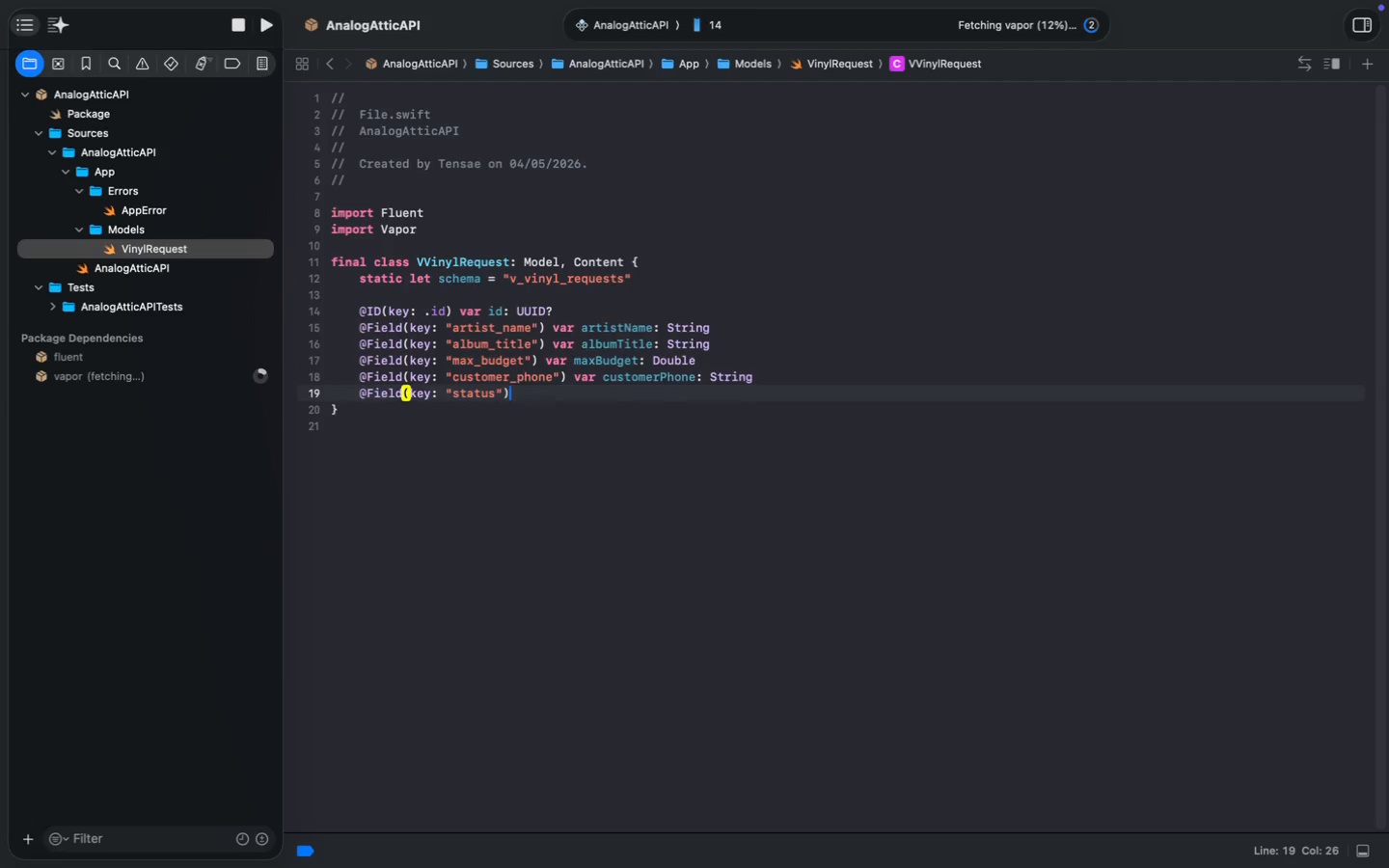 
key(Space)
 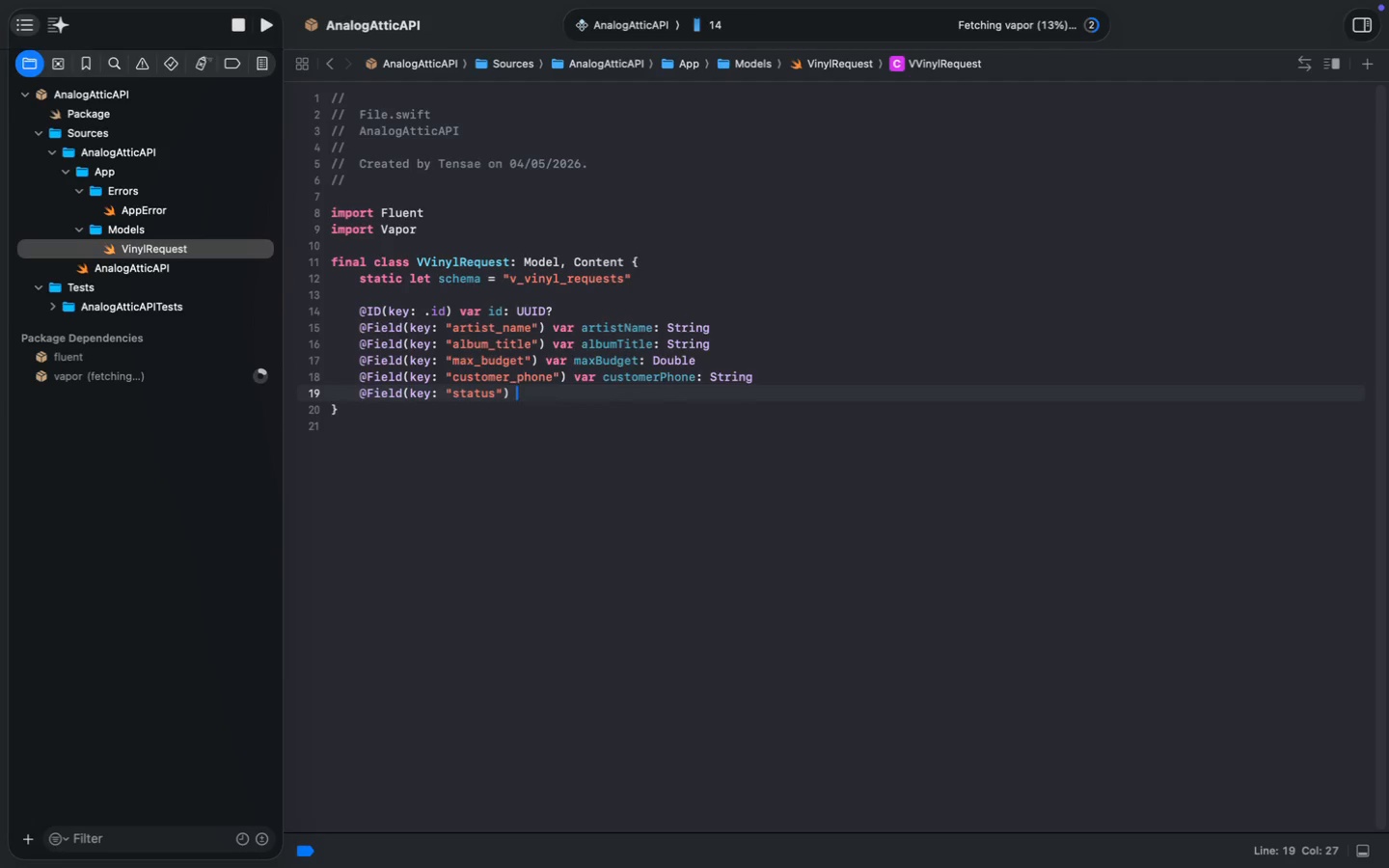 
key(Tab)
key(Backspace)
key(Backspace)
key(Backspace)
key(Backspace)
key(Backspace)
key(Backspace)
type(Status)
key(Escape)
 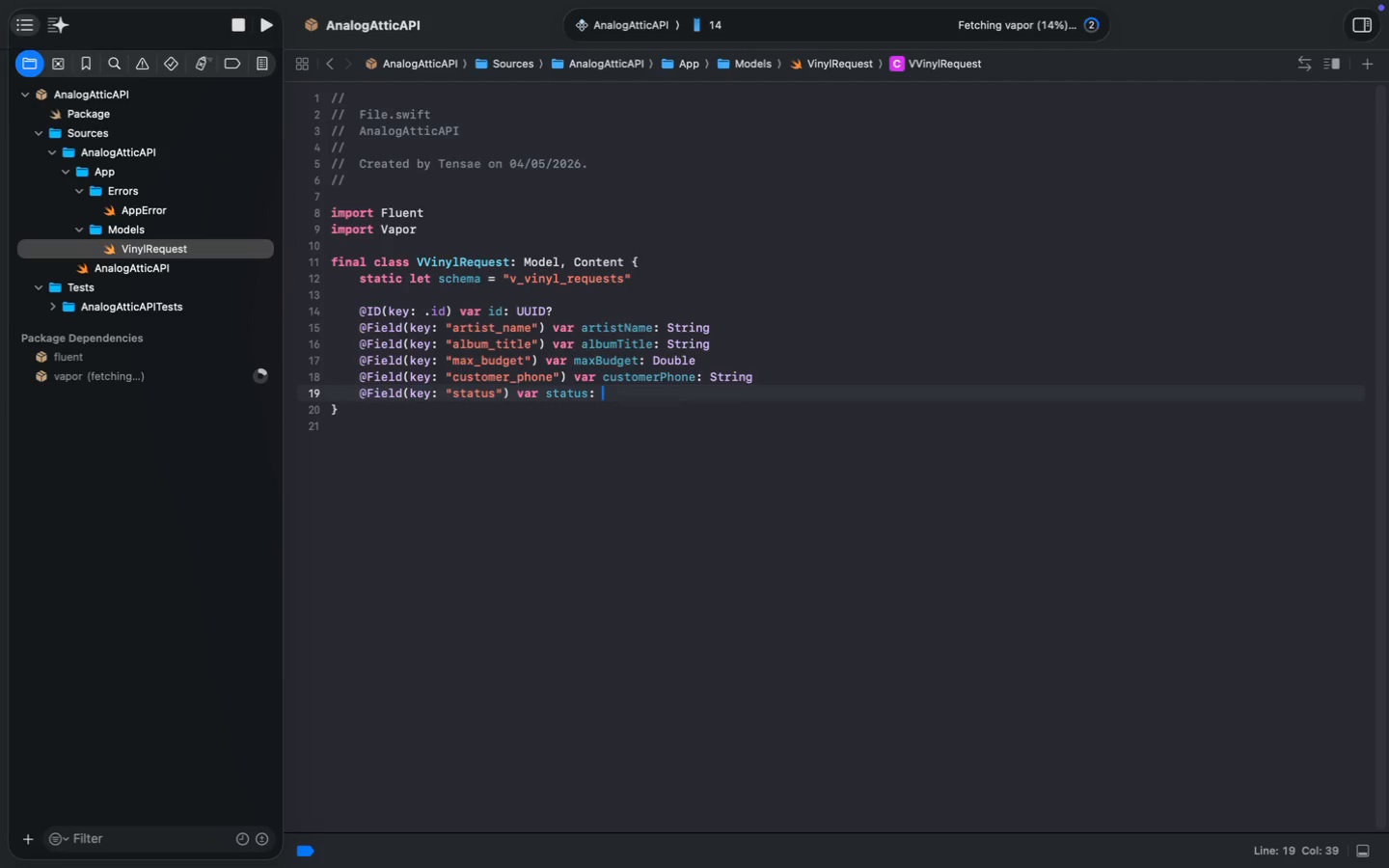 
key(Enter)
 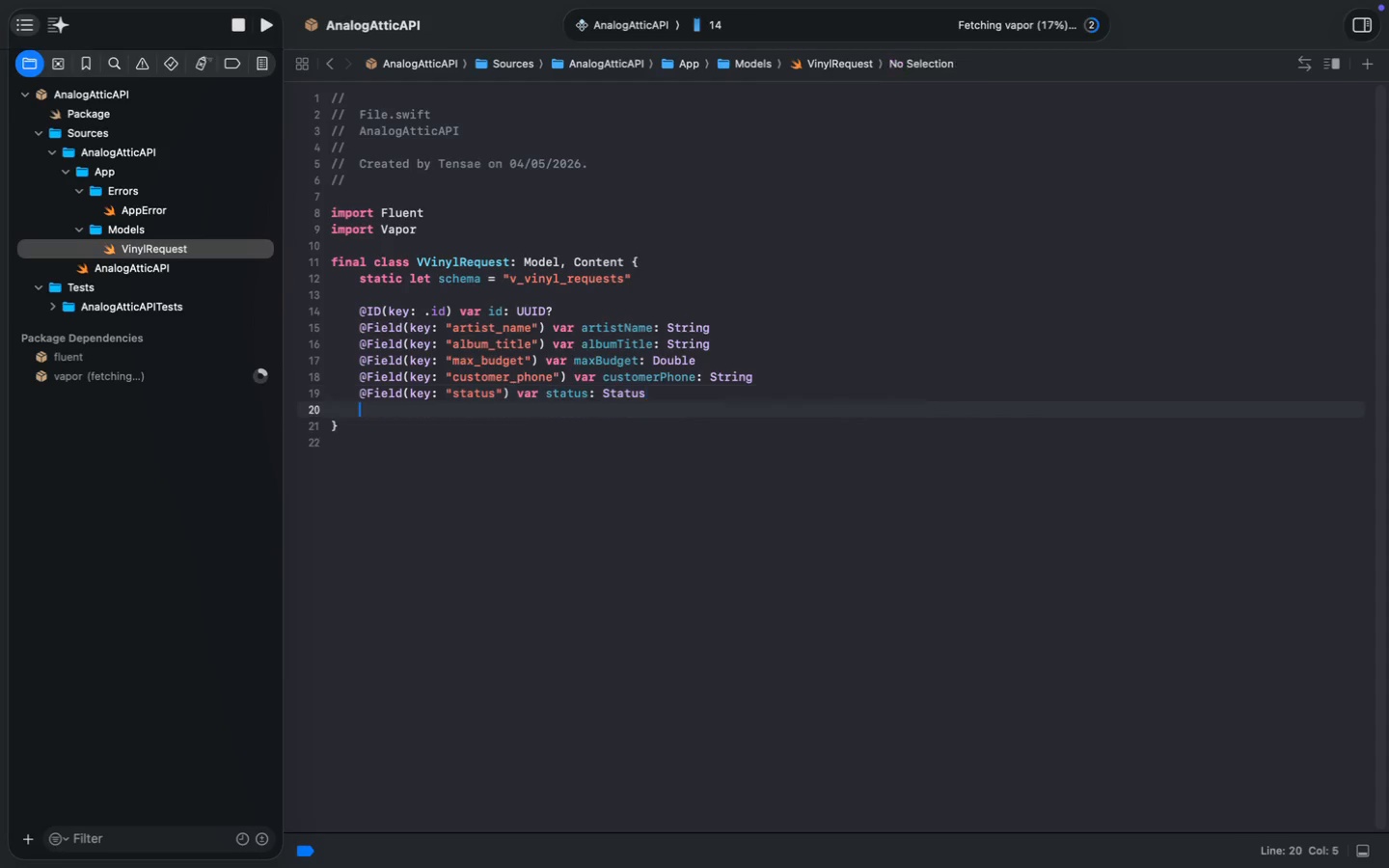 
key(Enter)
 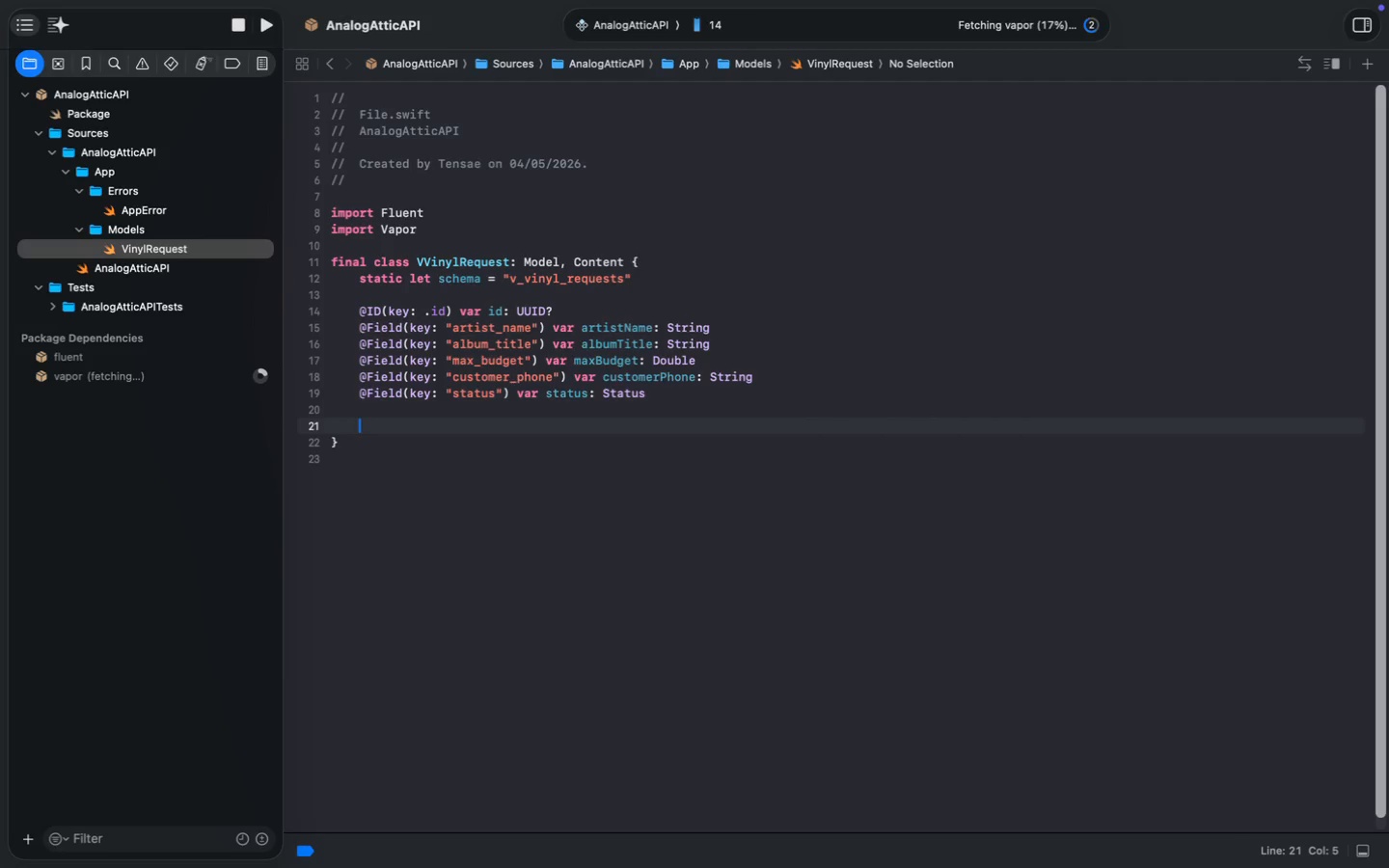 
type(init))
key(Backspace)
type(() {})
 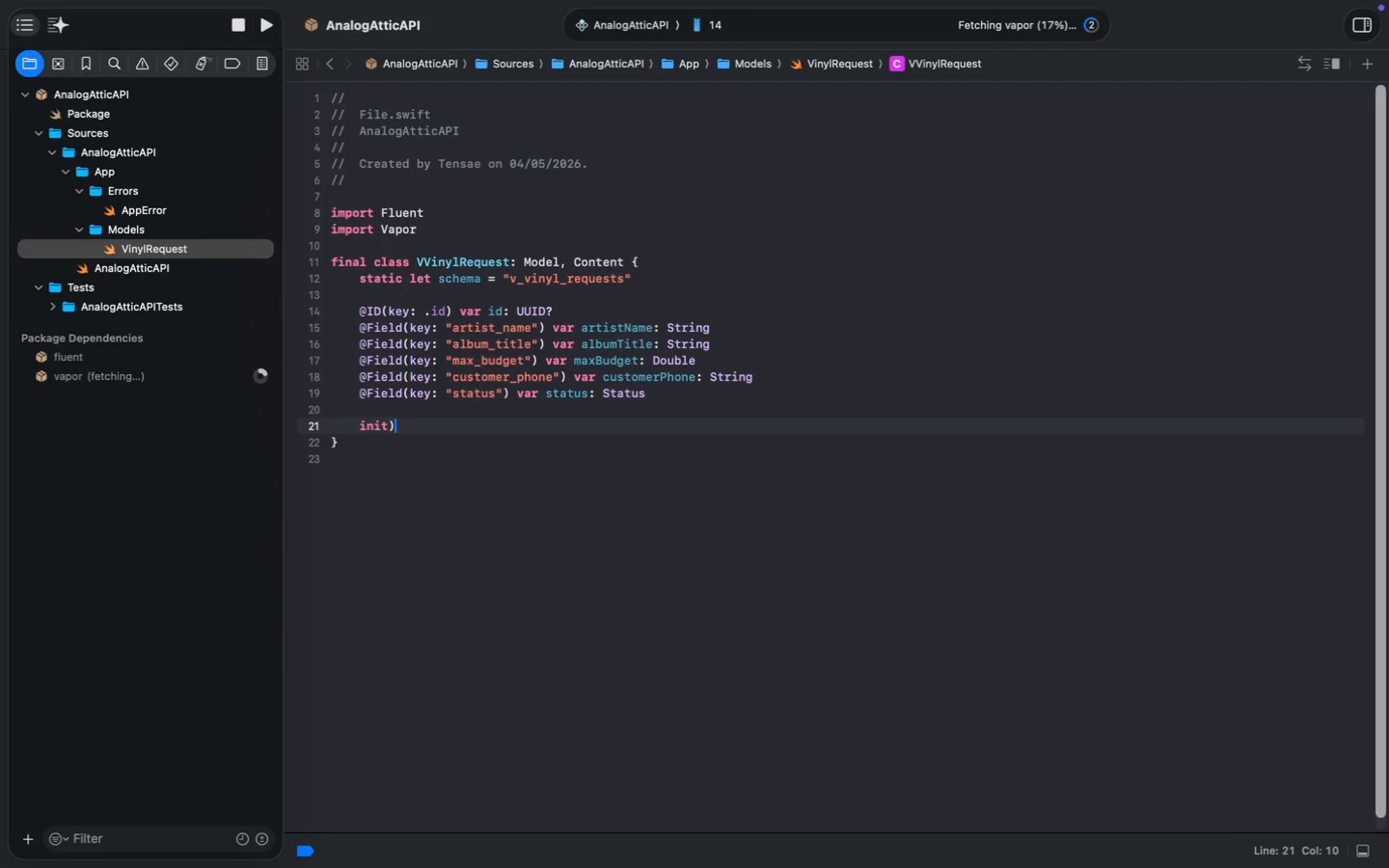 
key(Enter)
 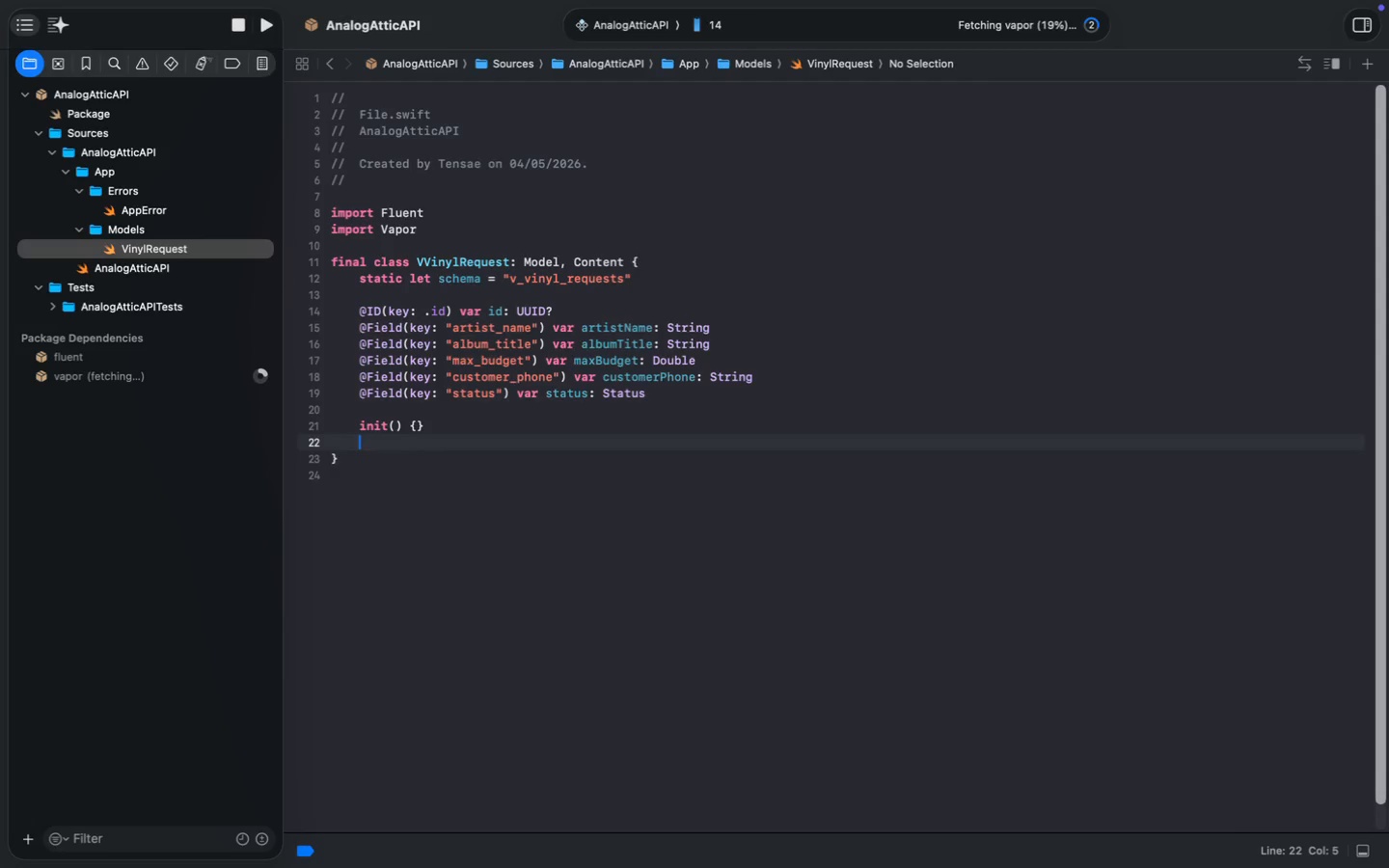 
key(Enter)
 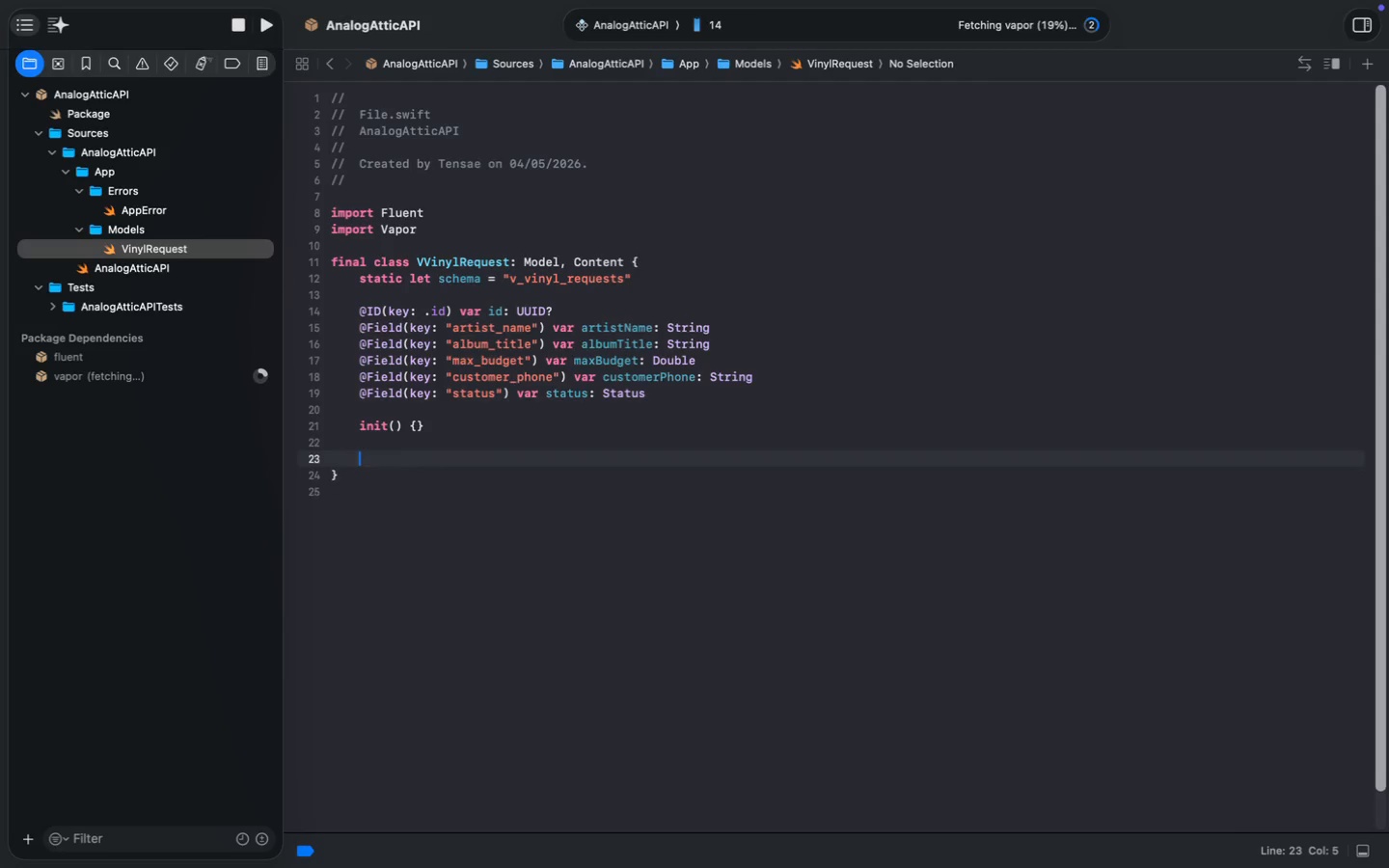 
type(init)
key(Tab)
 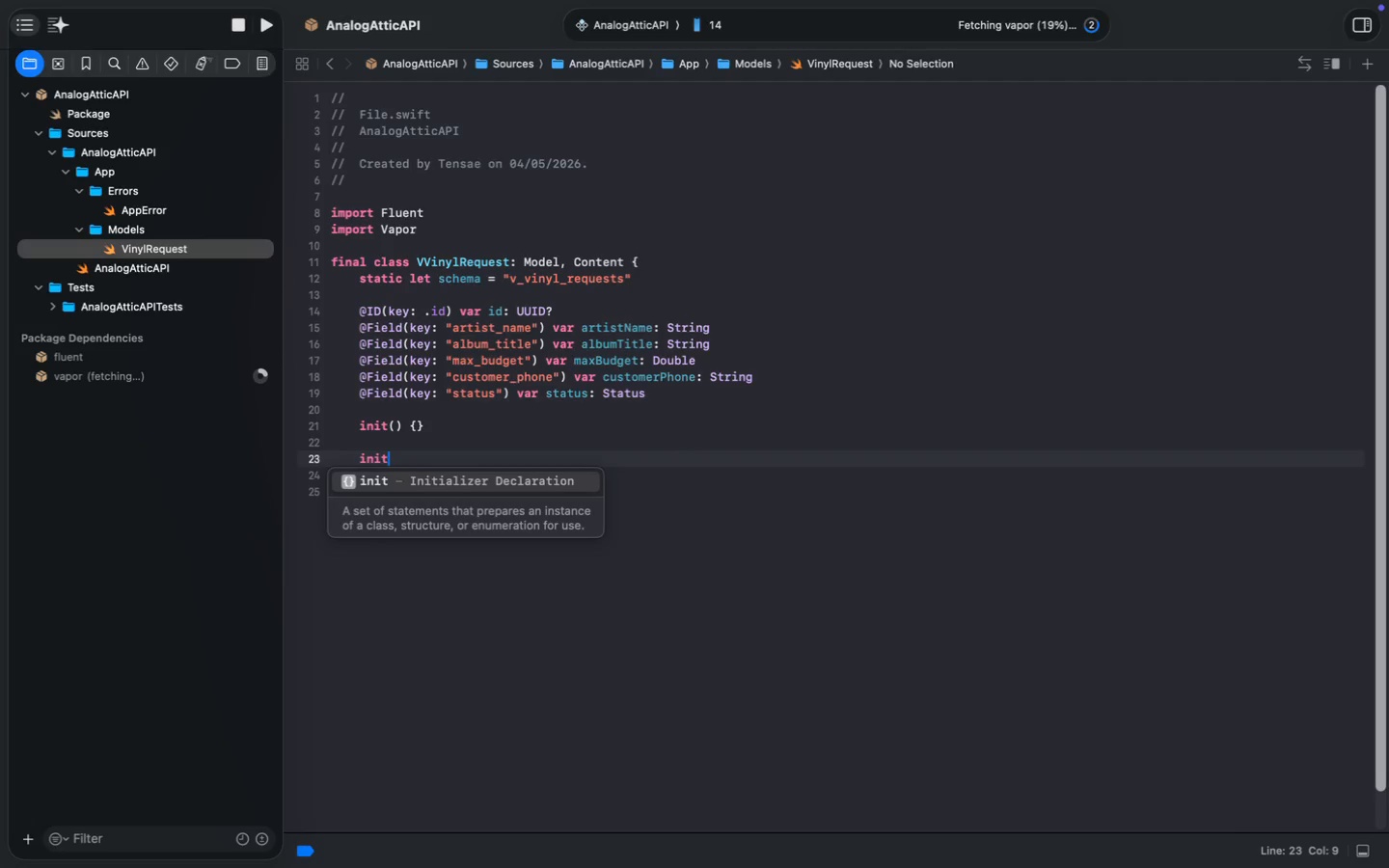 
wait(6.79)
 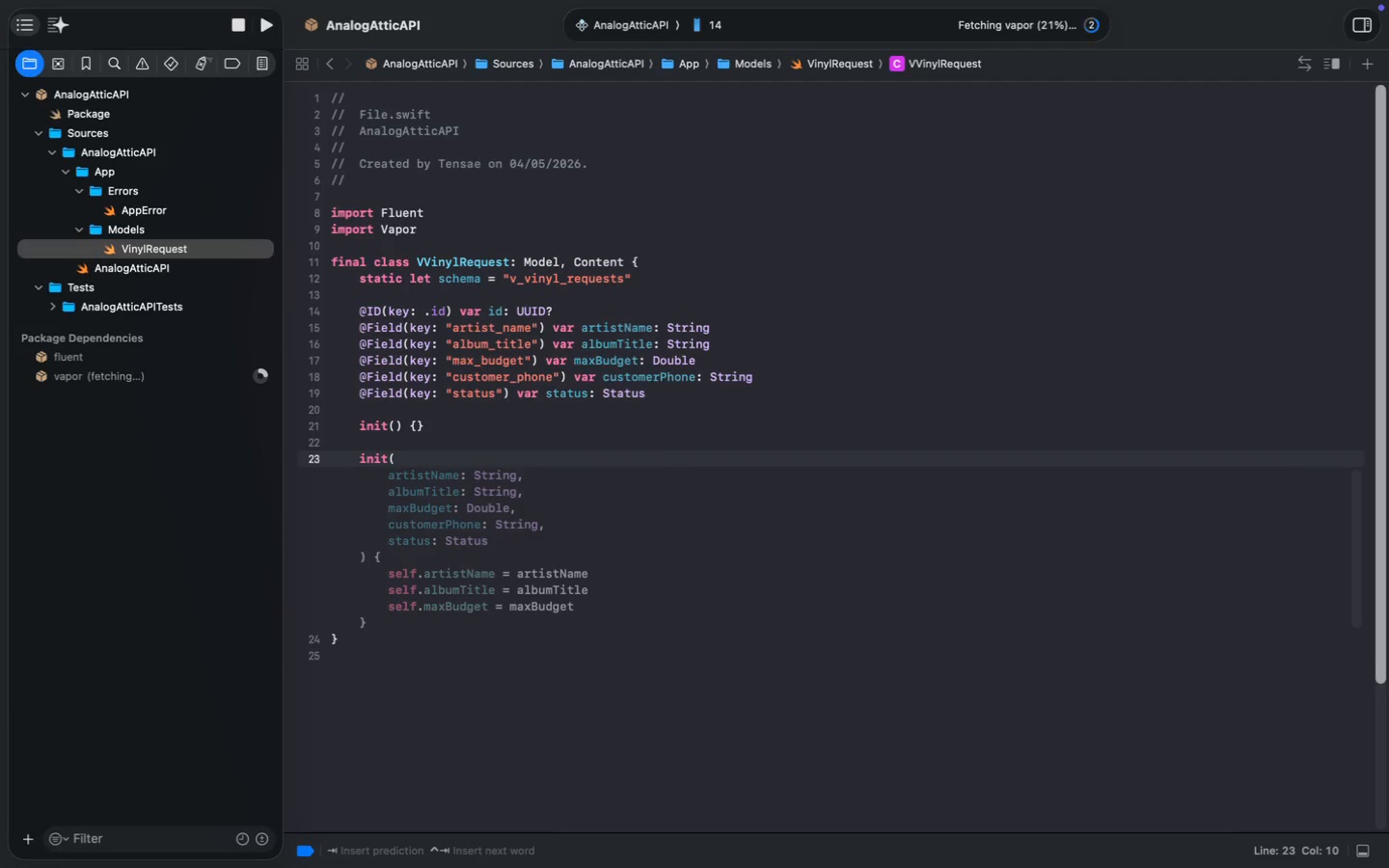 
key(Tab)
 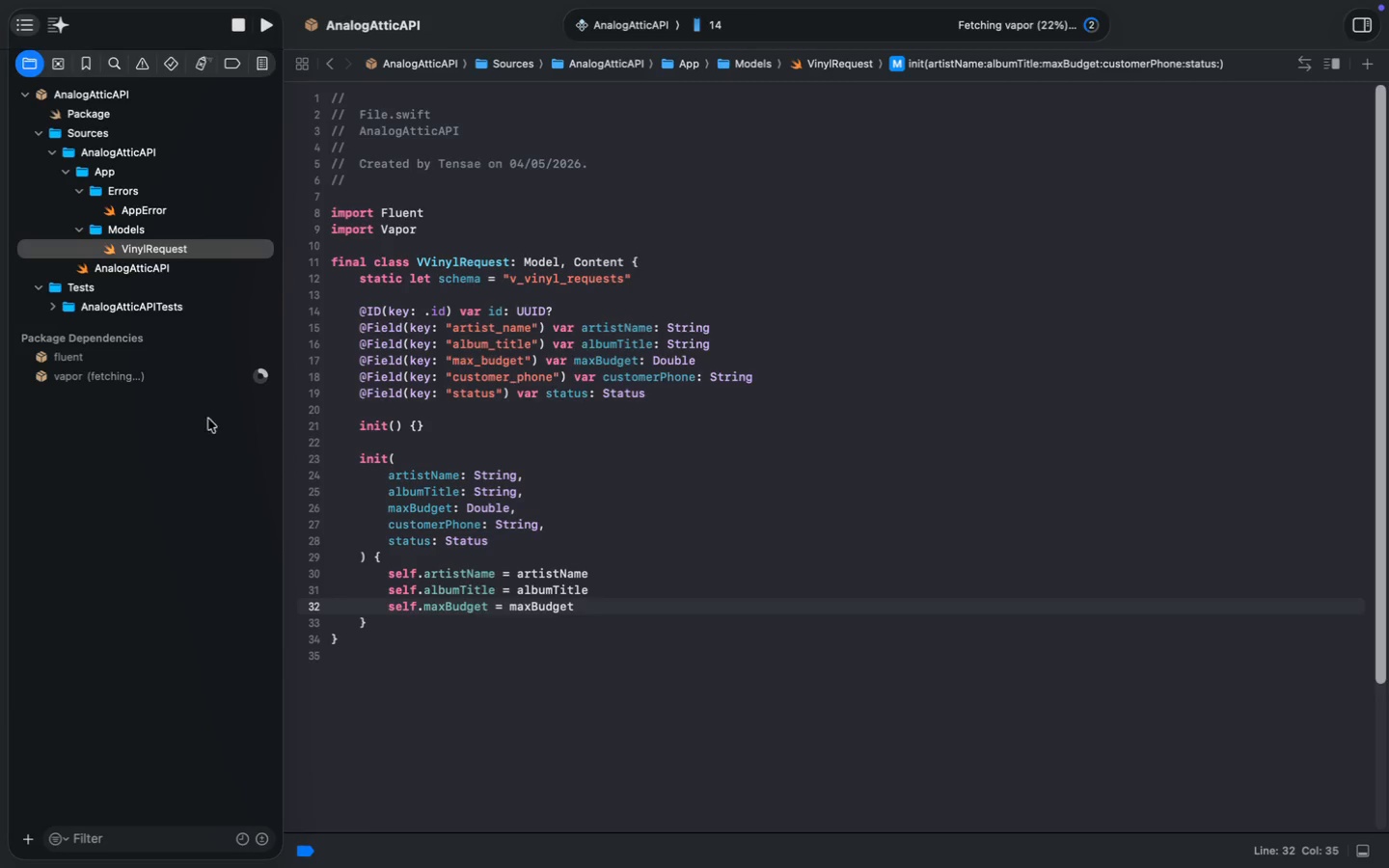 
left_click([431, 454])
 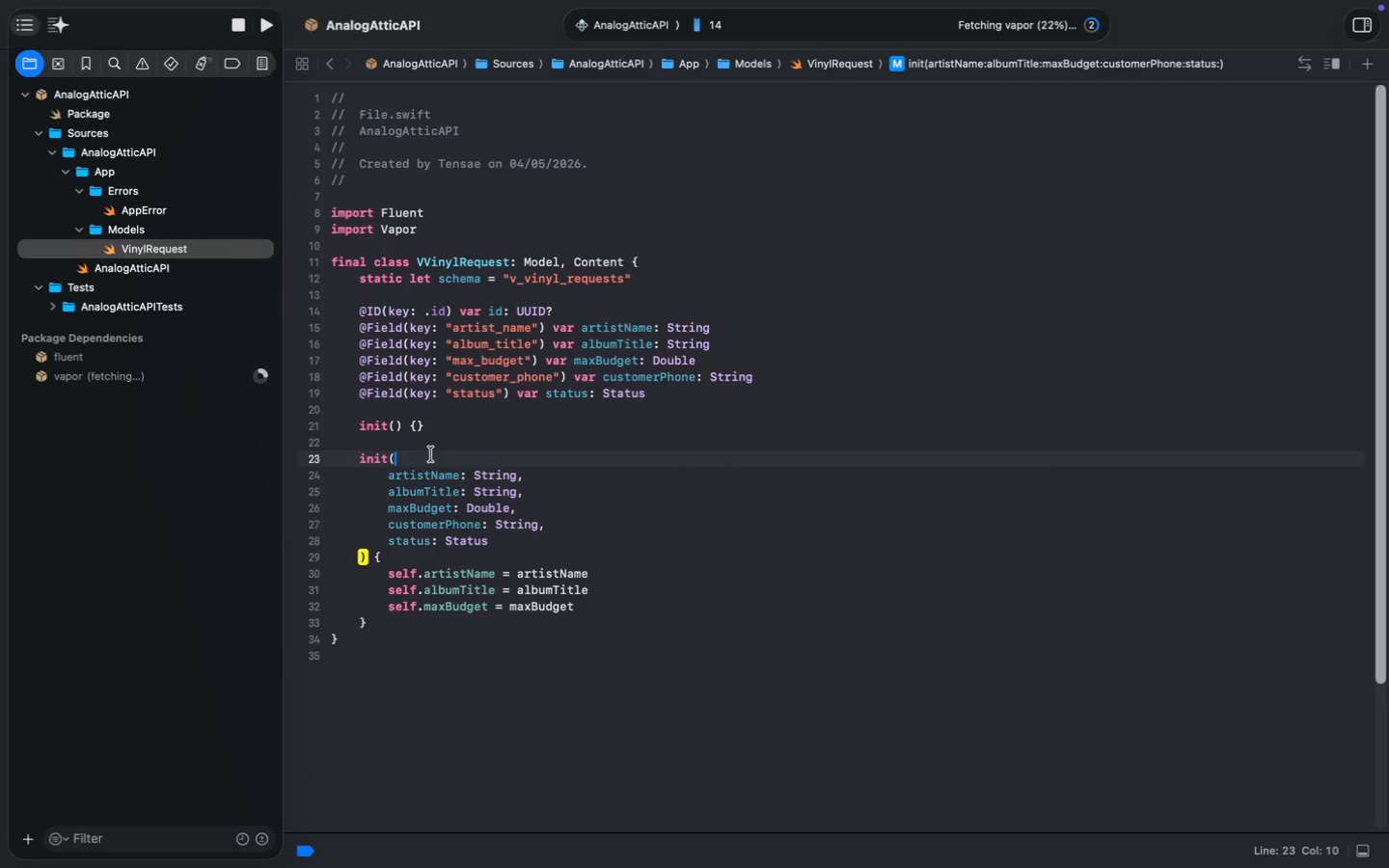 
key(Enter)
 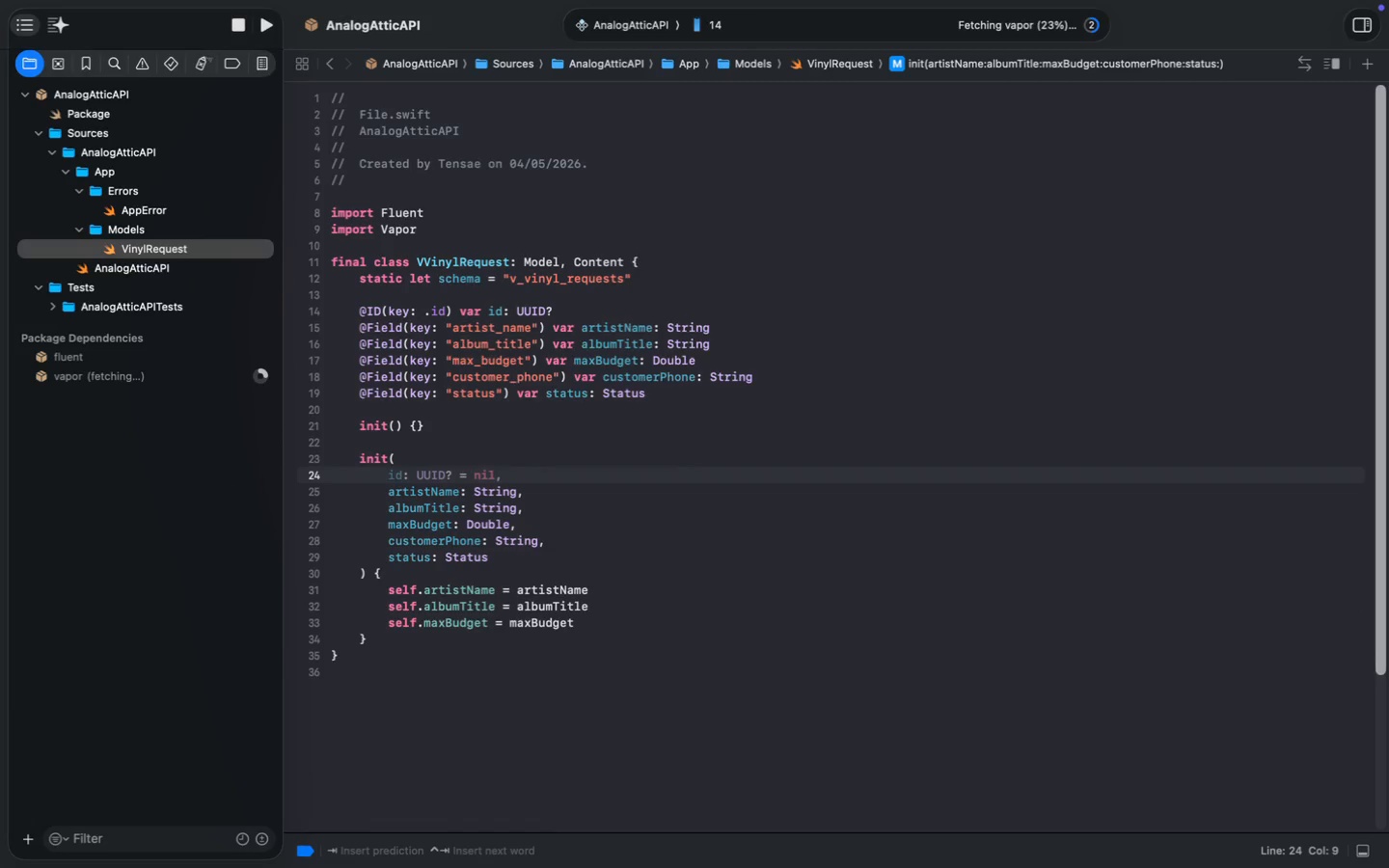 
key(Tab)
 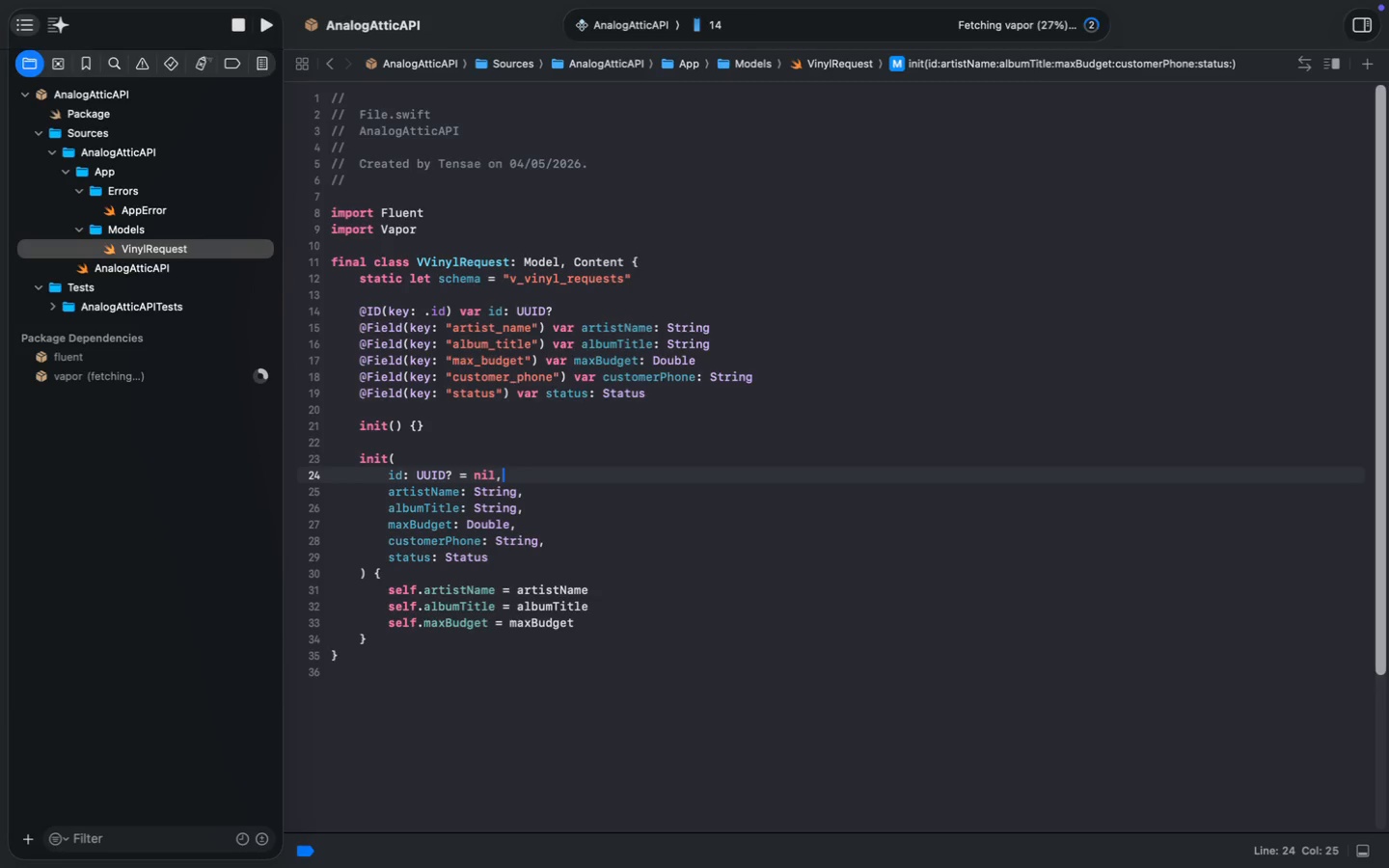 
wait(16.94)
 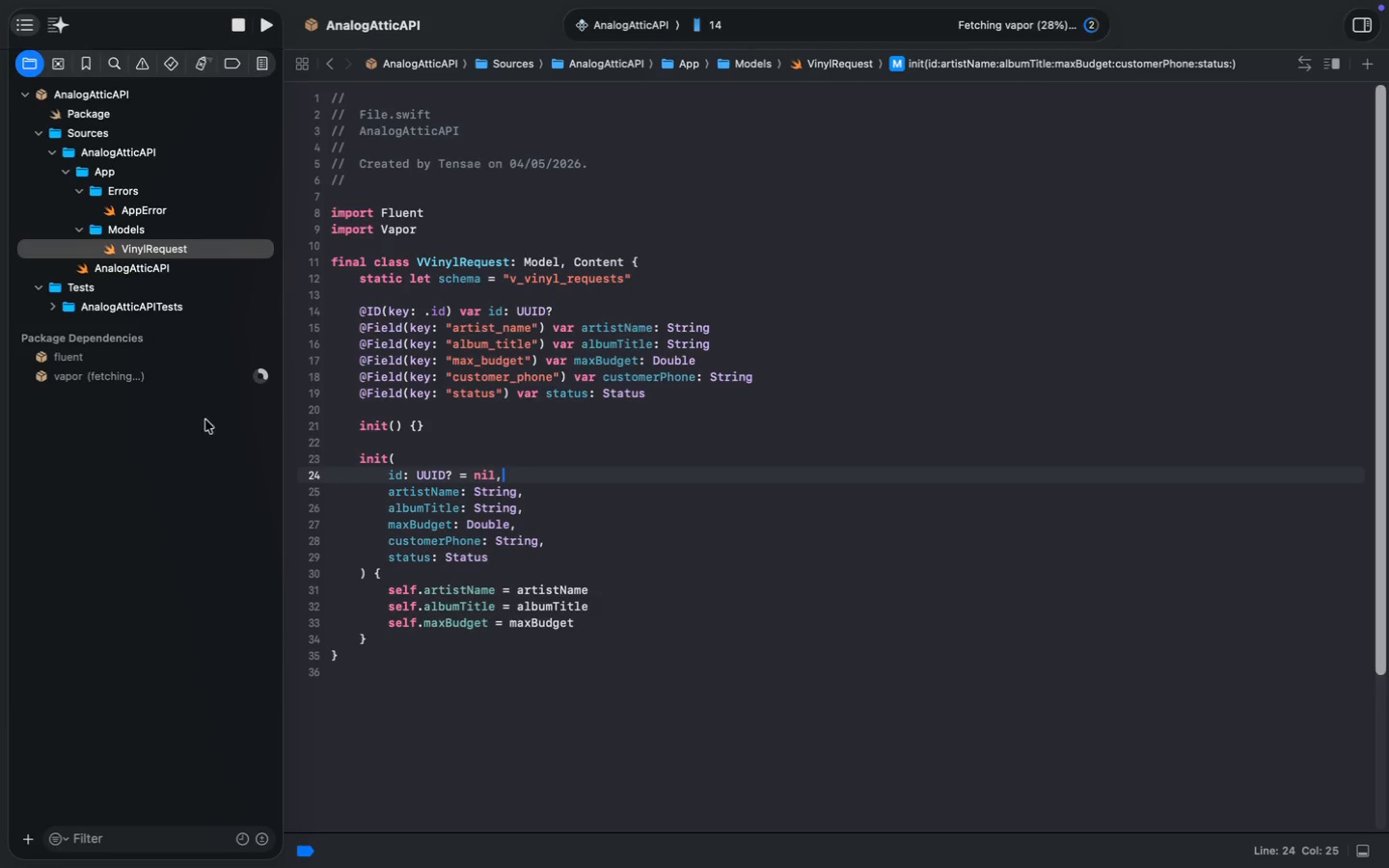 
left_click([510, 526])
 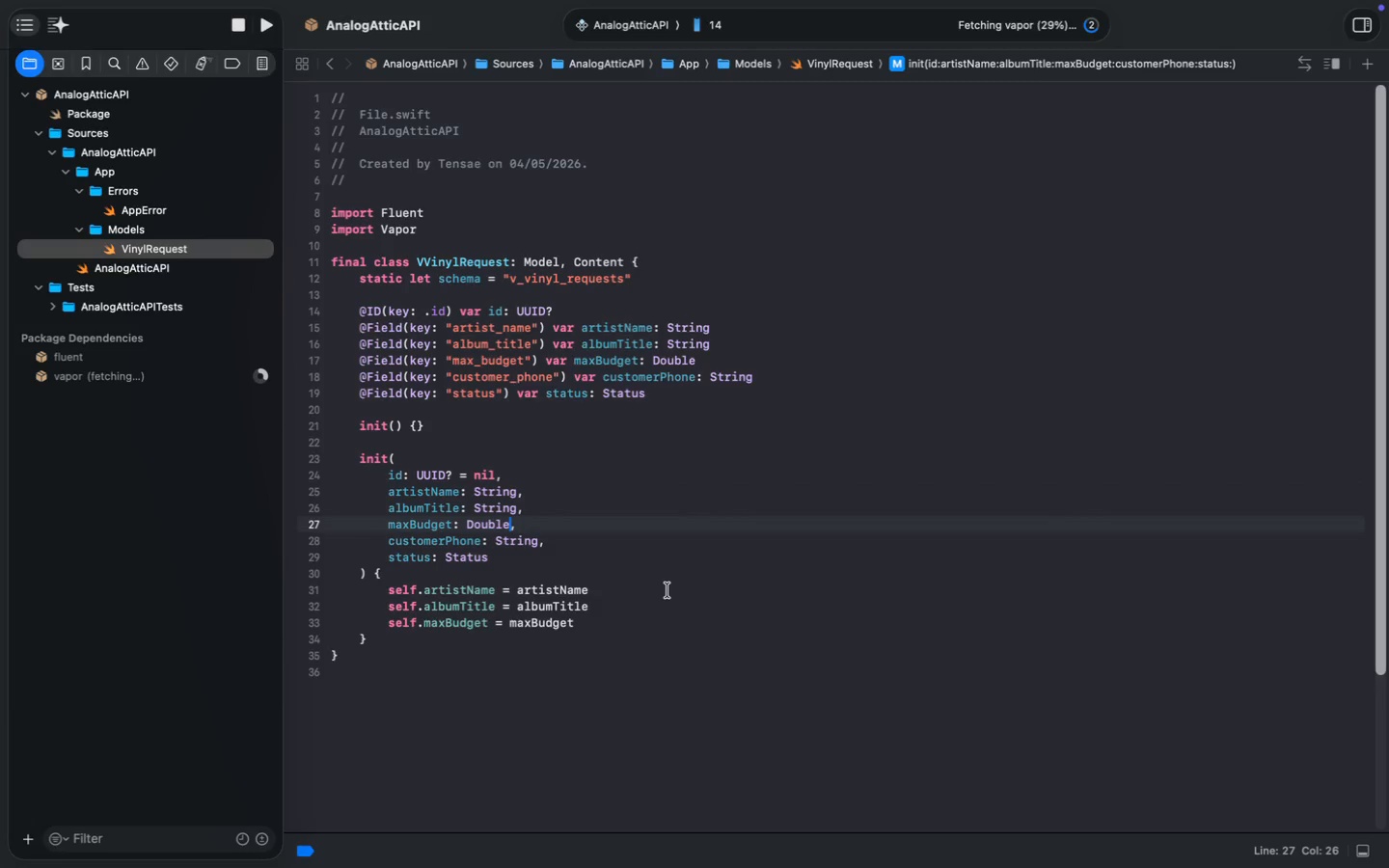 
key(Shift+Slash)
 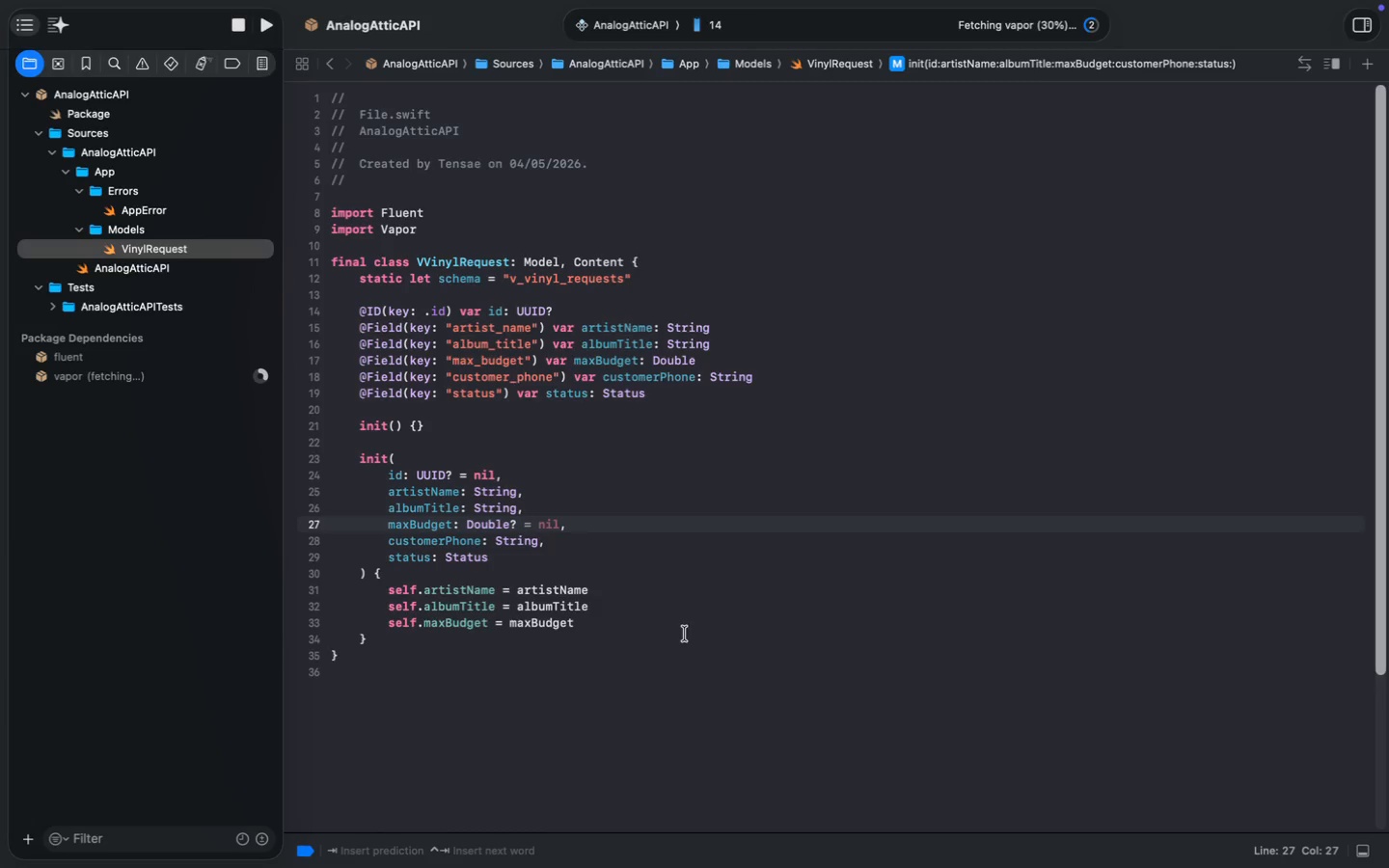 
wait(25.98)
 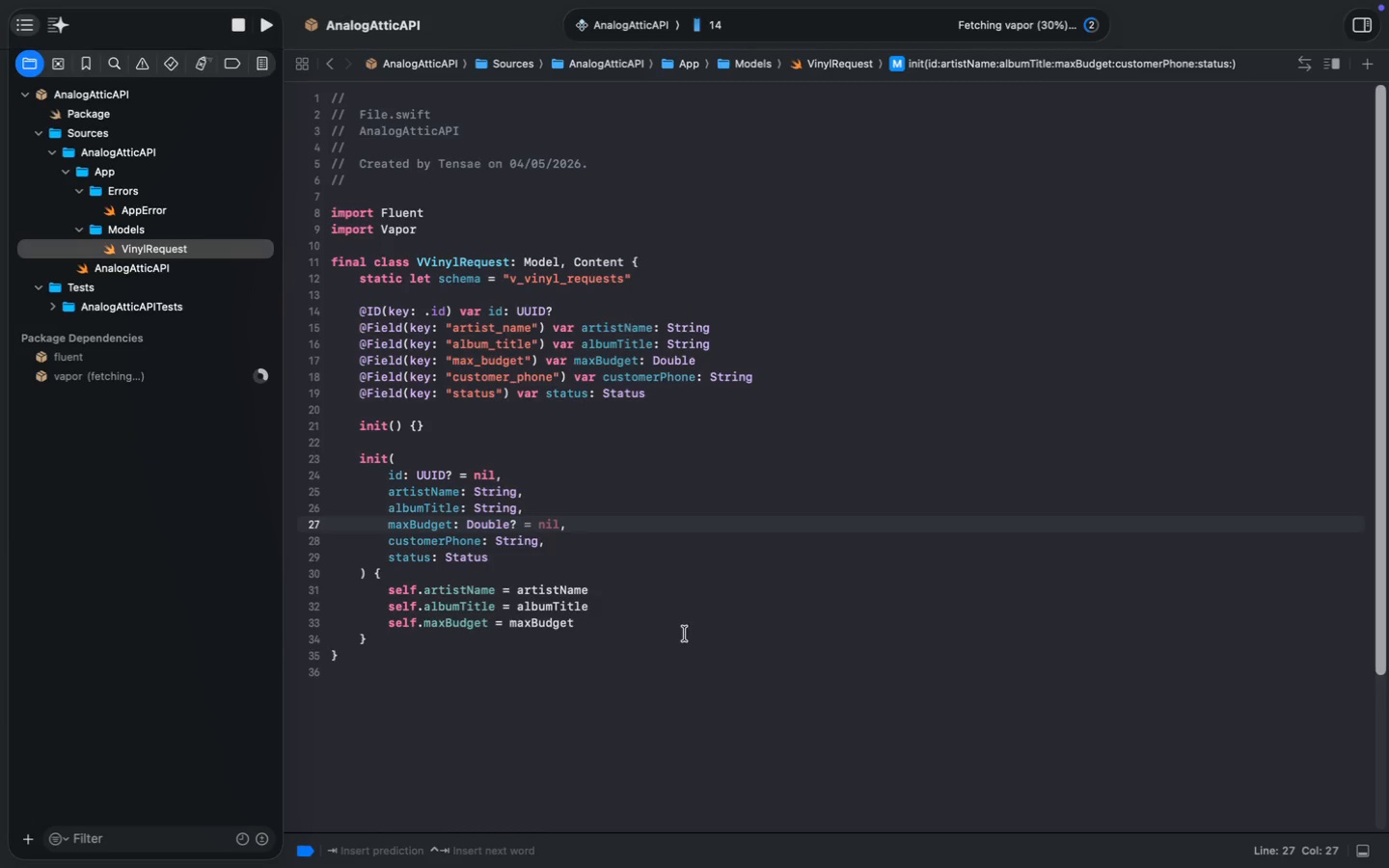 
left_click([436, 574])
 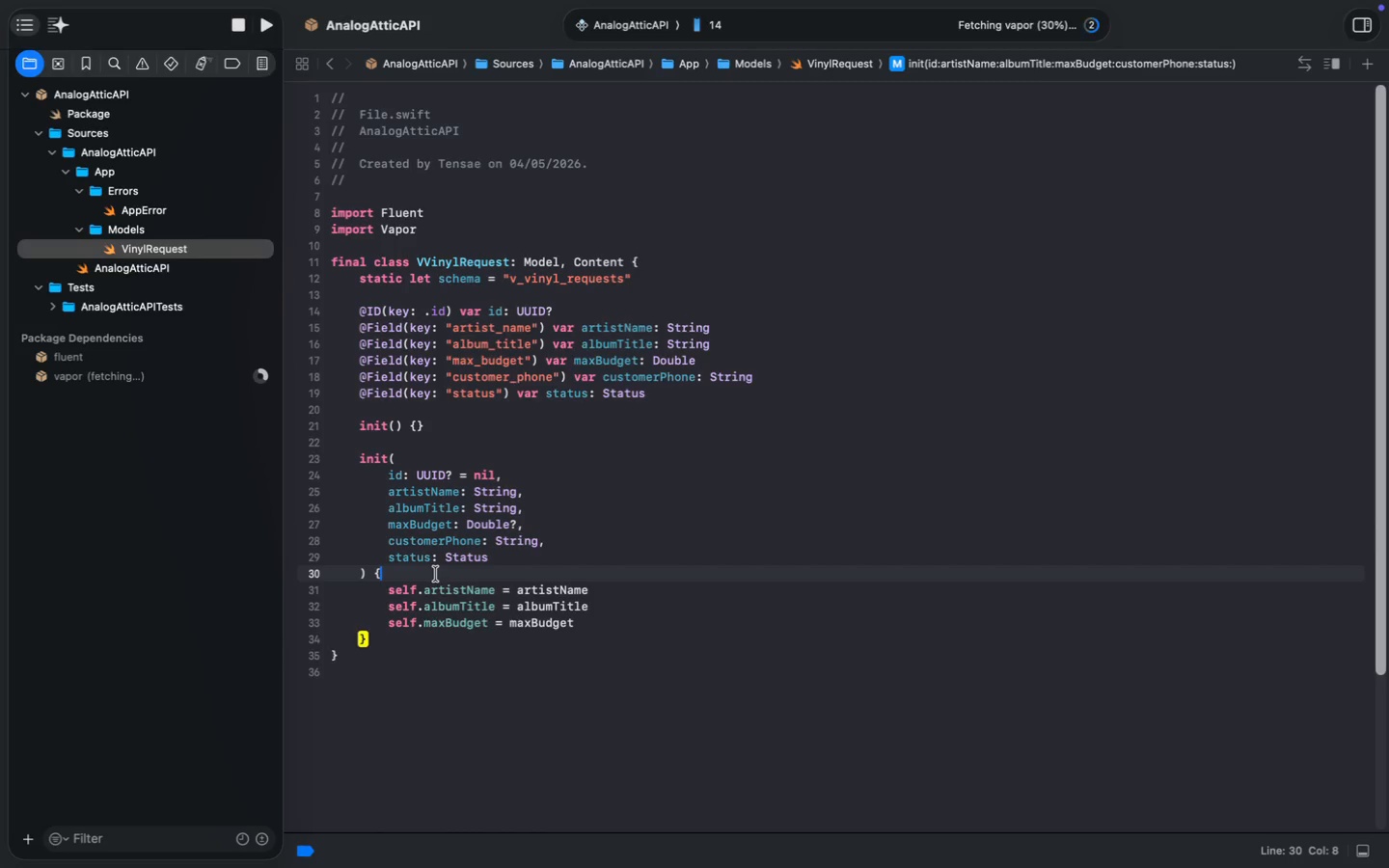 
key(Enter)
 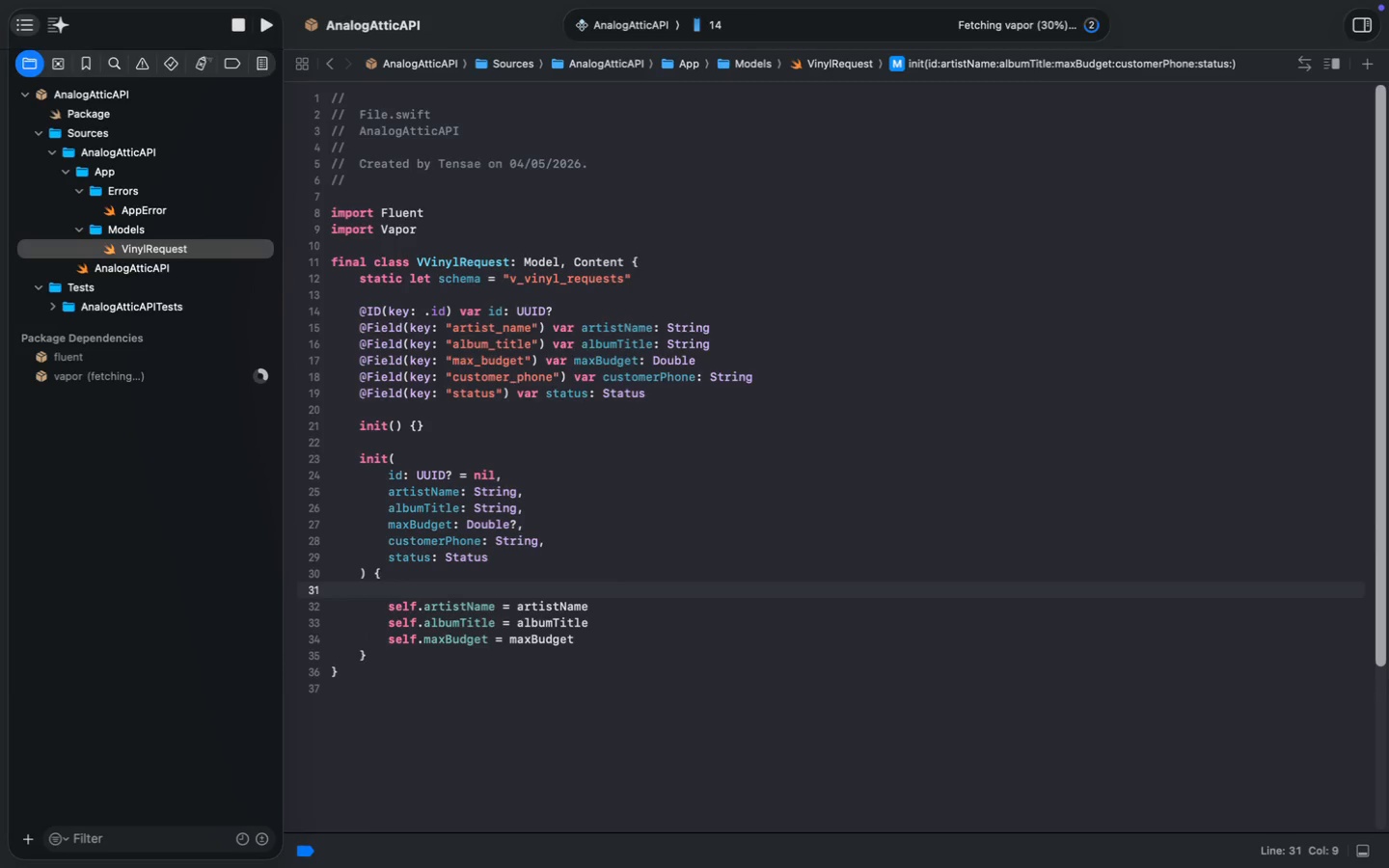 
type(self.i)
 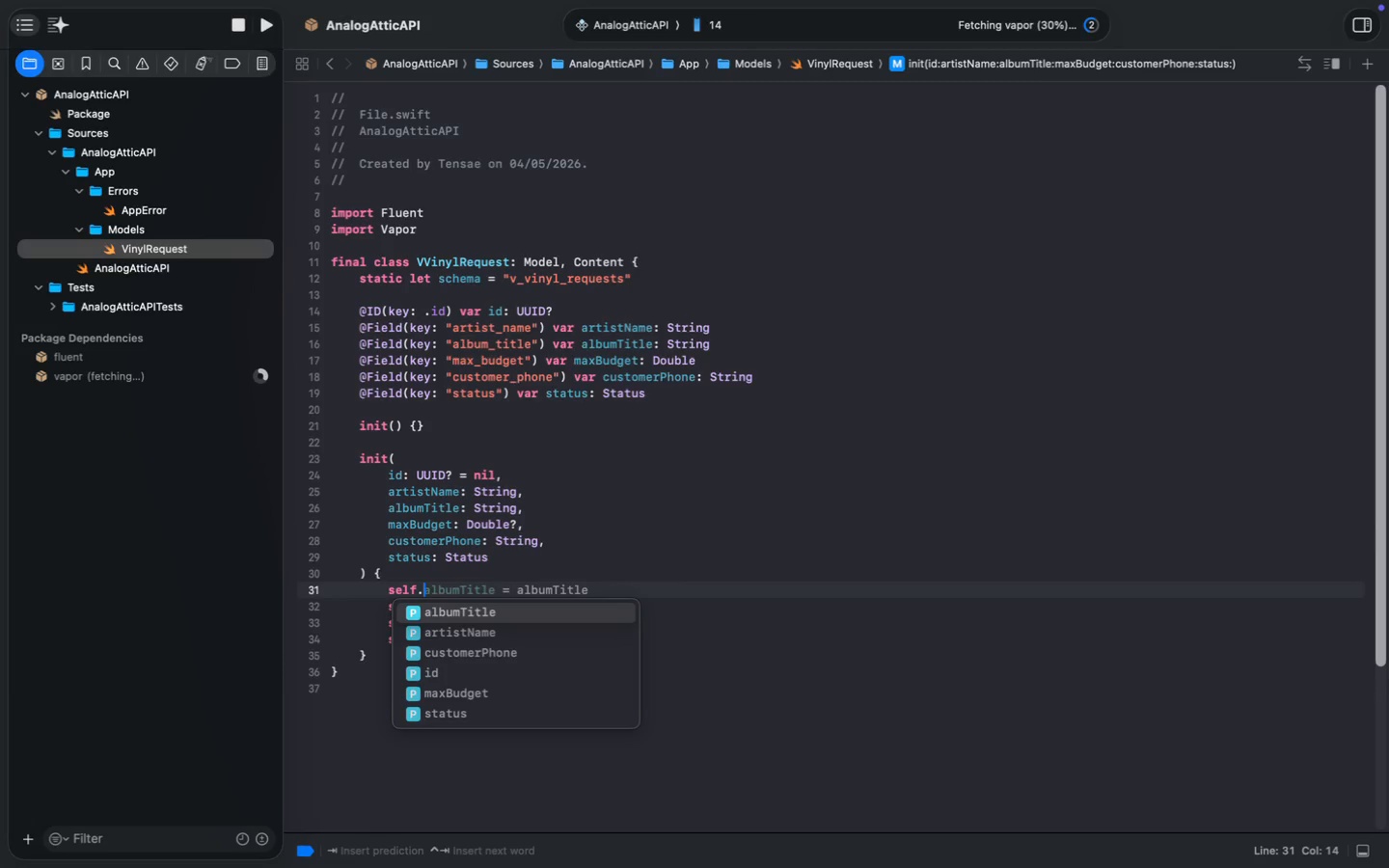 
key(Enter)
 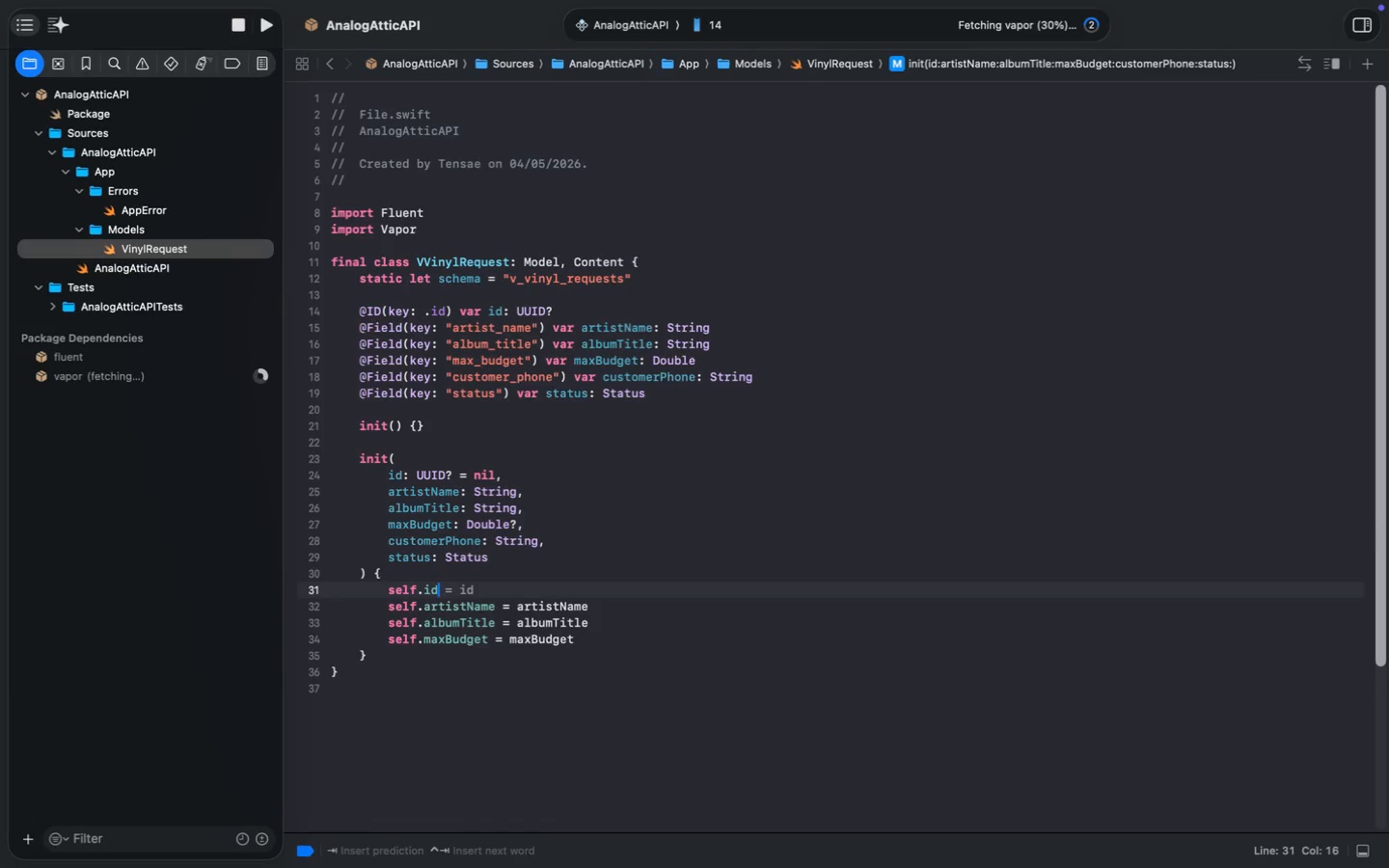 
key(Tab)
 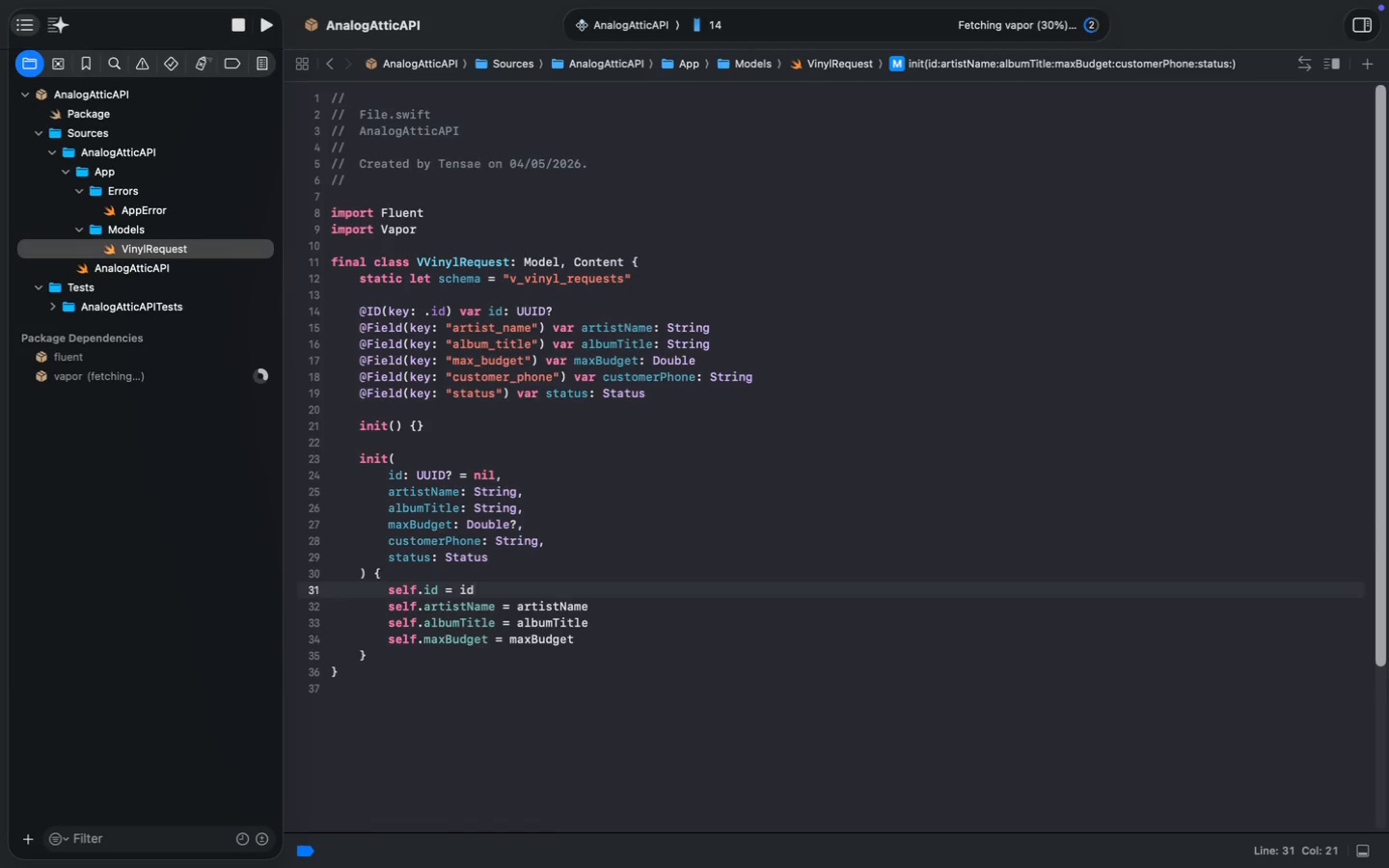 
key(ArrowDown)
 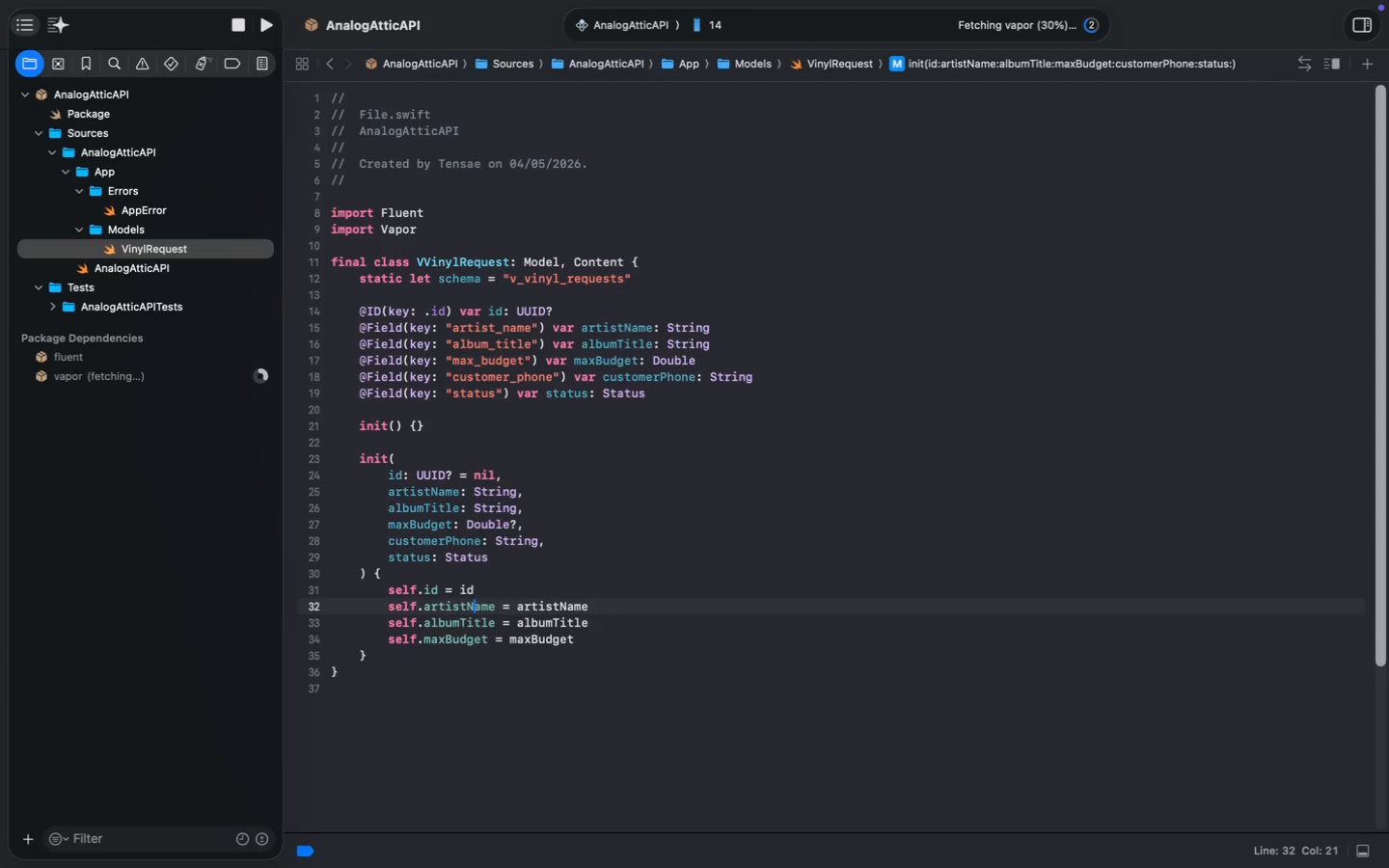 
key(ArrowDown)
 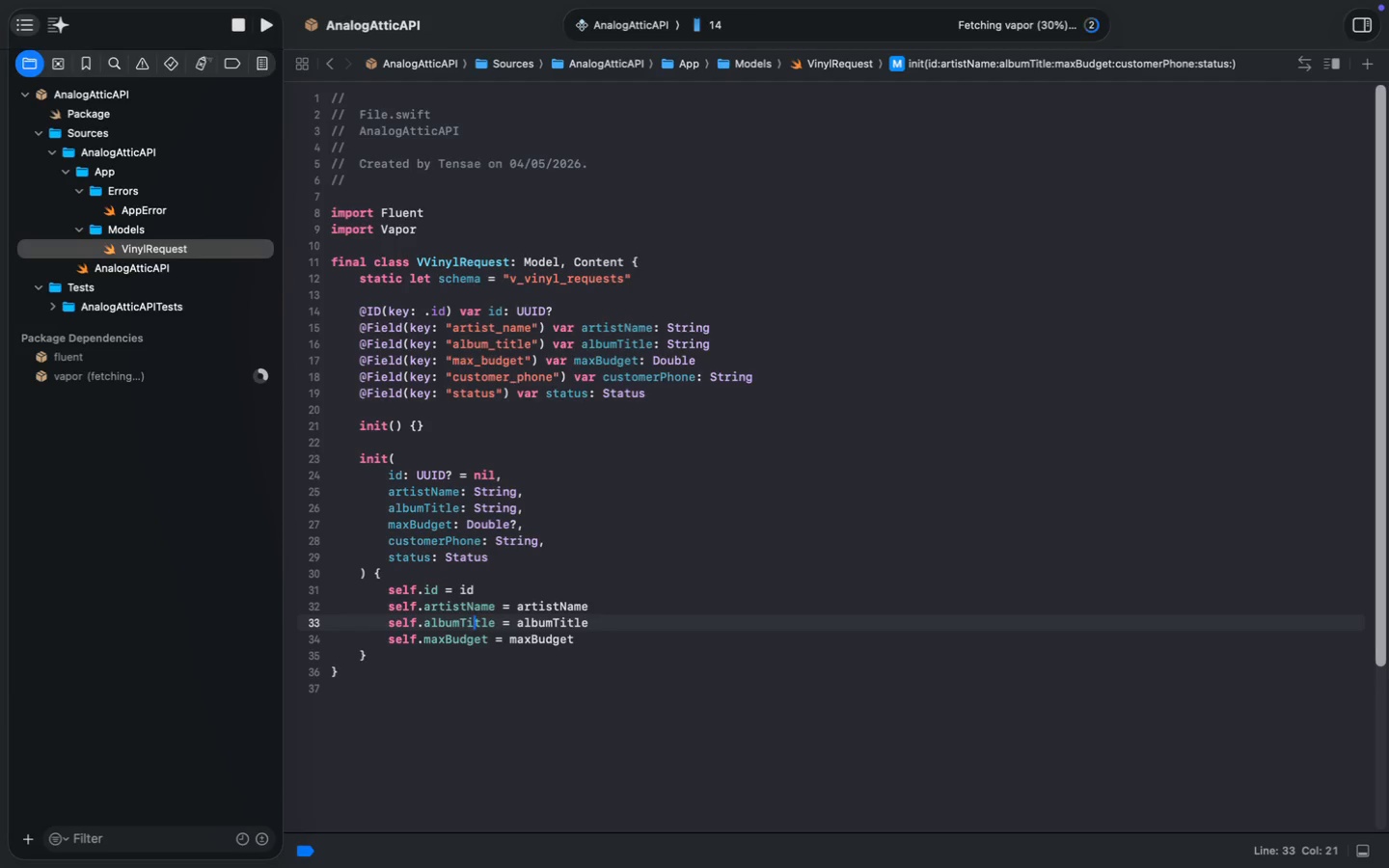 
key(ArrowDown)
 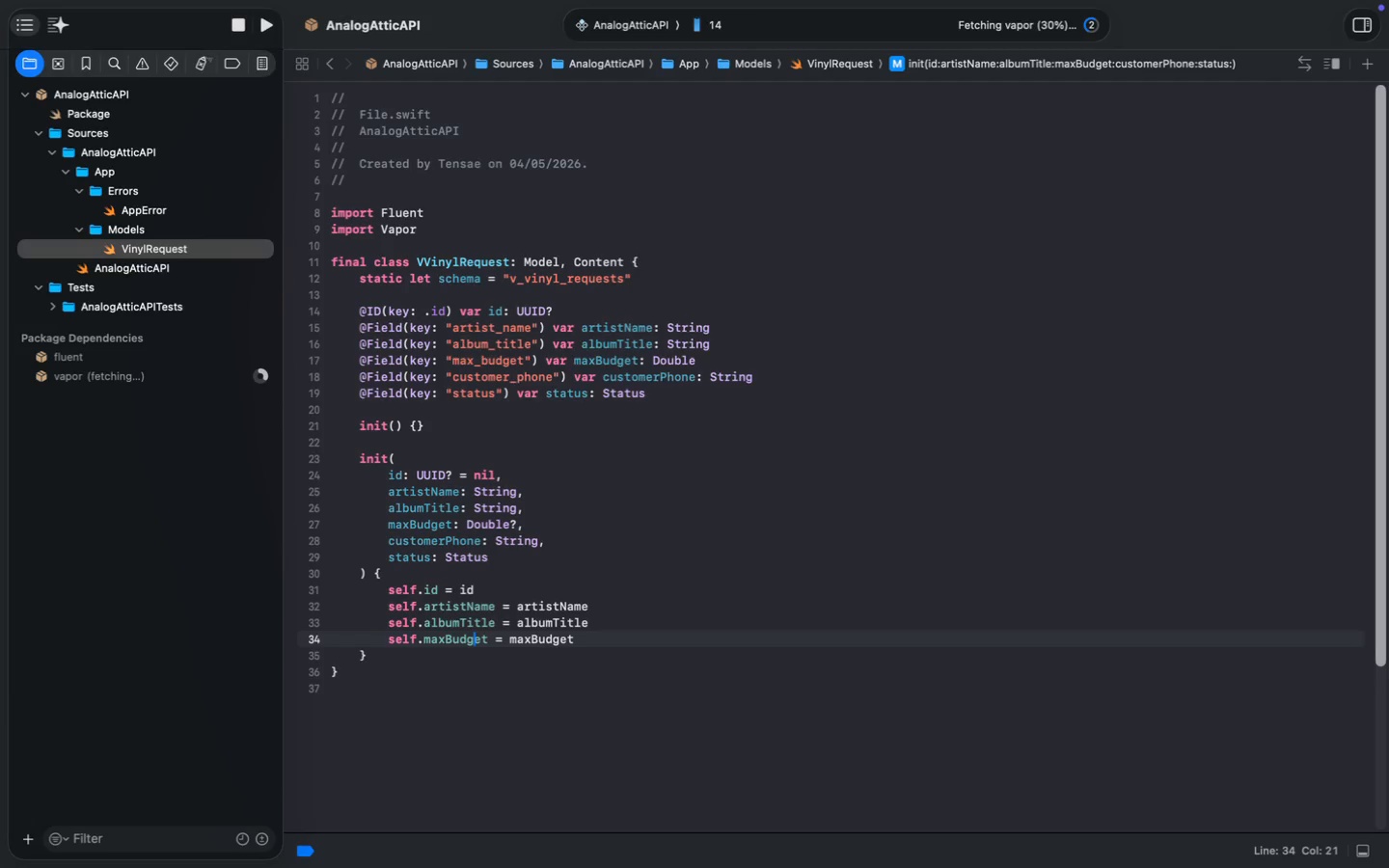 
key(Meta+ArrowRight)
 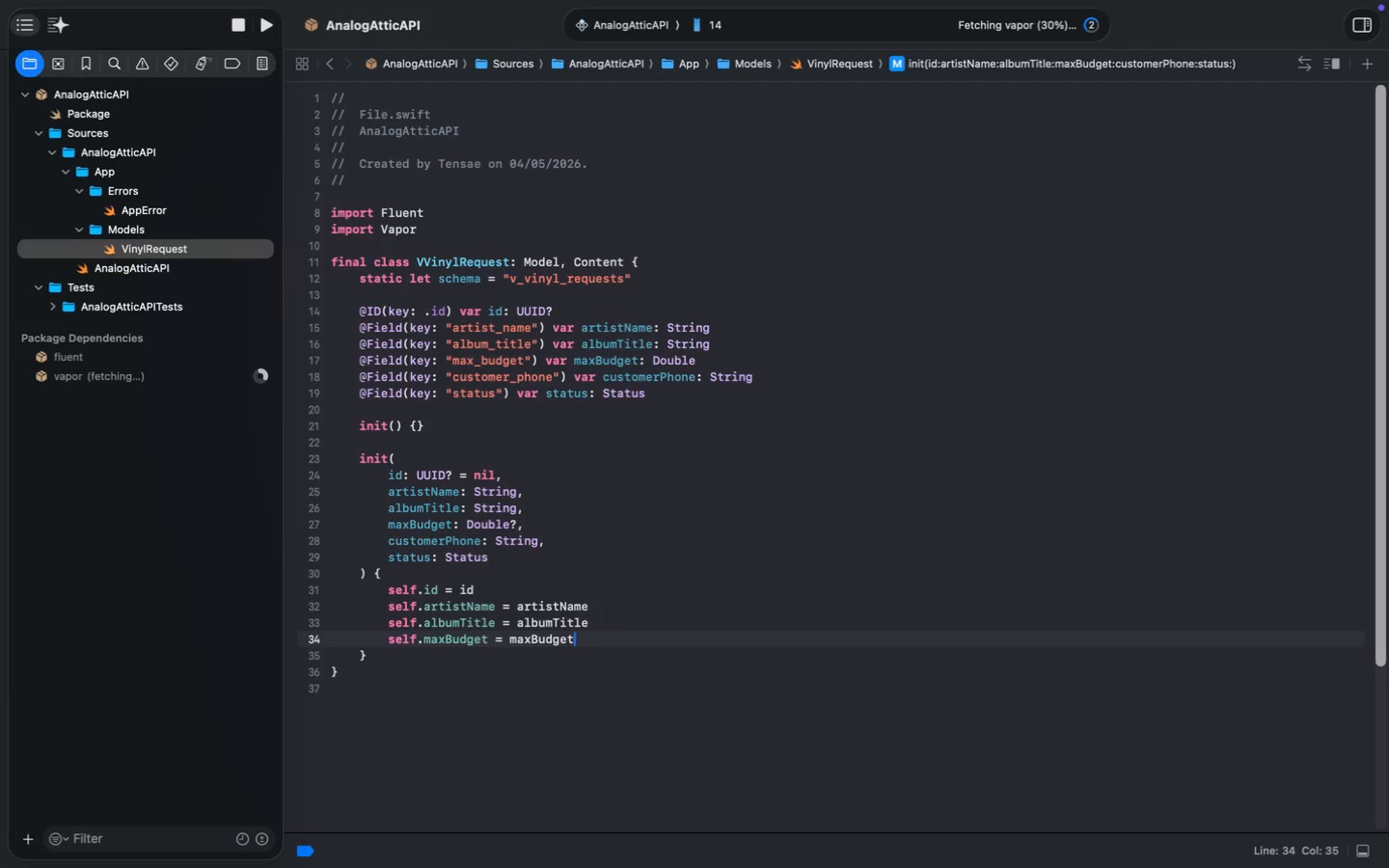 
key(Enter)
 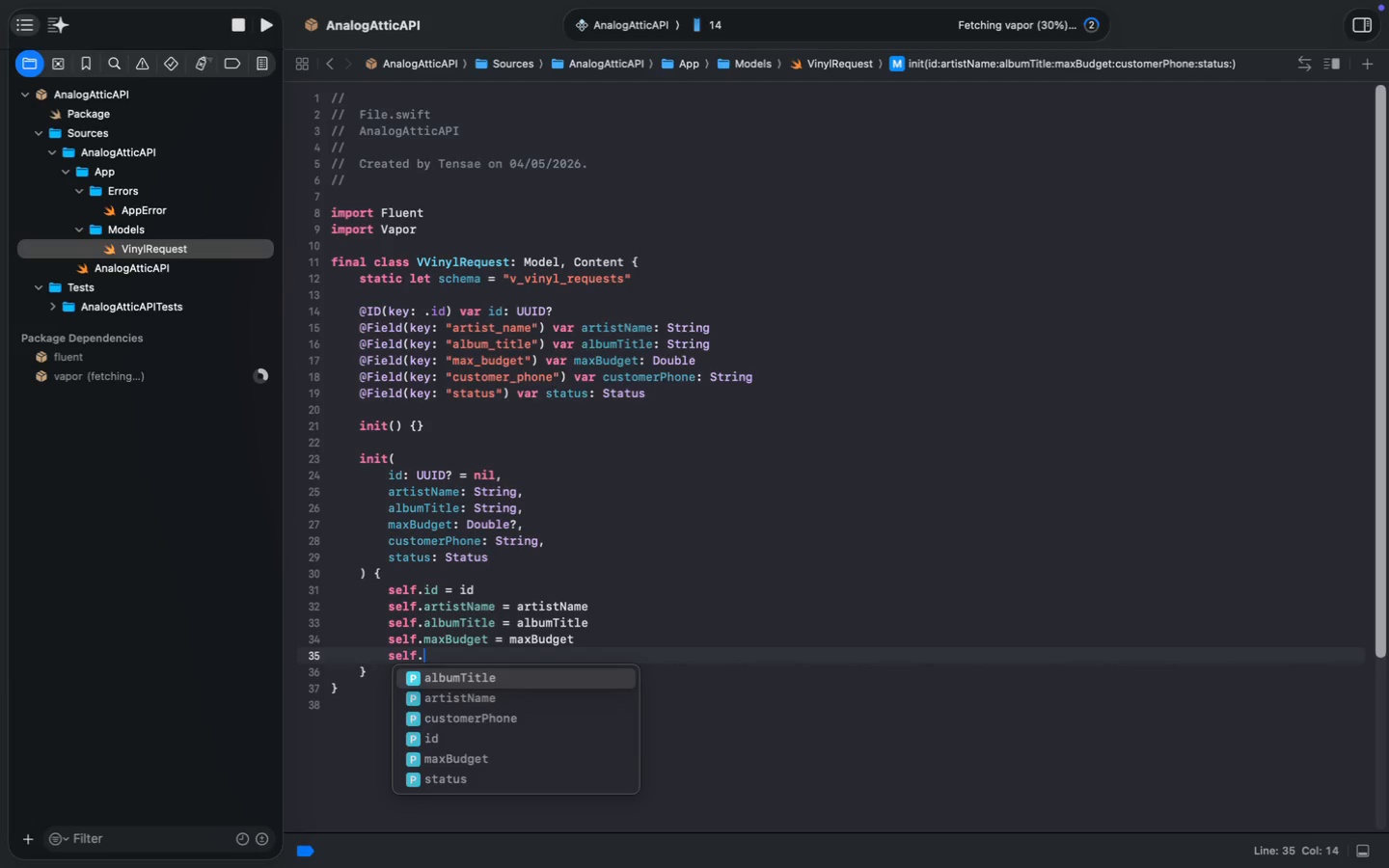 
type(self.c)
 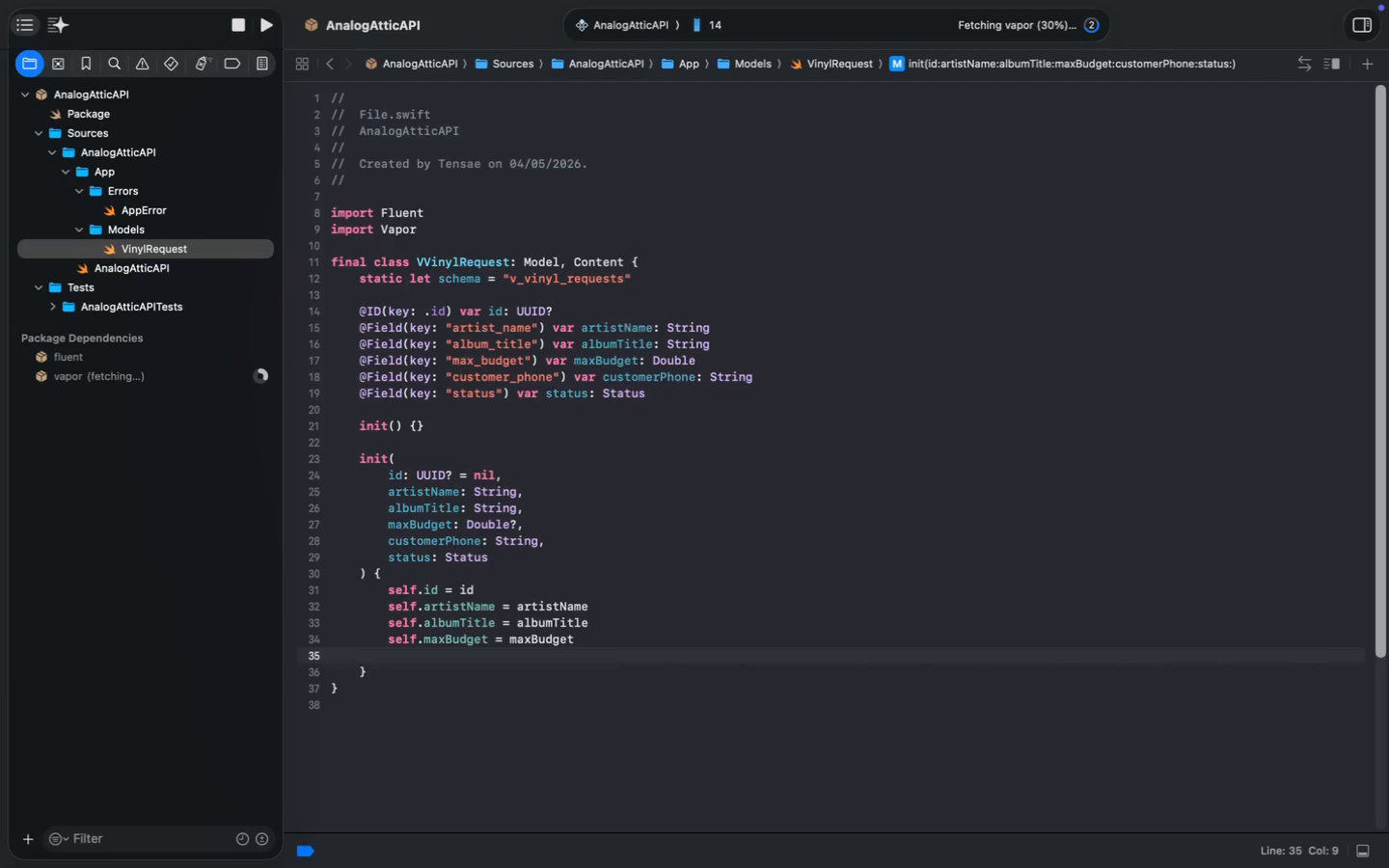 
key(Enter)
 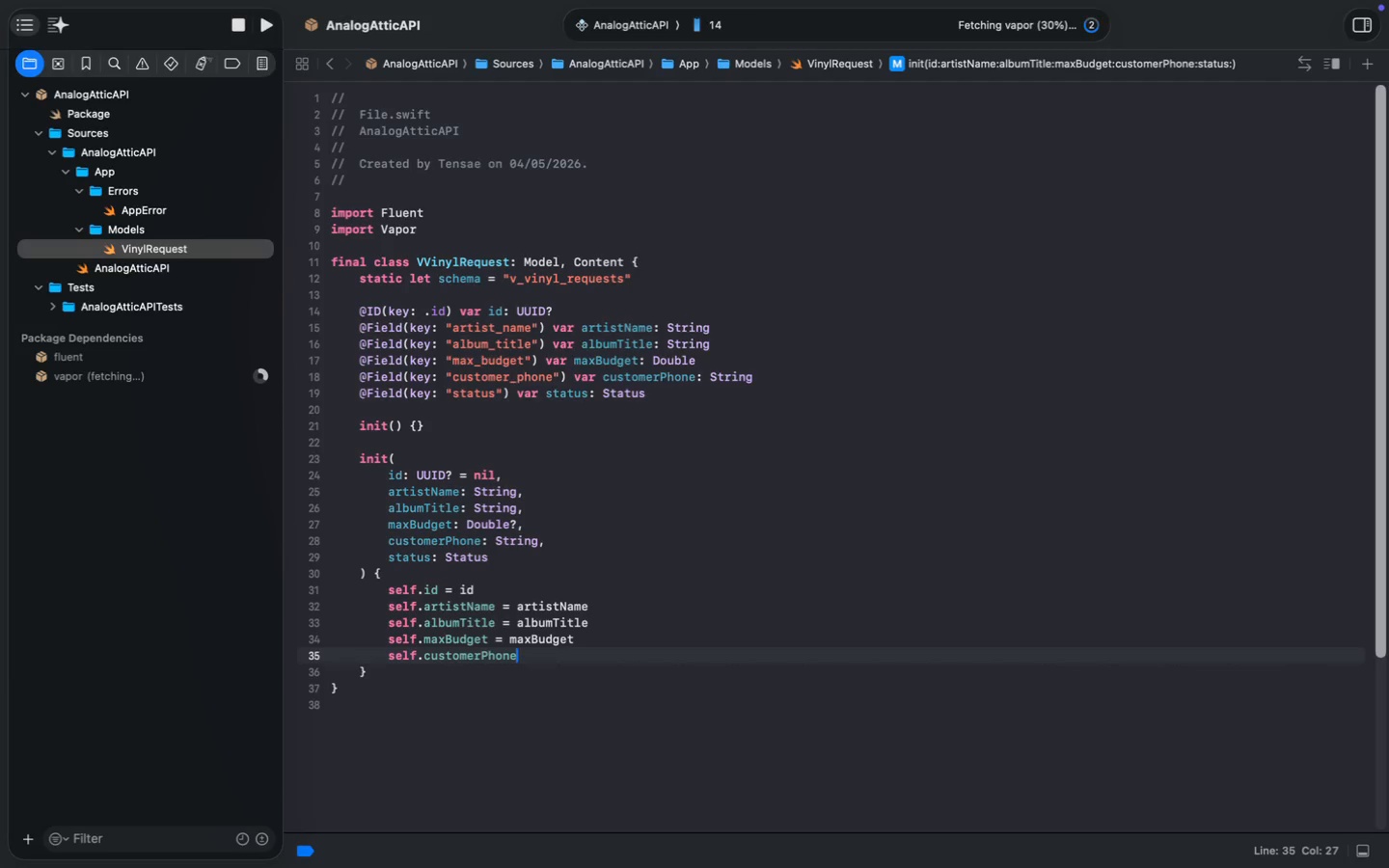 
key(Space)
 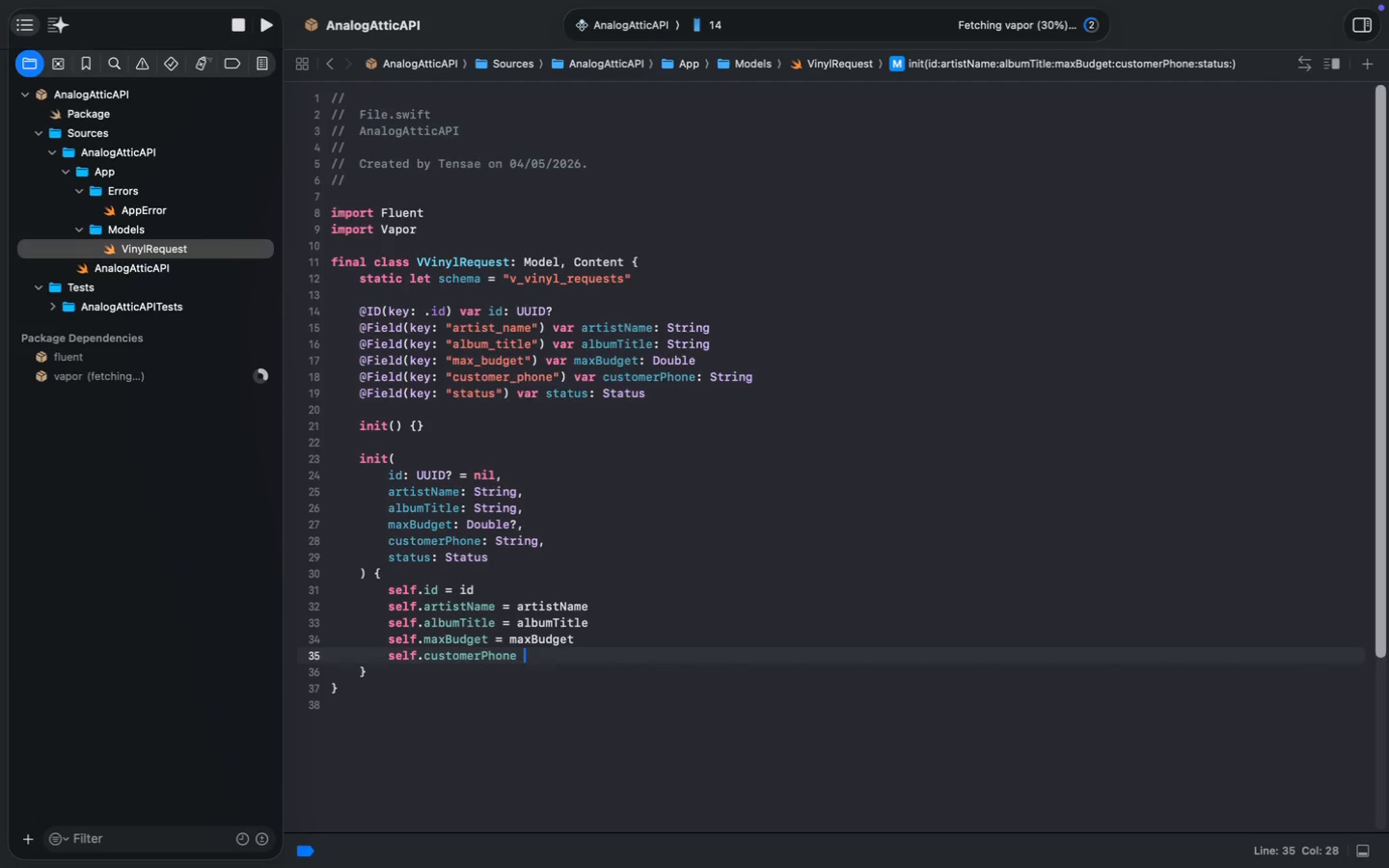 
key(Equal)
 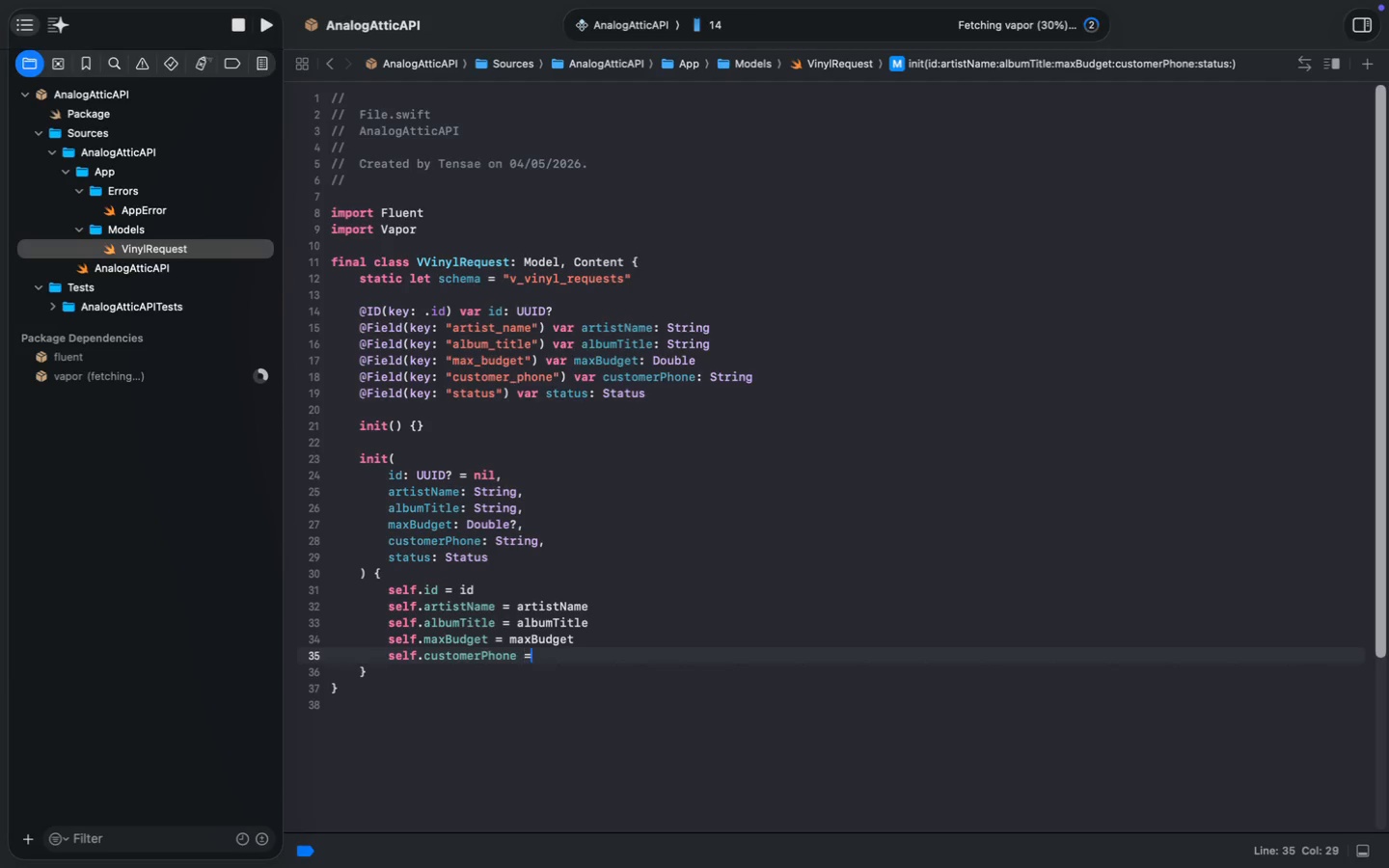 
key(Space)
 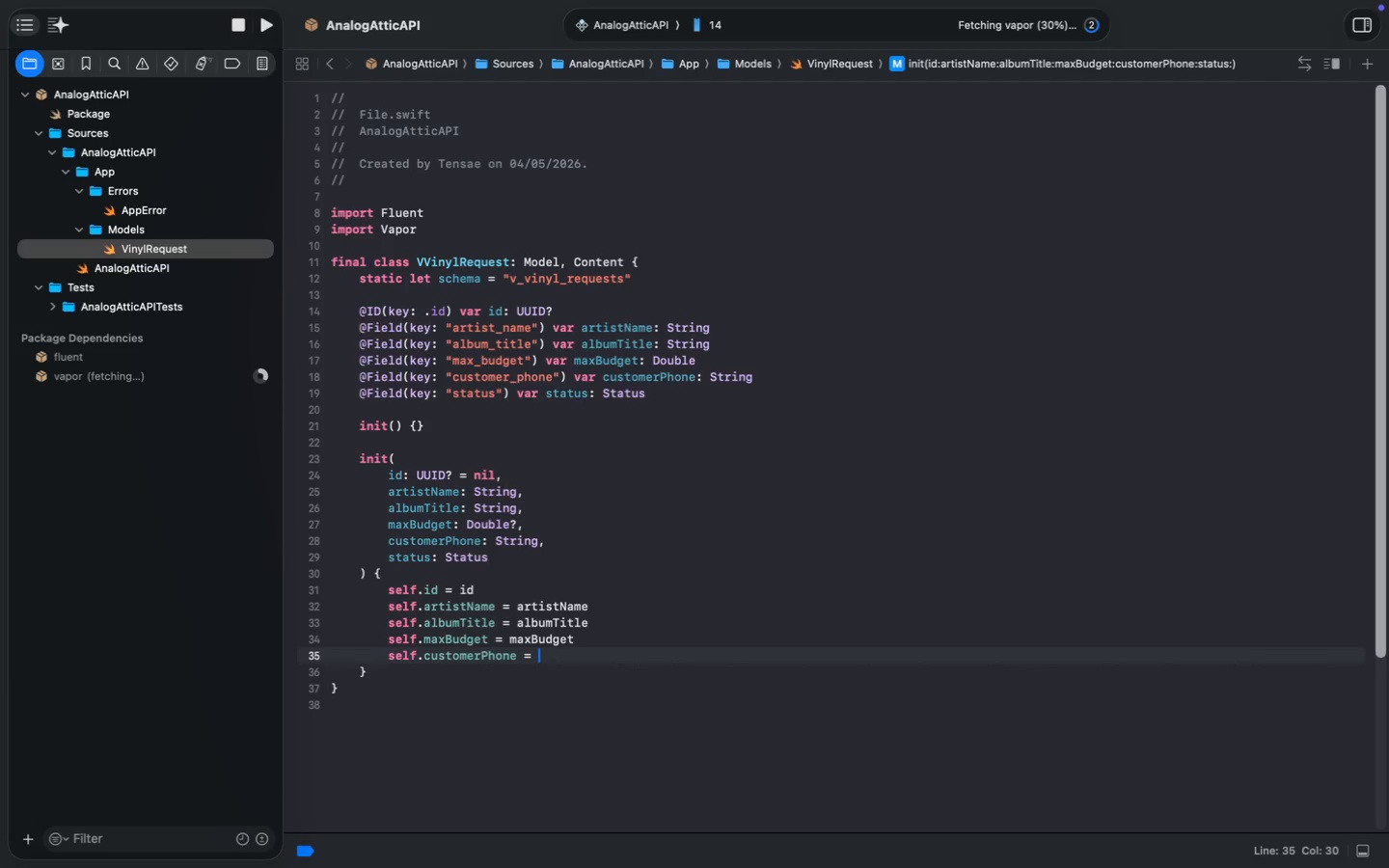 
key(Tab)
 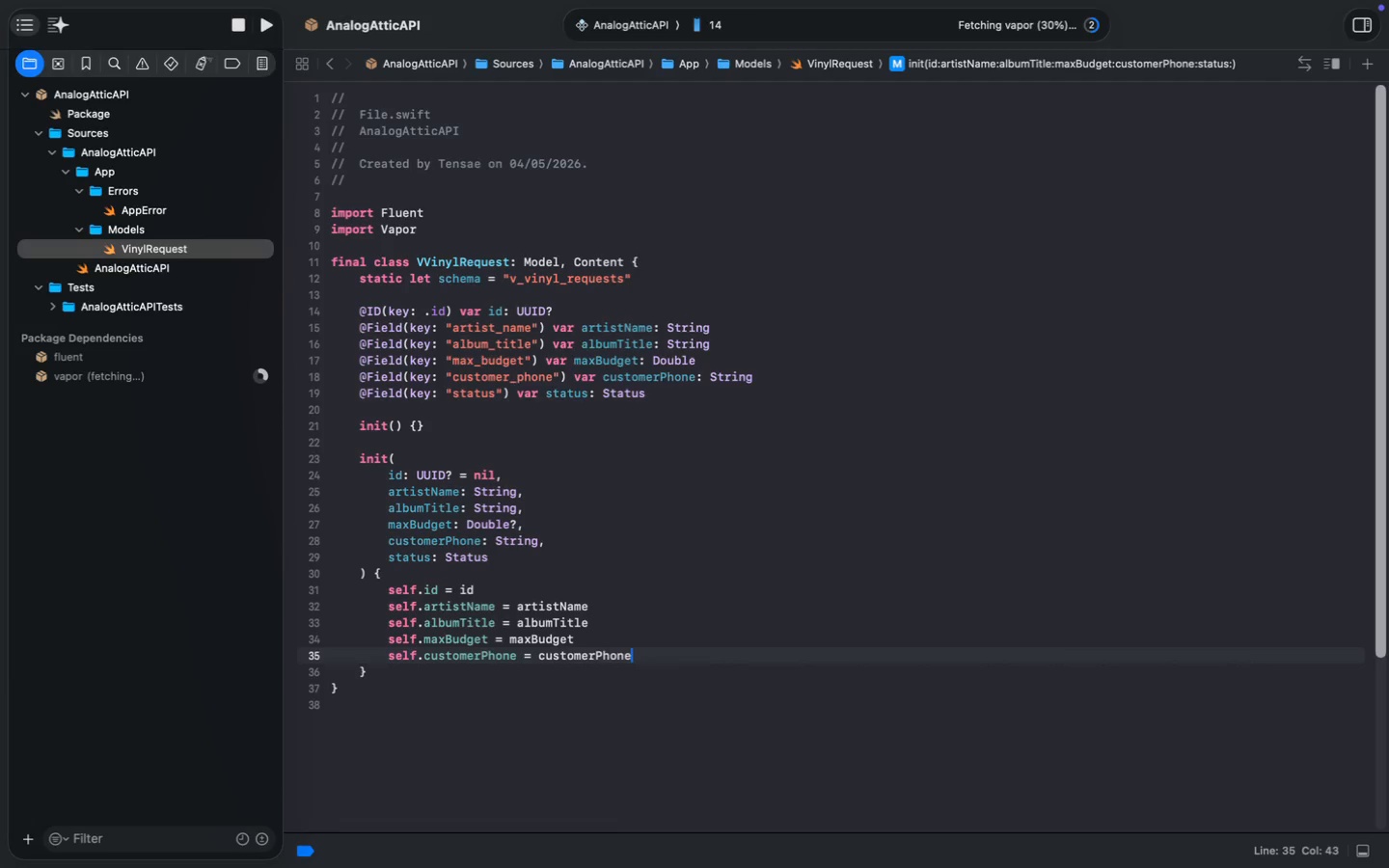 
key(Enter)
 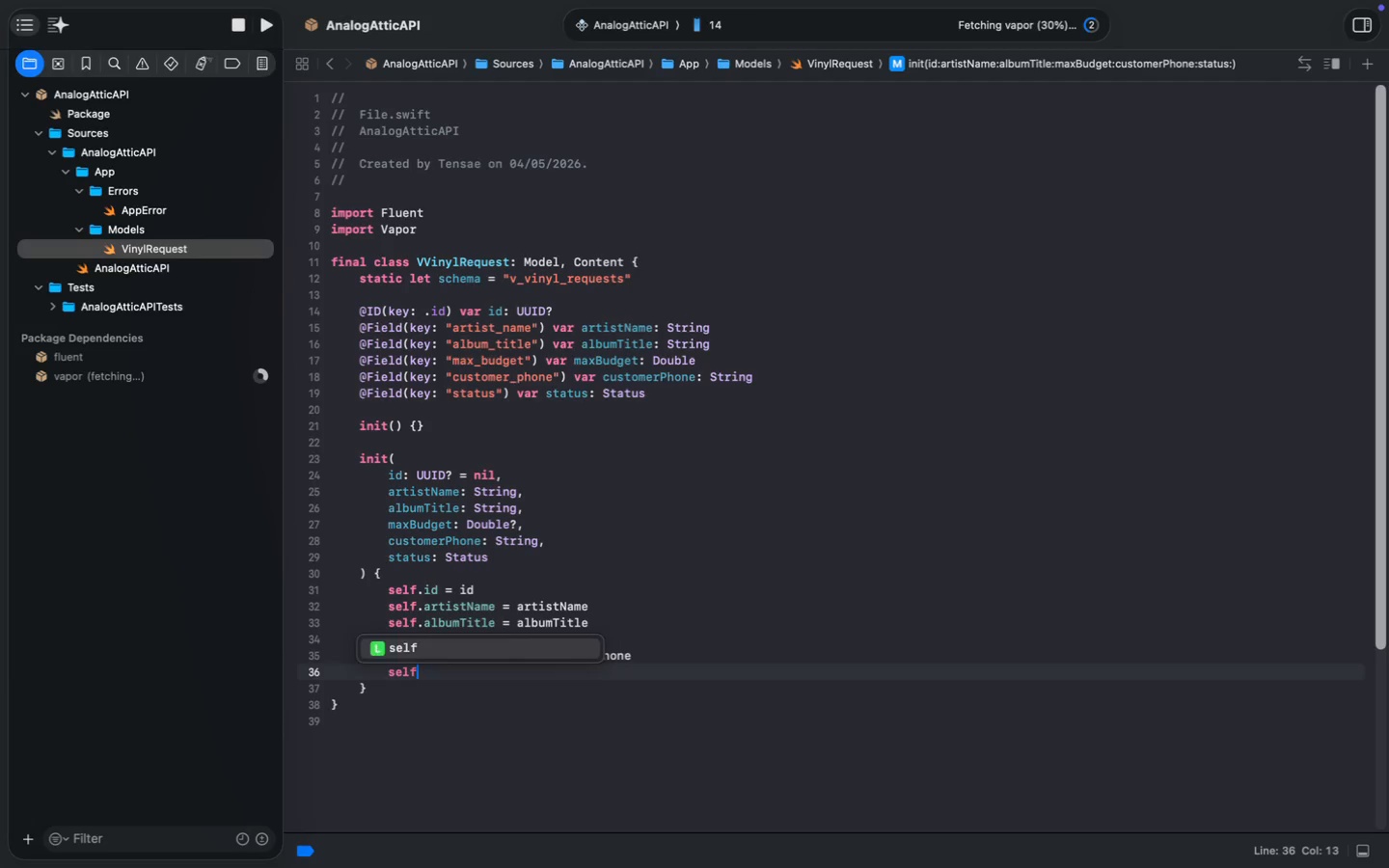 
type(self.s)
 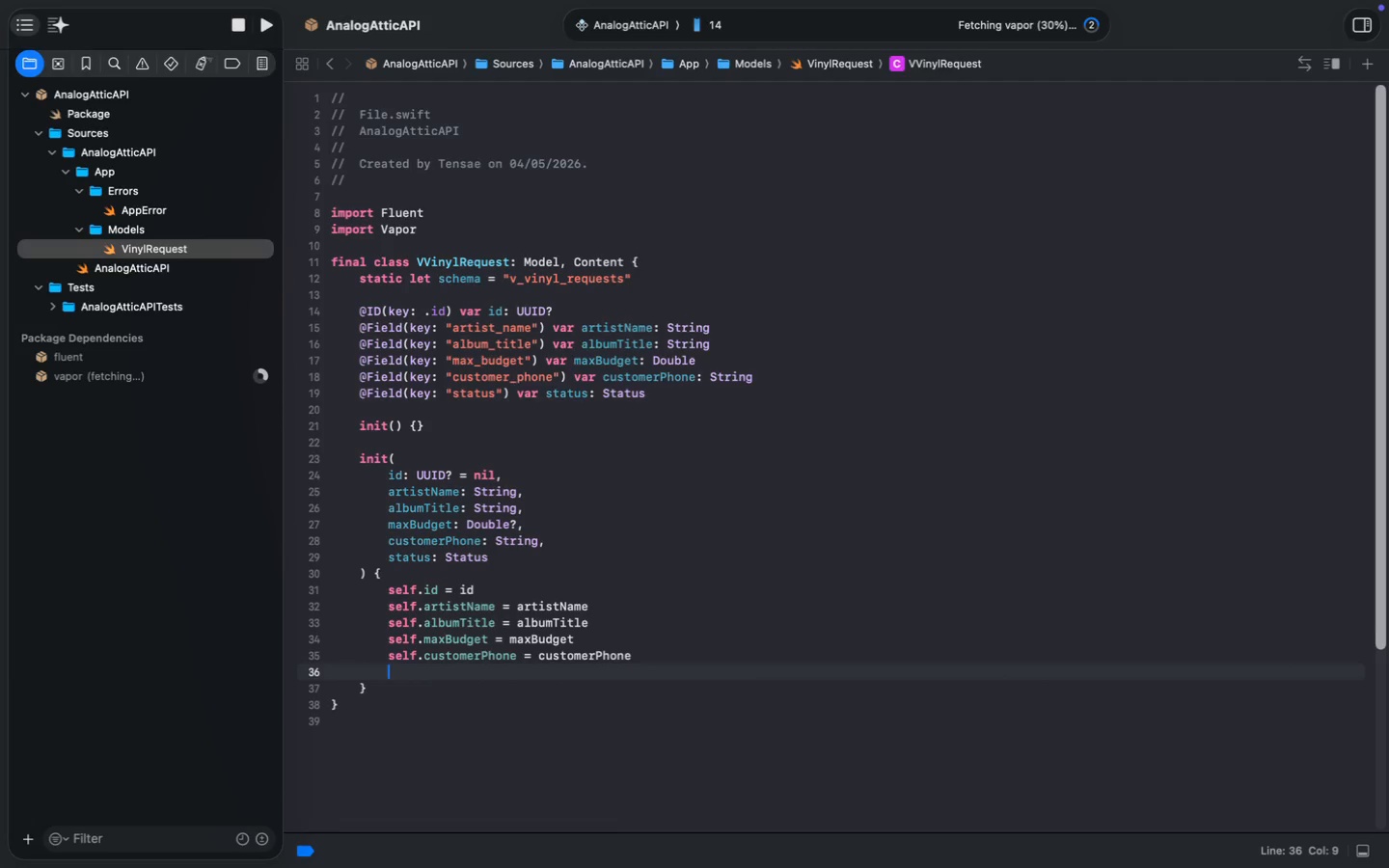 
key(Enter)
 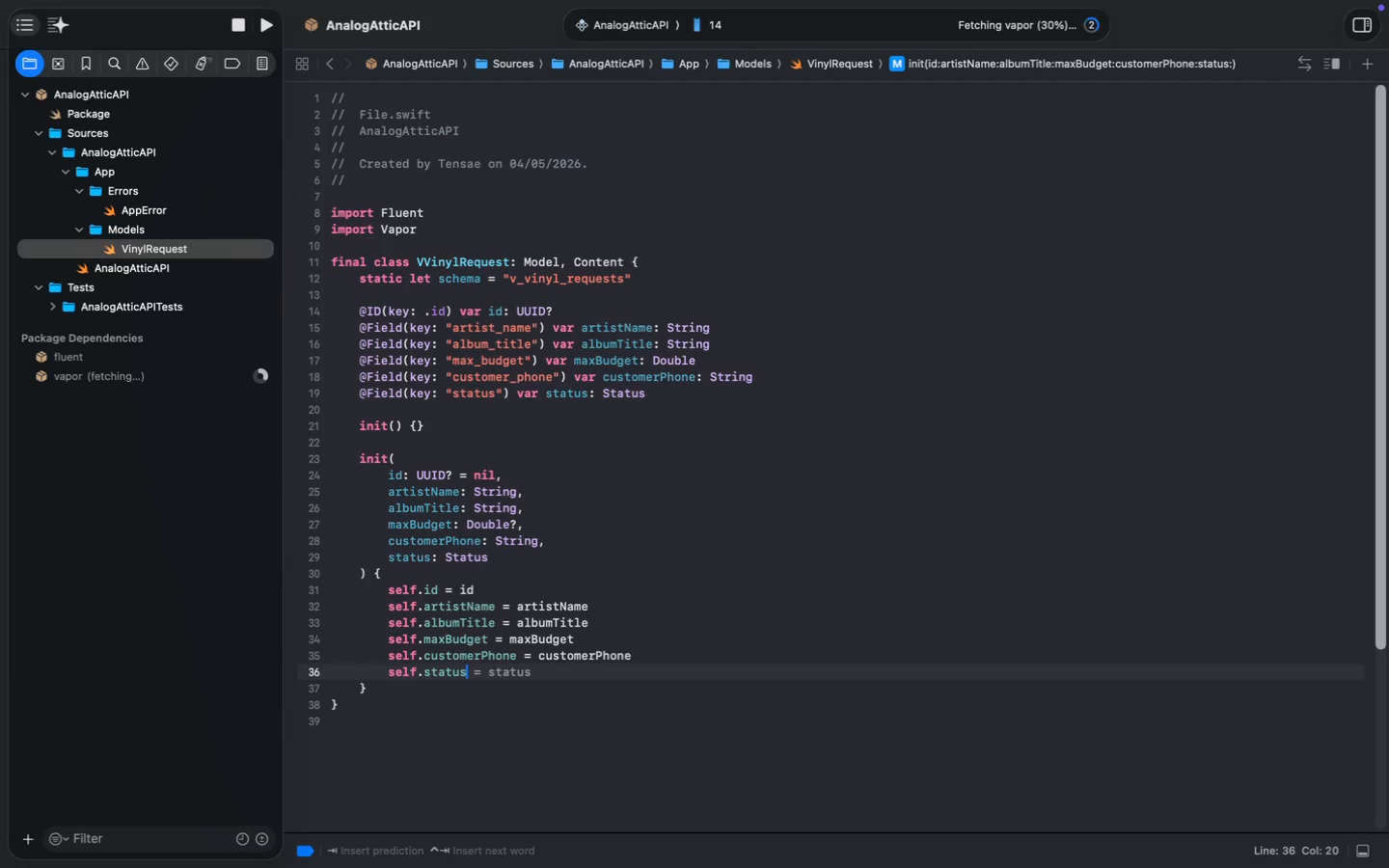 
key(Tab)
 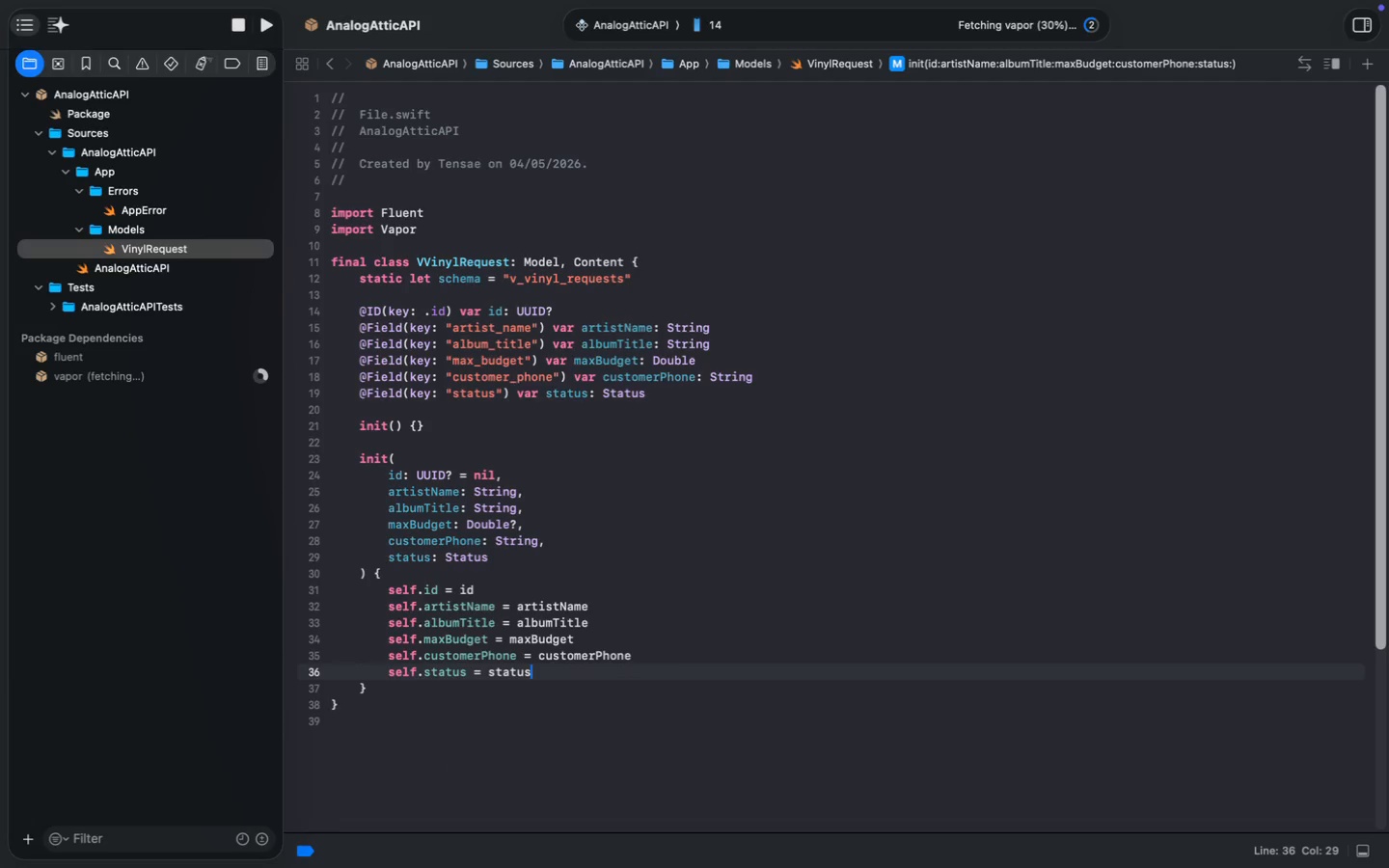 
key(Meta+S)
 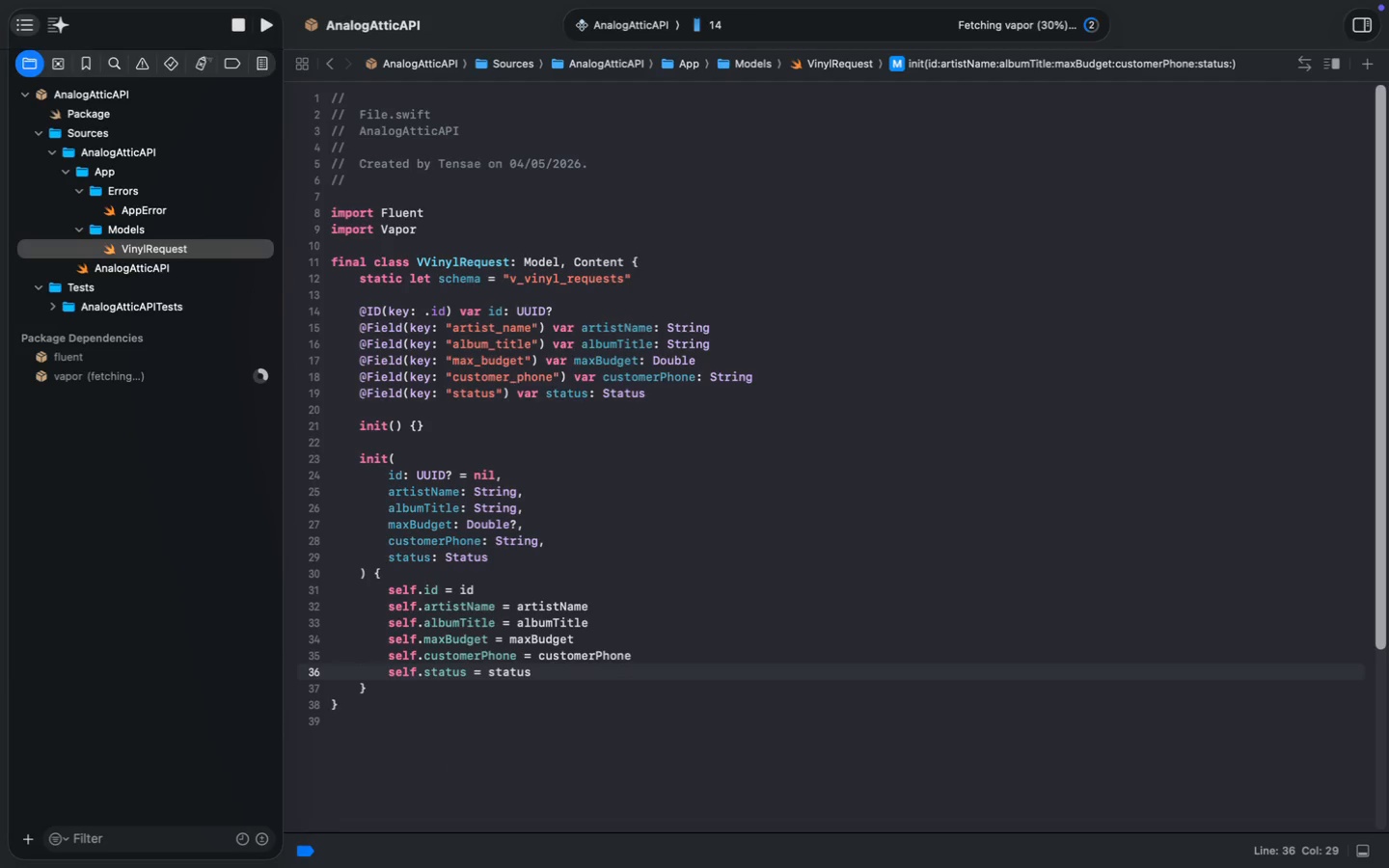 
key(ArrowDown)
 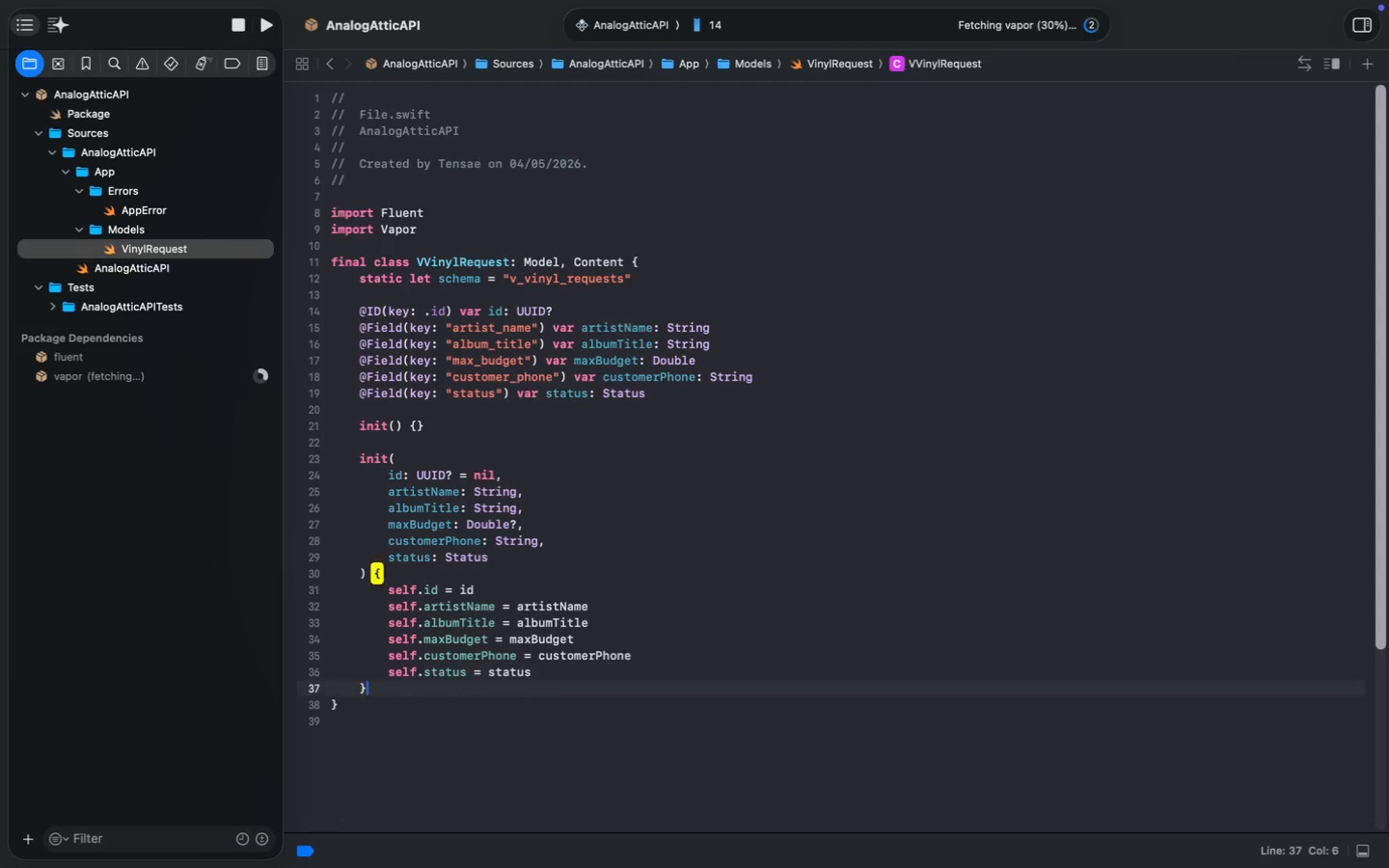 
key(ArrowDown)
 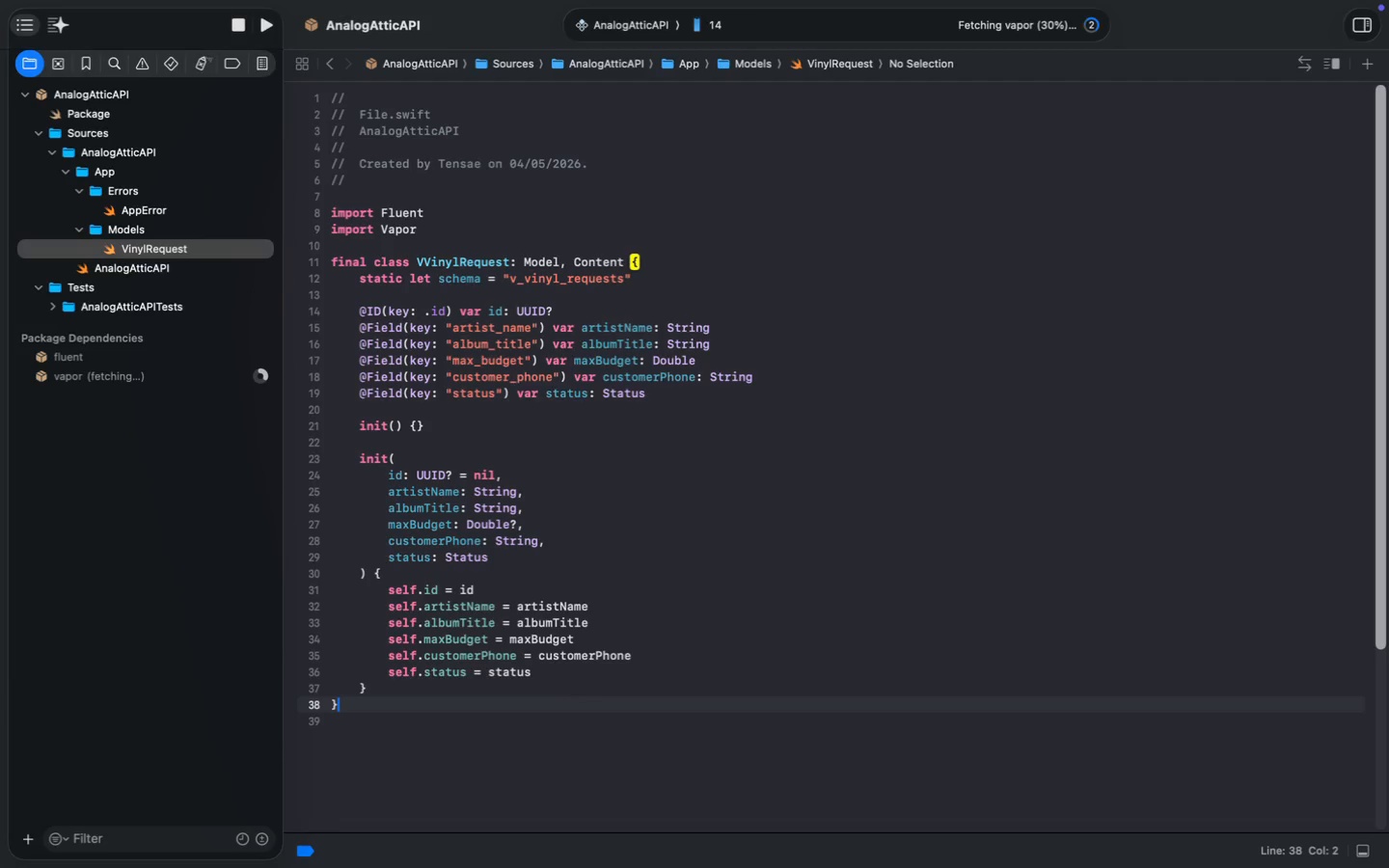 
key(Enter)
 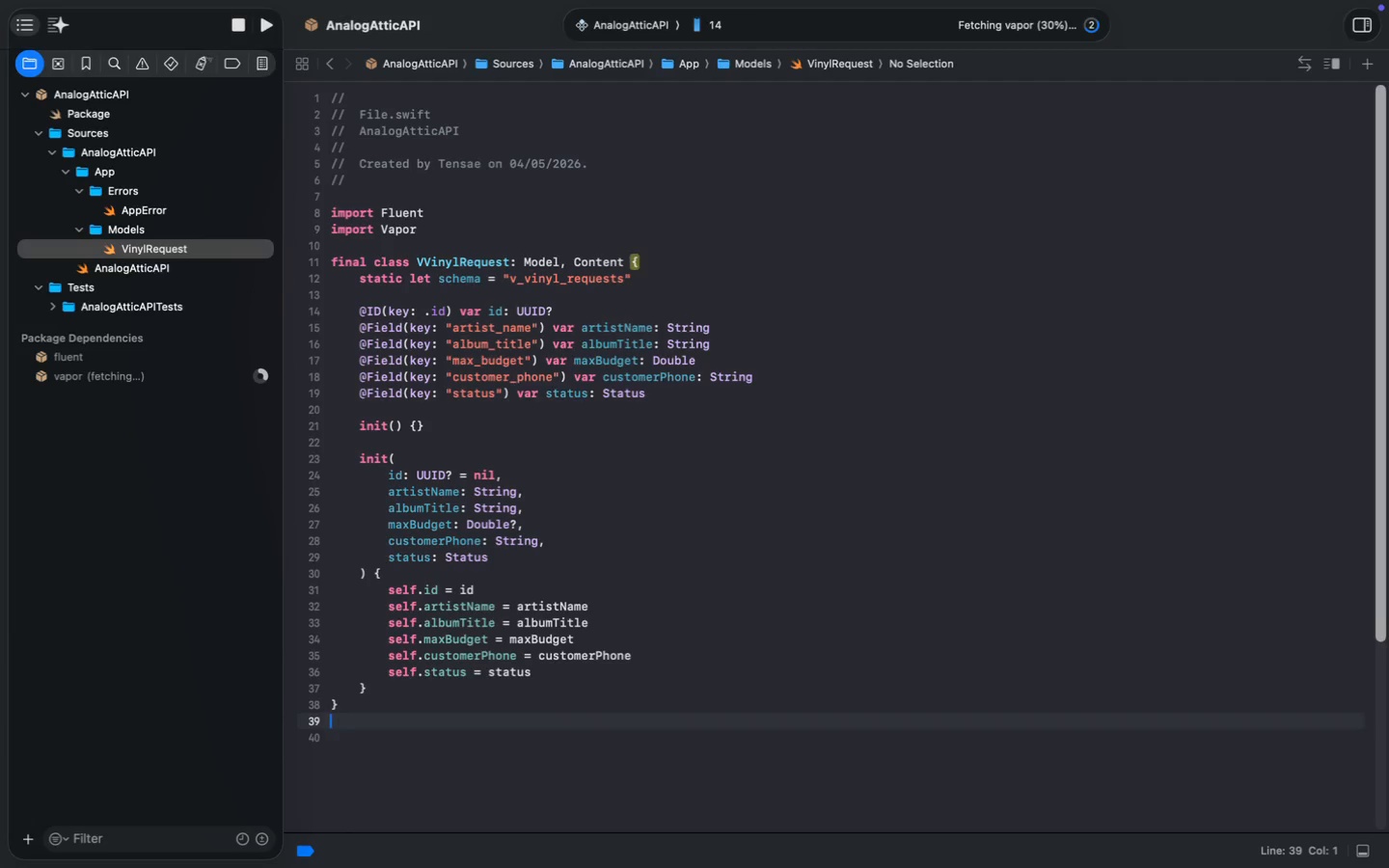 
key(Enter)
 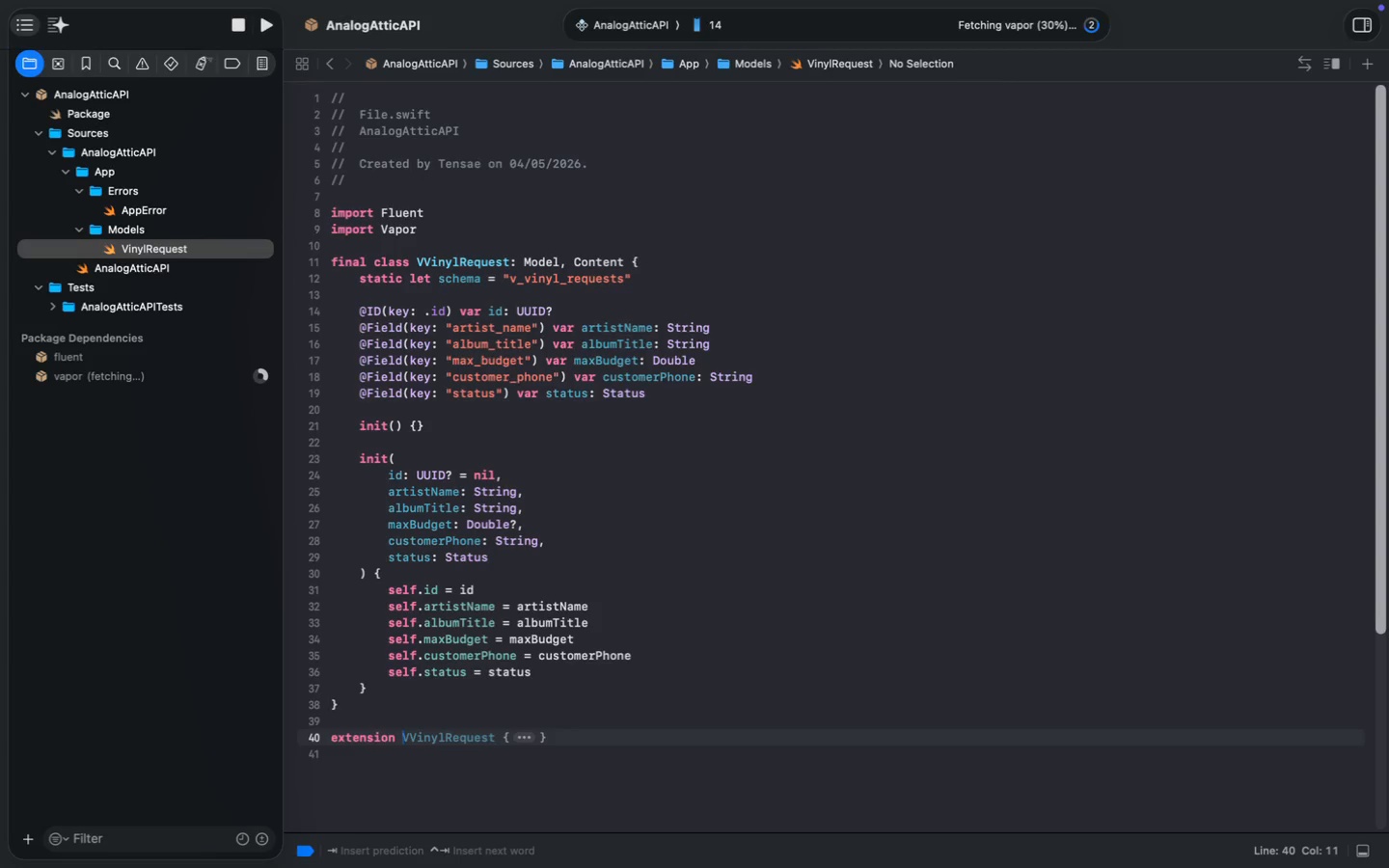 
type(extension )
key(Tab)
 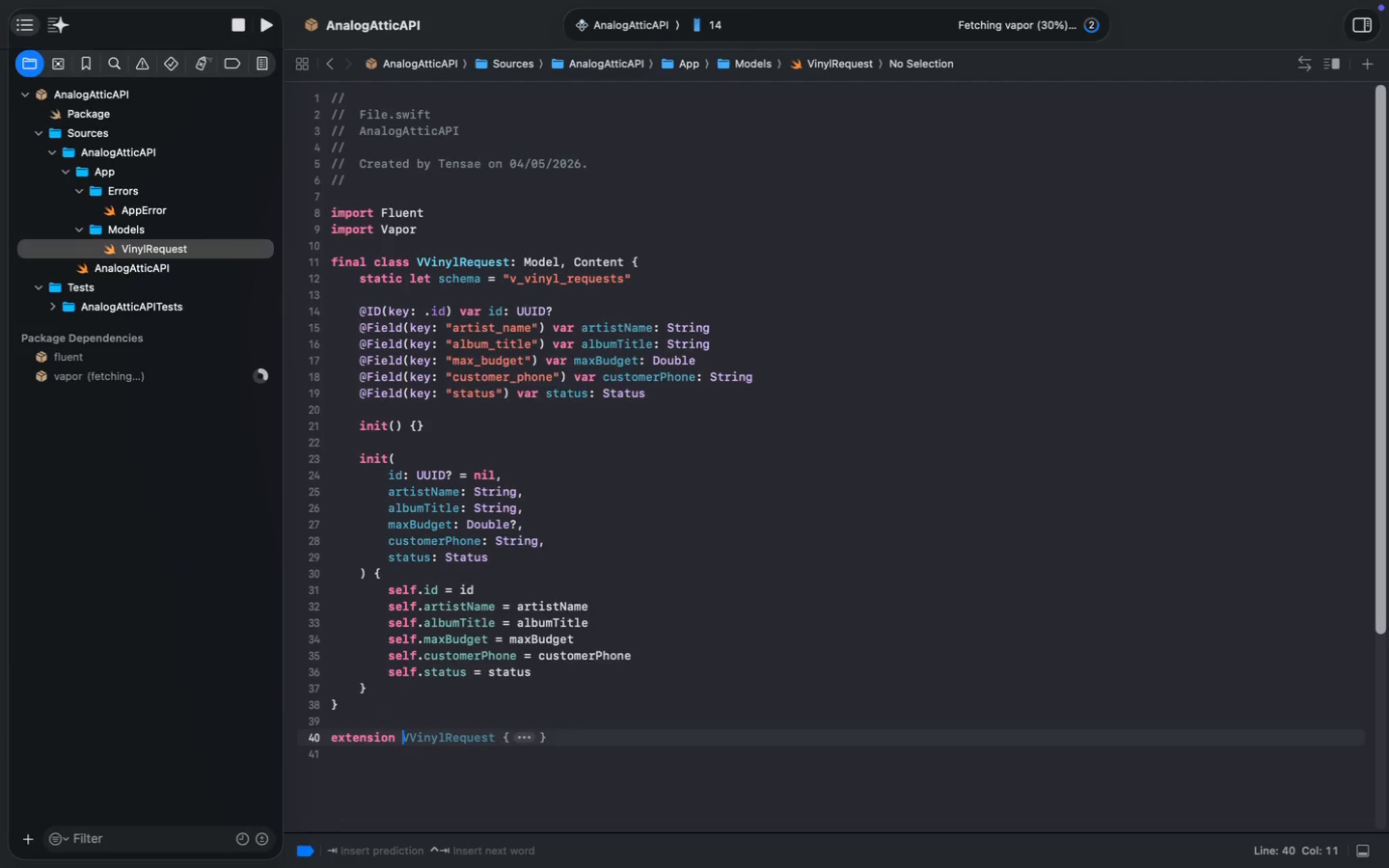 
key(ArrowUp)
 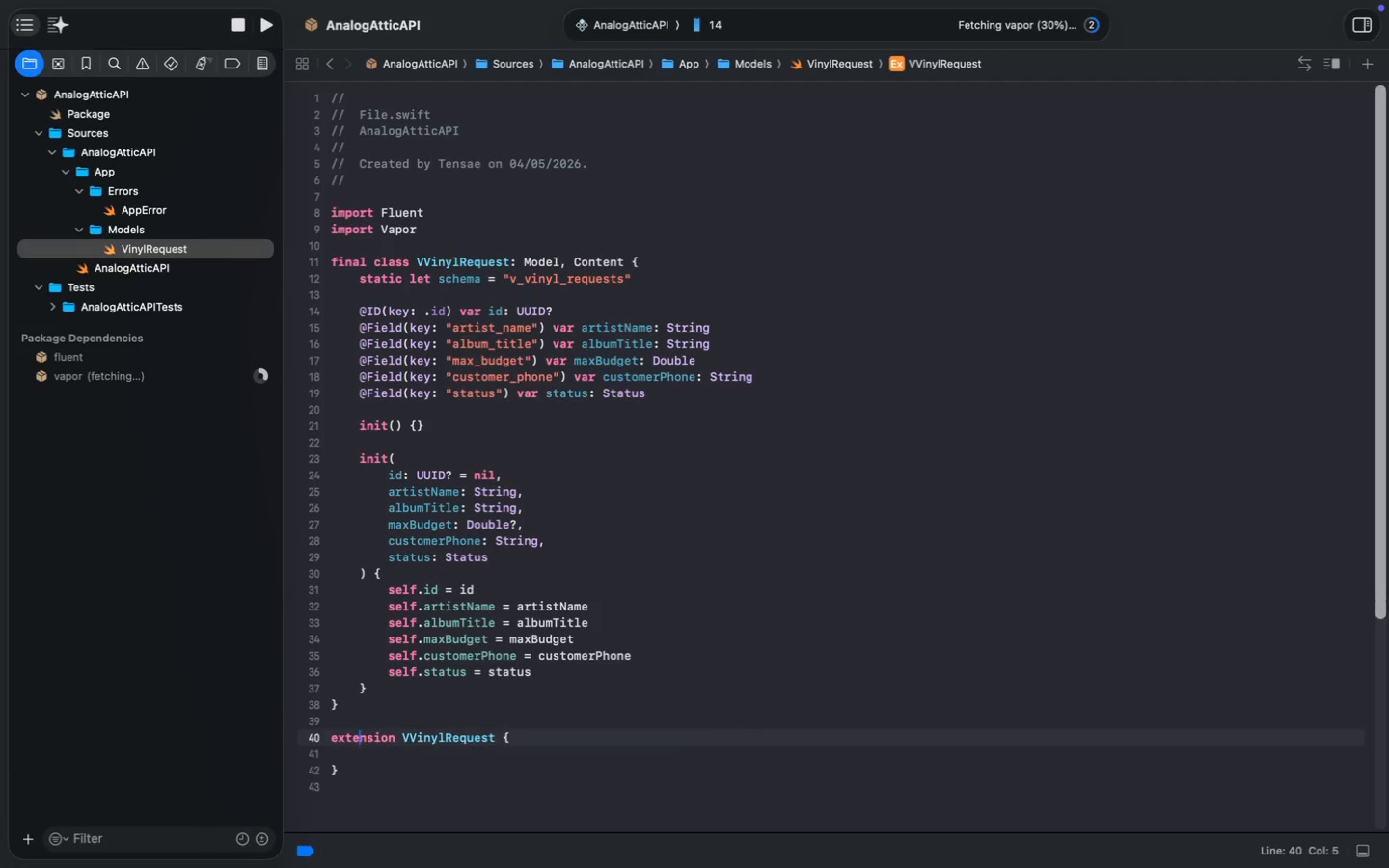 
key(ArrowRight)
 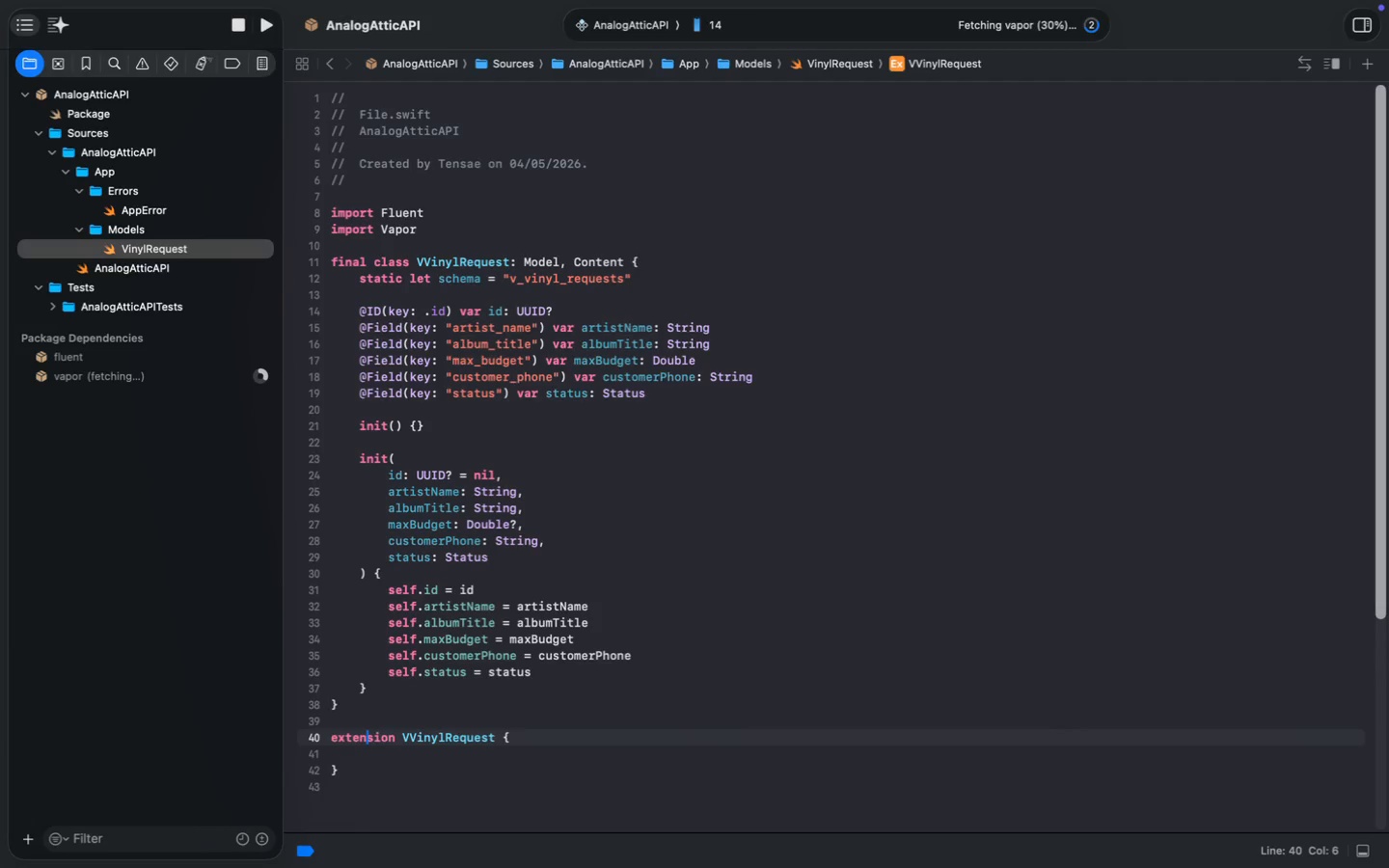 
key(ArrowRight)
 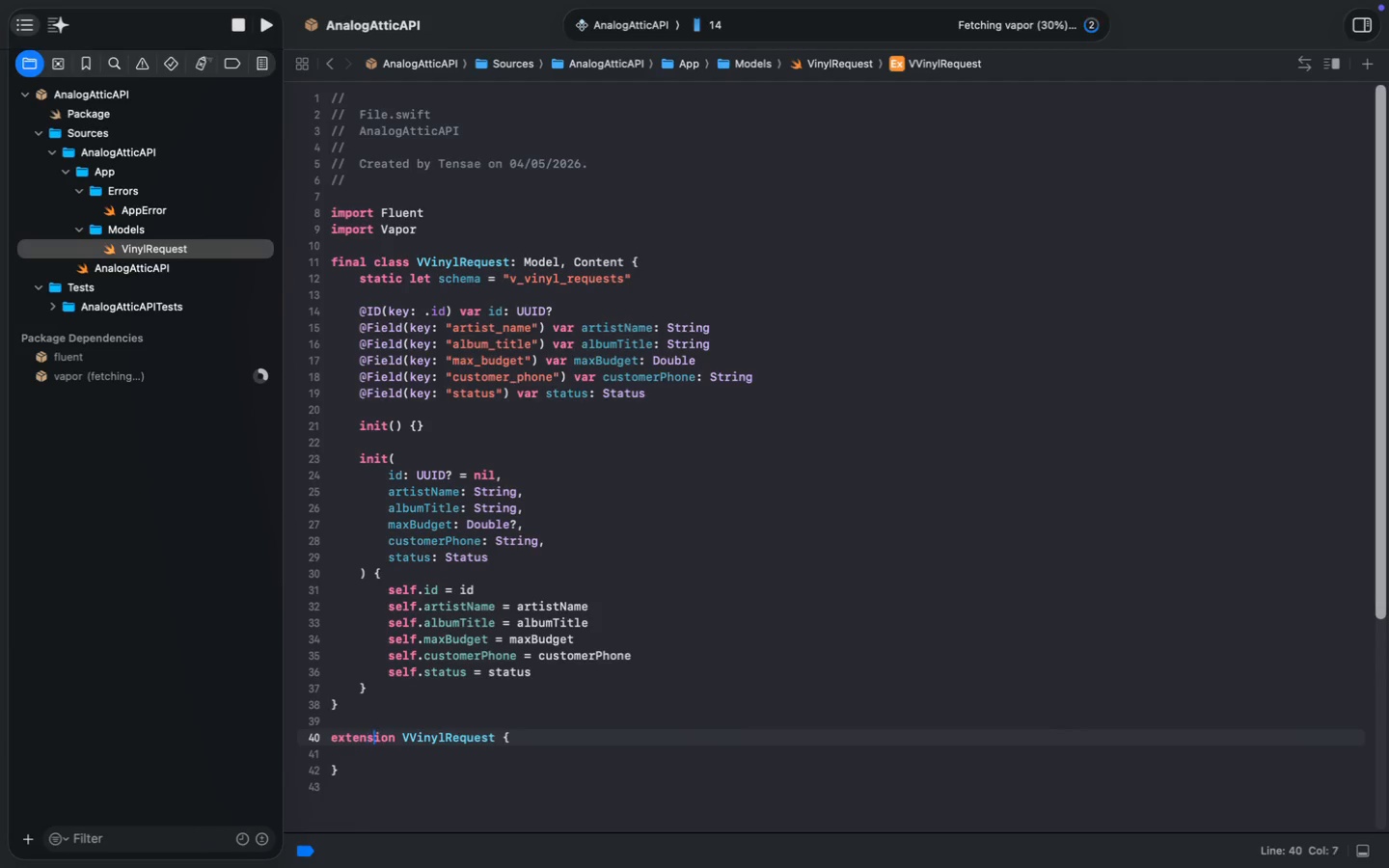 
key(ArrowRight)
 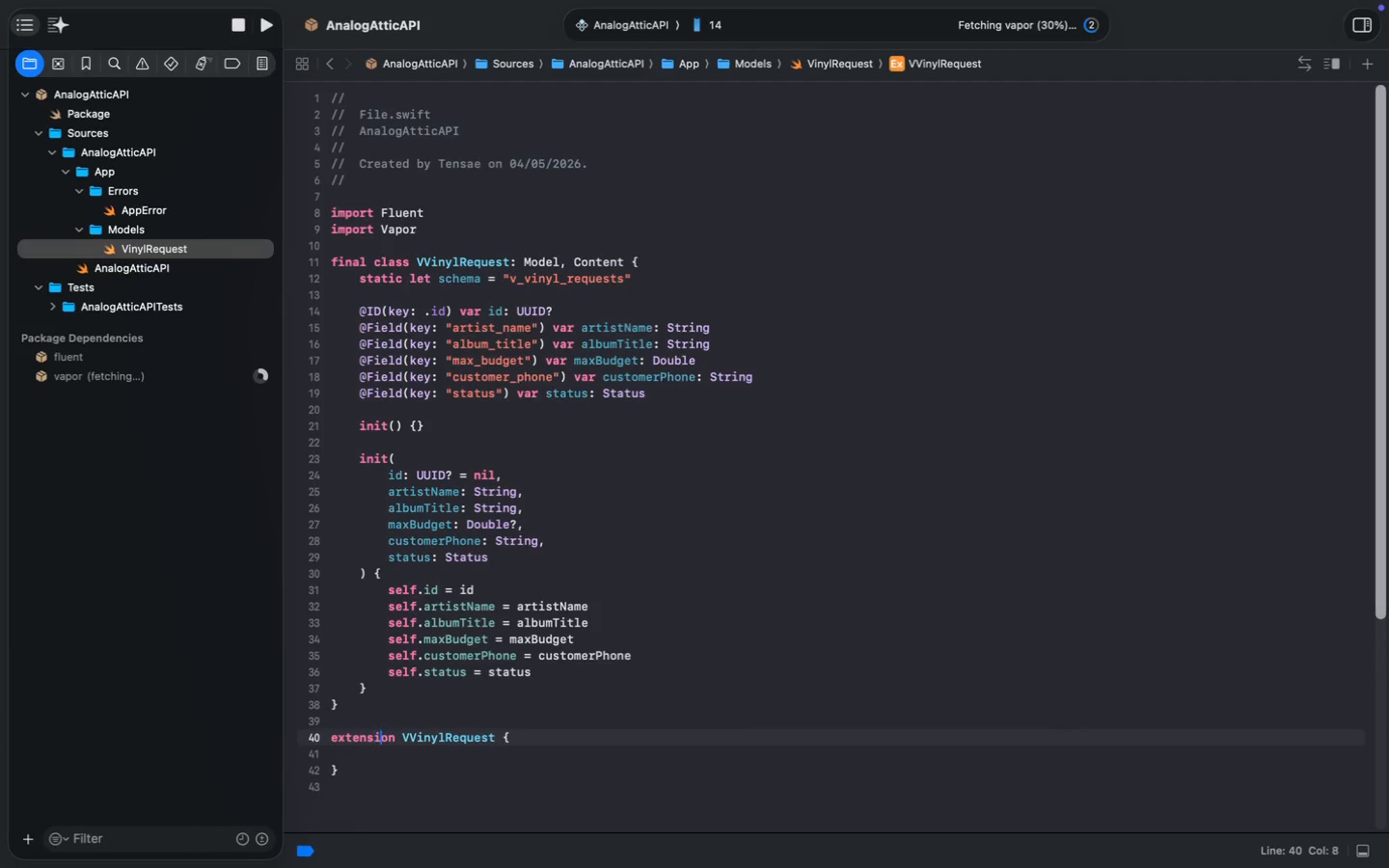 
key(ArrowRight)
 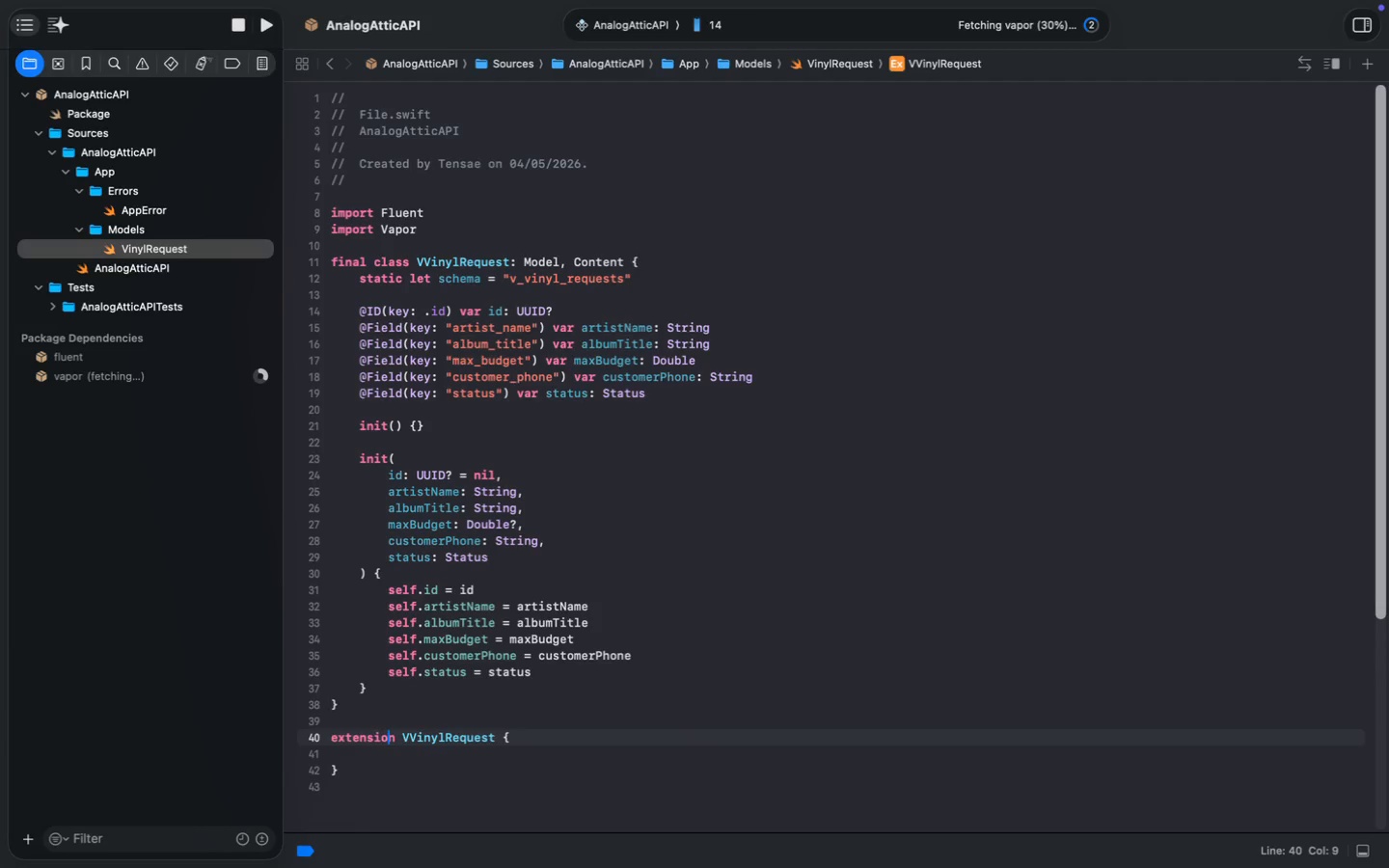 
key(ArrowRight)
 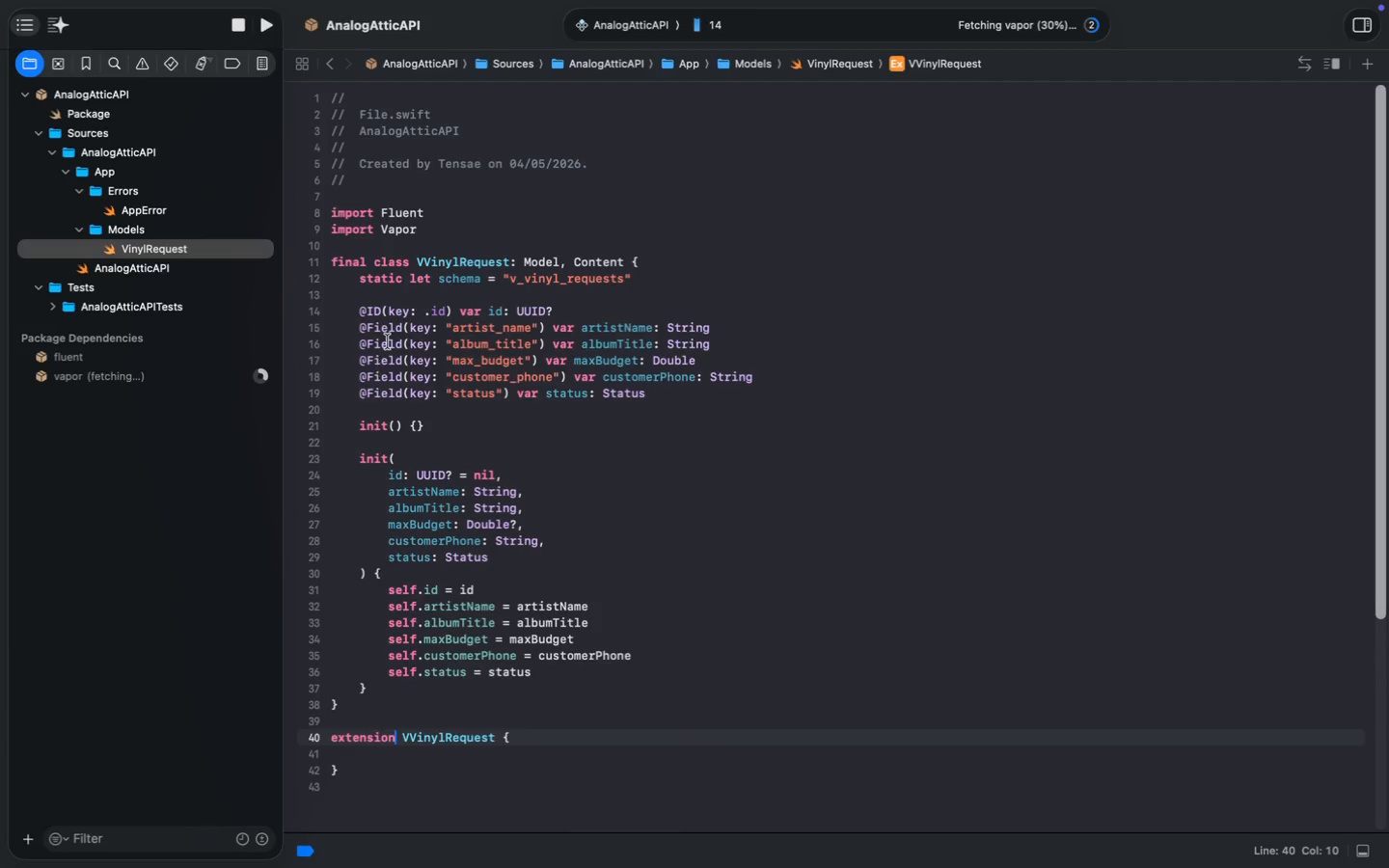 
left_click([426, 258])
 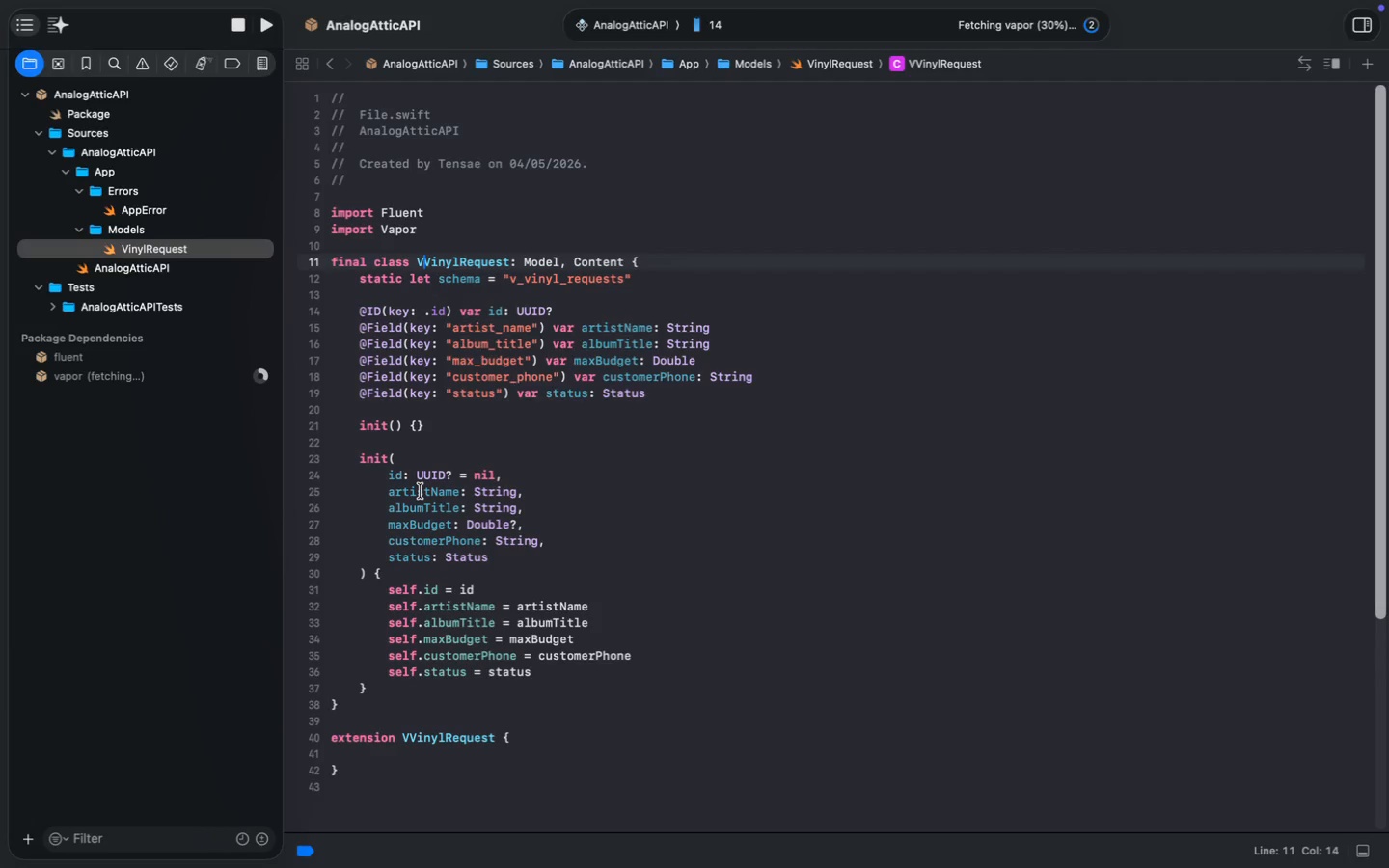 
key(Backspace)
 